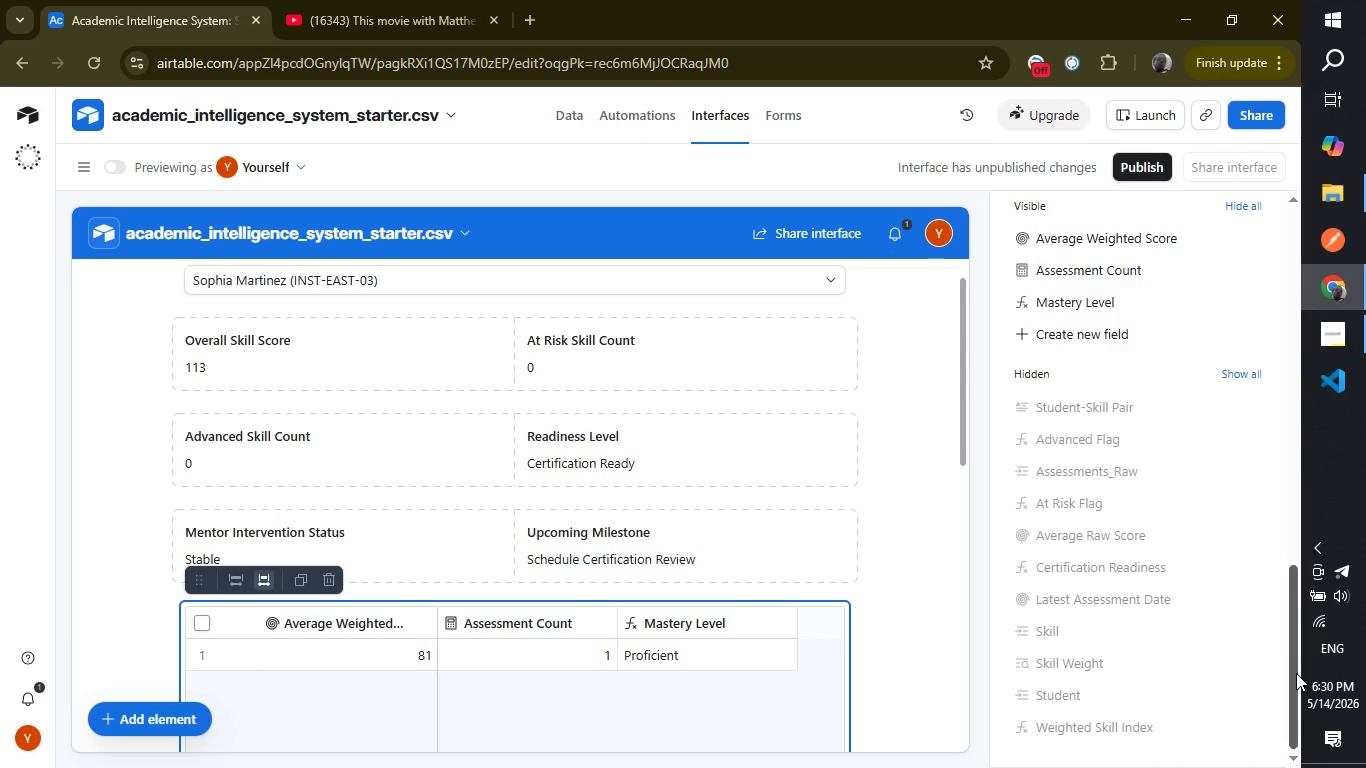 
left_click_drag(start_coordinate=[1296, 673], to_coordinate=[1292, 695])
 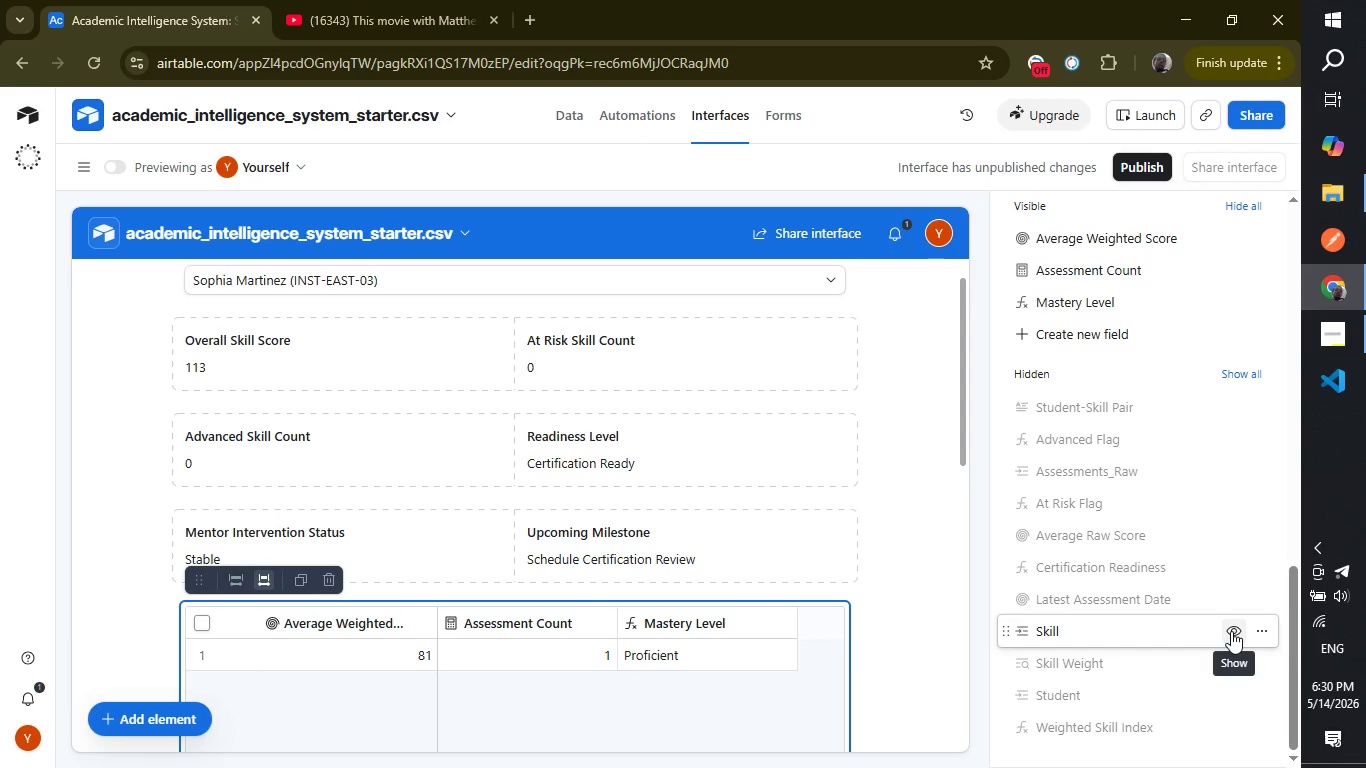 
left_click([1231, 631])
 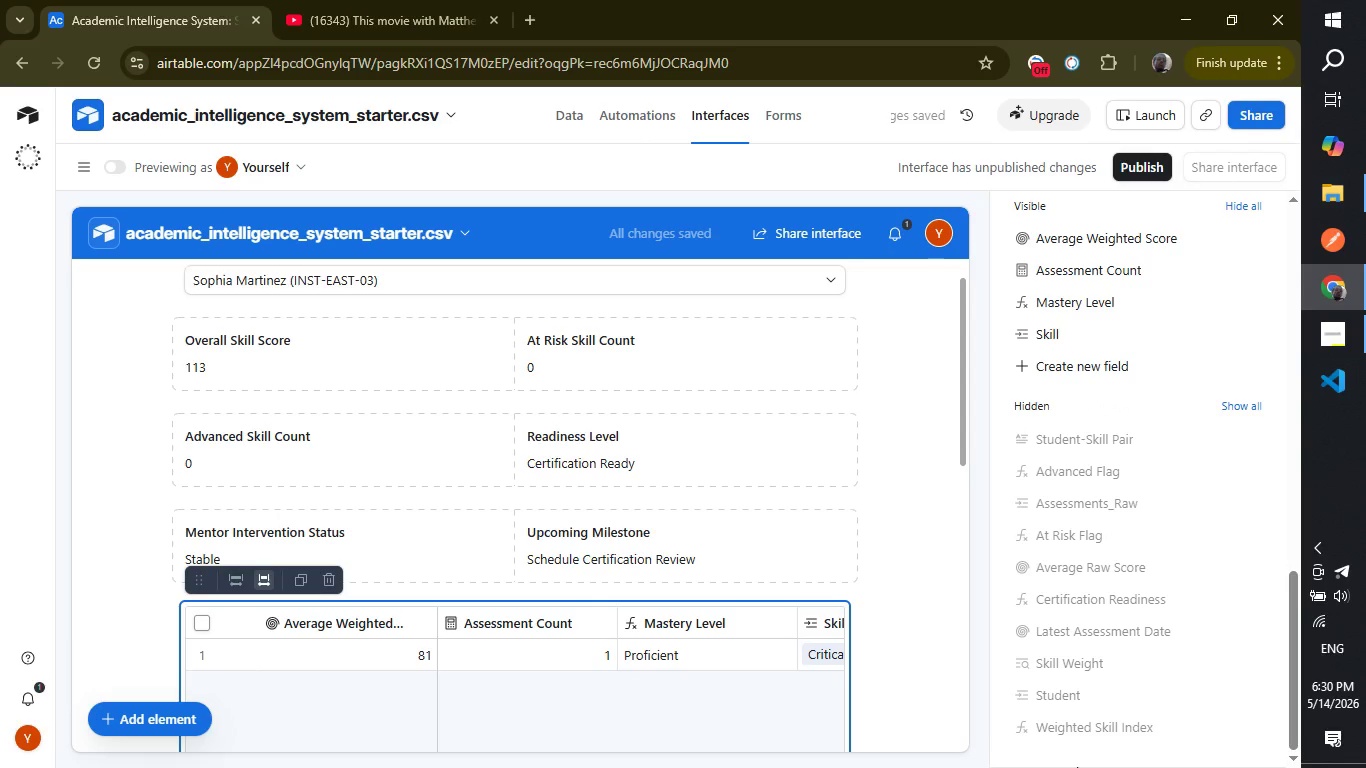 
wait(9.64)
 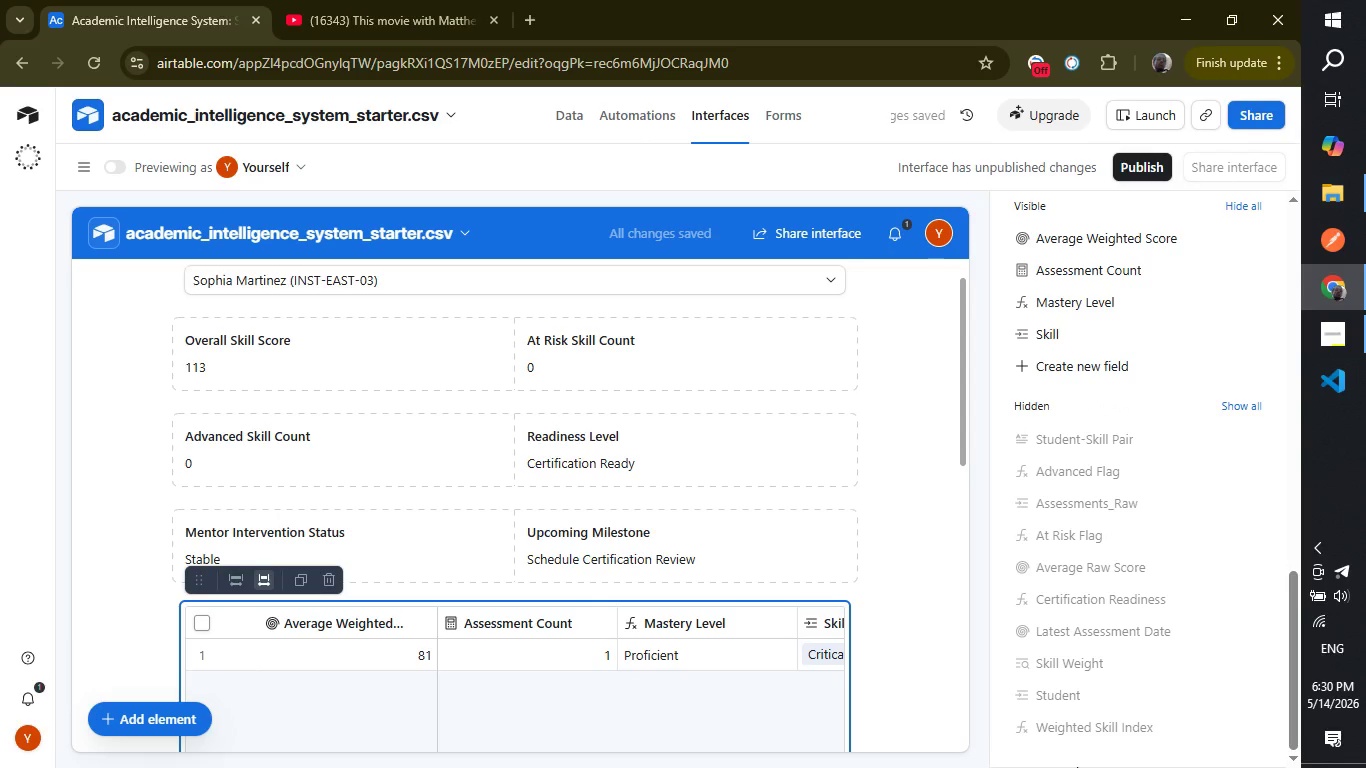 
left_click([1231, 595])
 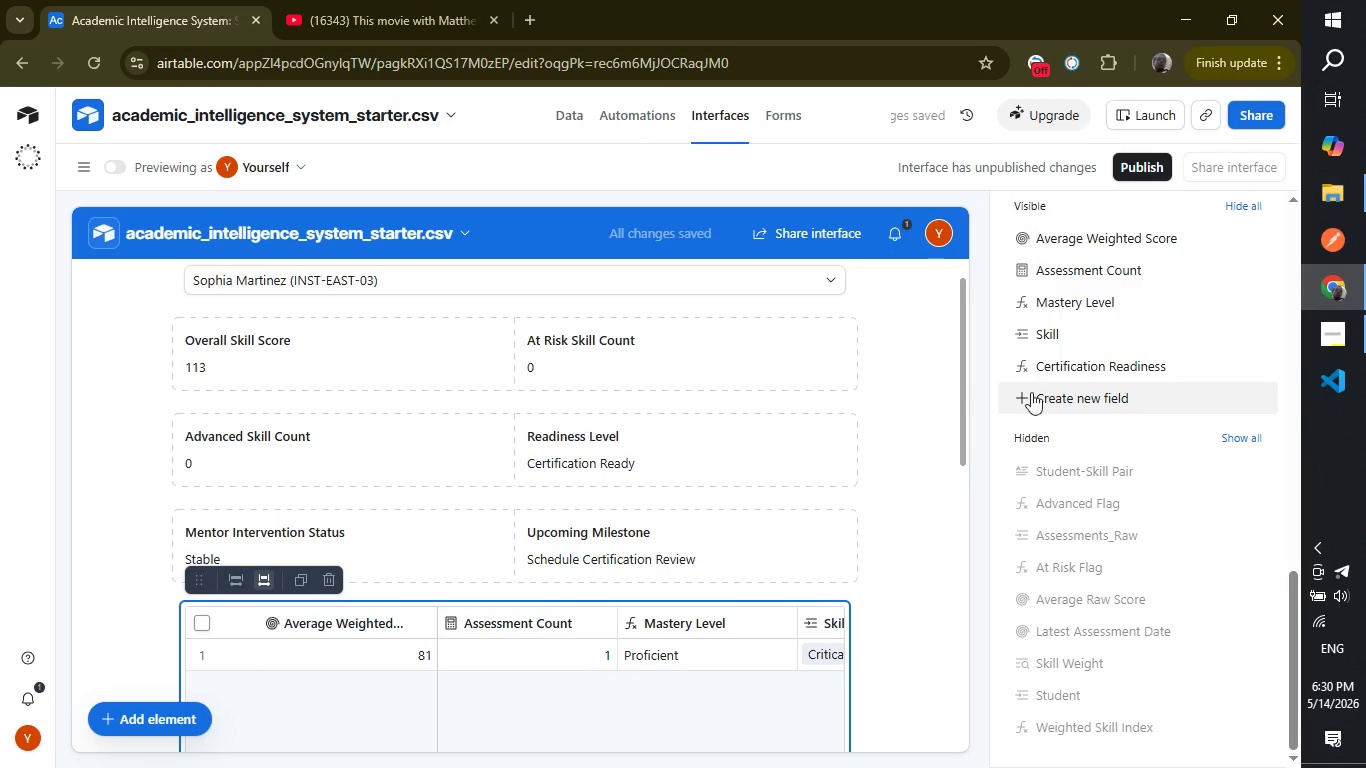 
wait(7.61)
 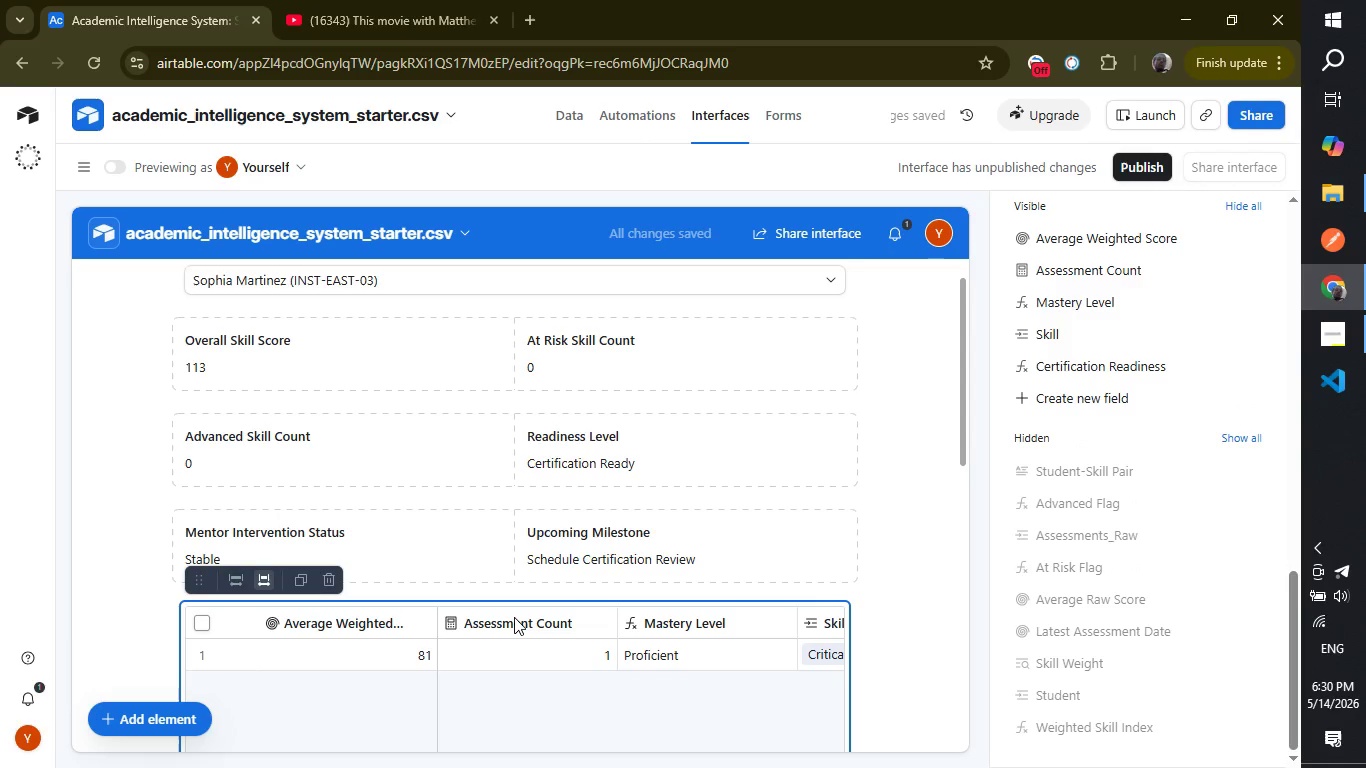 
left_click_drag(start_coordinate=[1007, 337], to_coordinate=[1023, 383])
 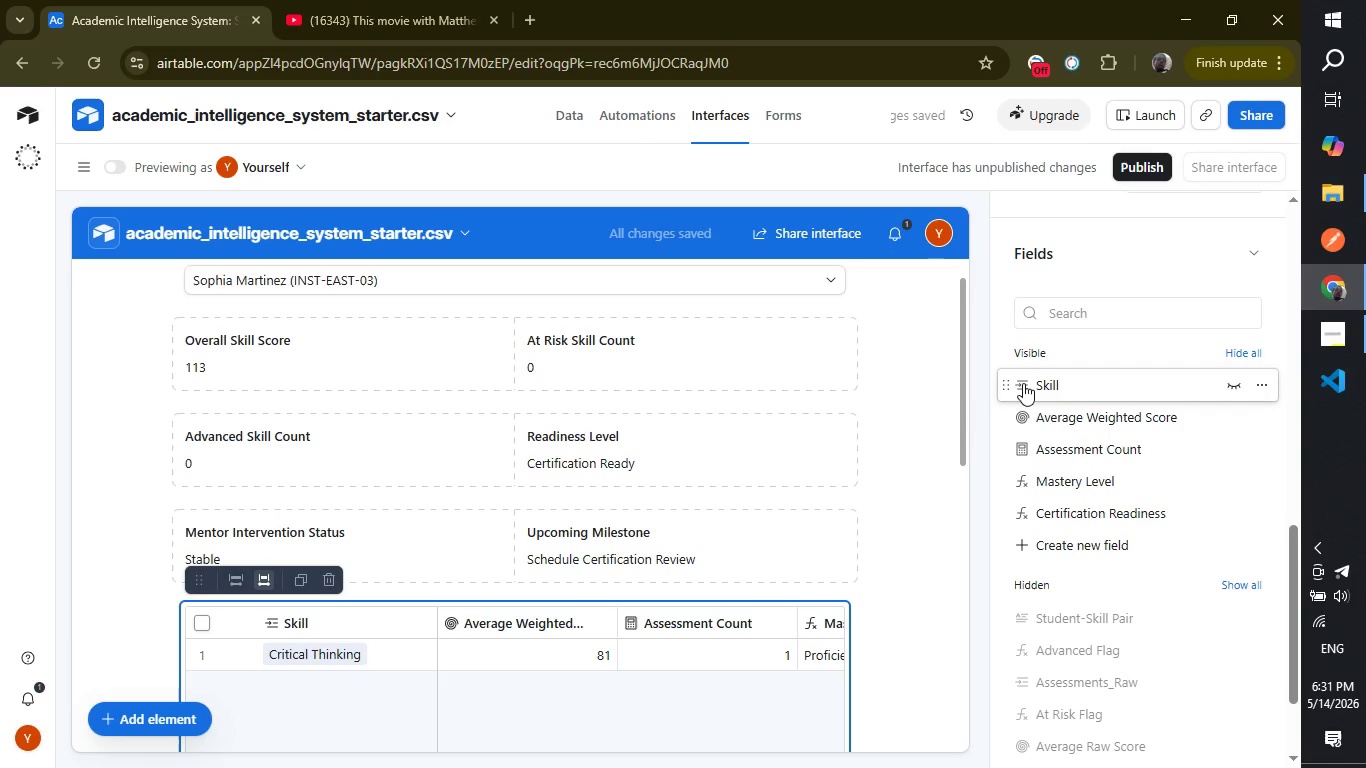 
mouse_move([1084, 488])
 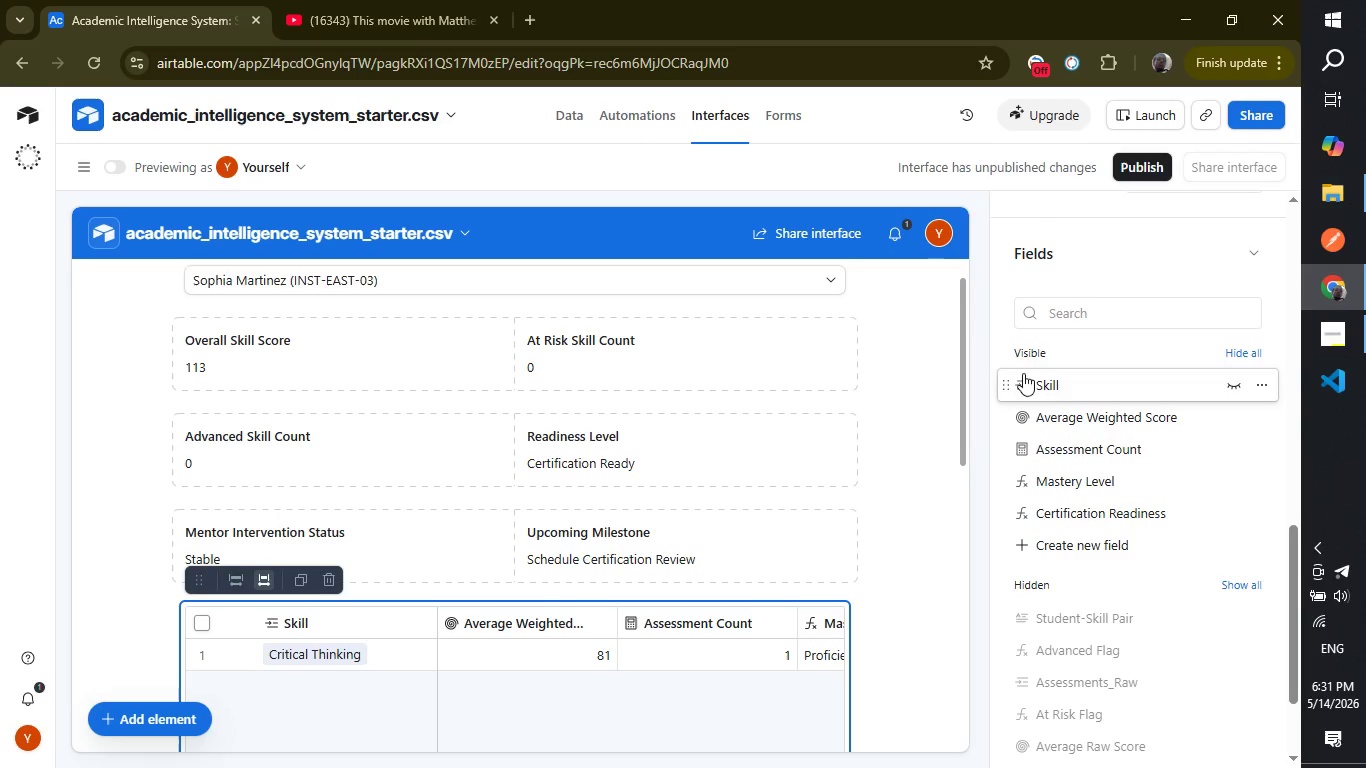 
left_click([960, 619])
 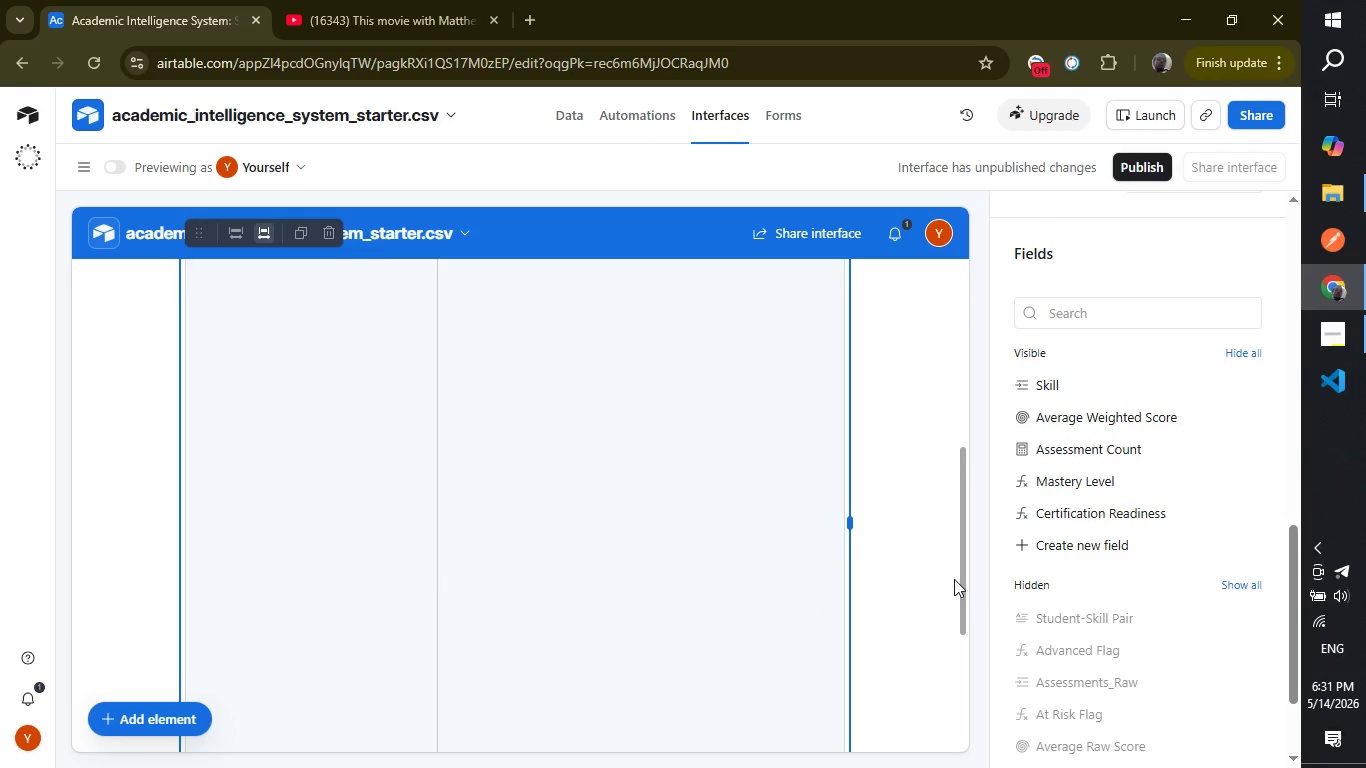 
left_click_drag(start_coordinate=[962, 588], to_coordinate=[950, 685])
 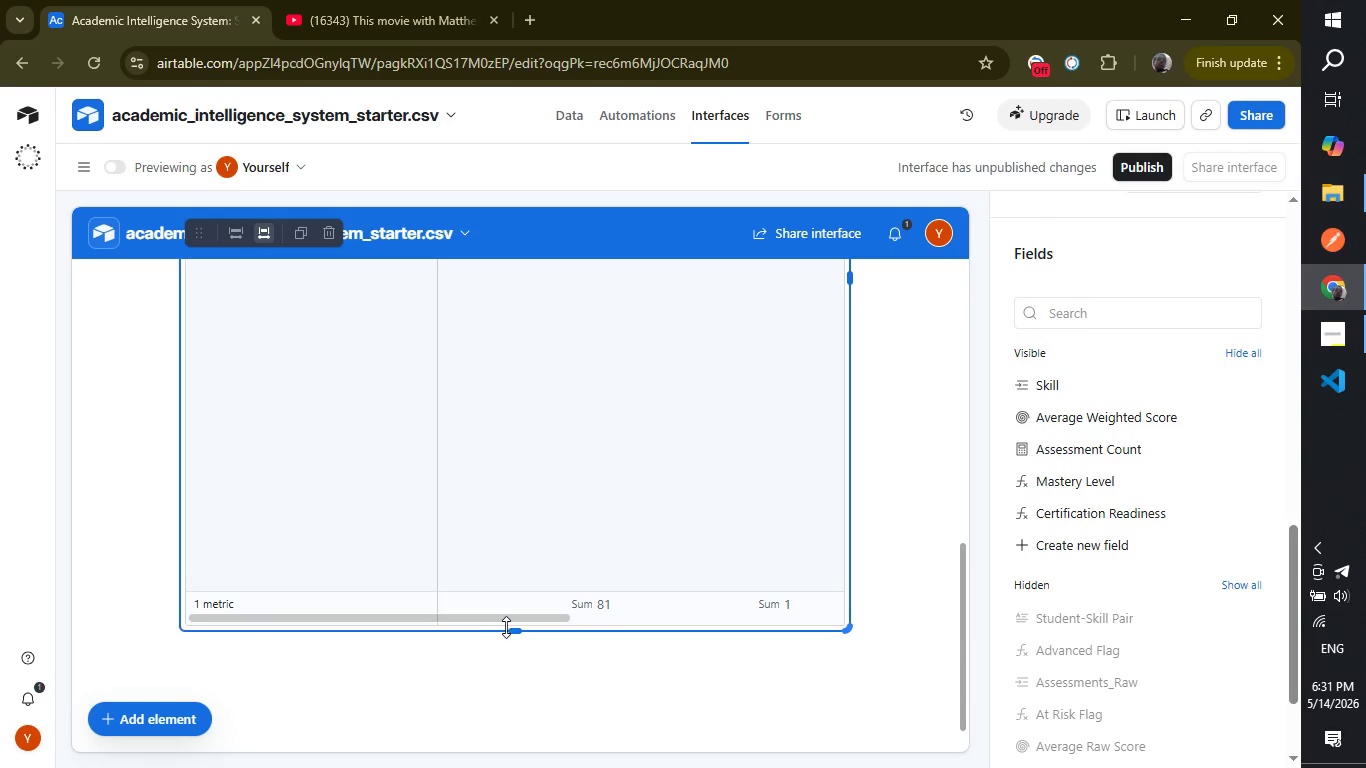 
left_click_drag(start_coordinate=[511, 630], to_coordinate=[513, 373])
 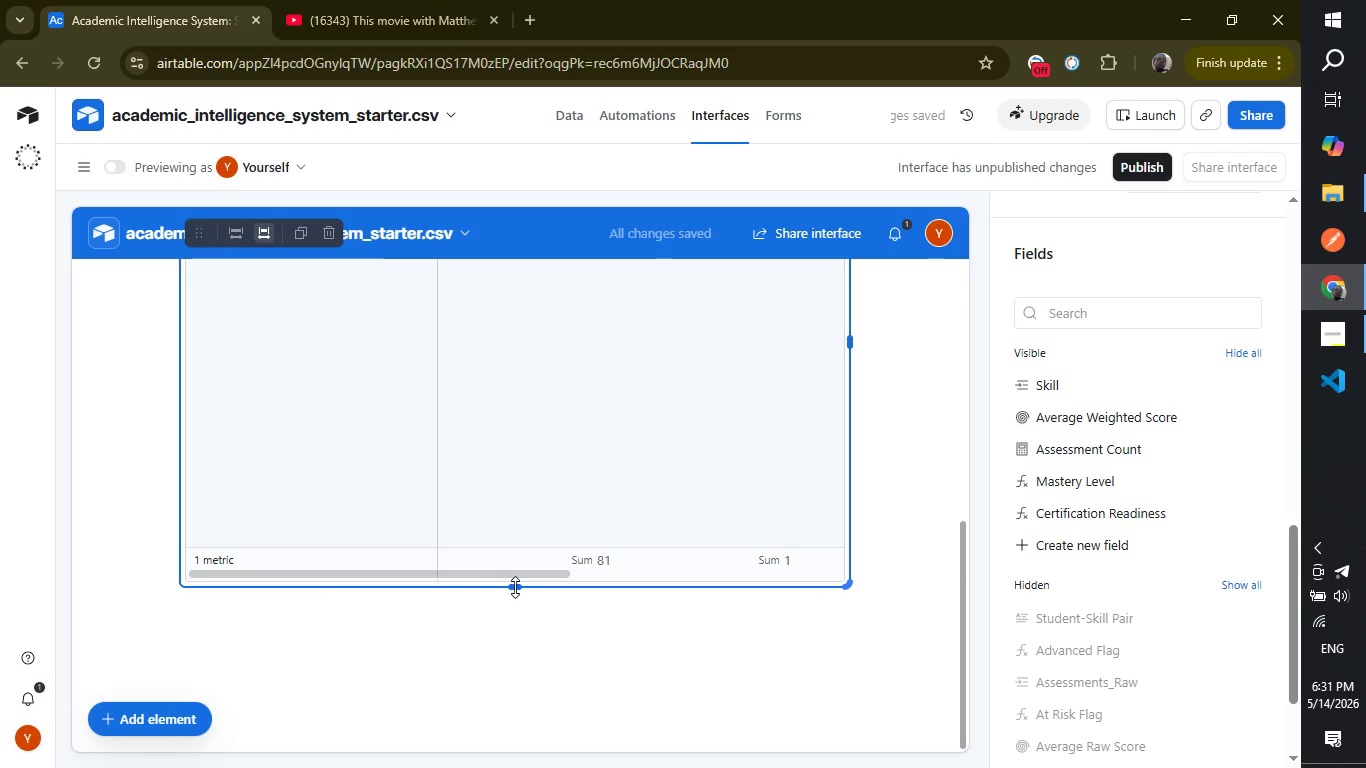 
left_click_drag(start_coordinate=[515, 588], to_coordinate=[518, 425])
 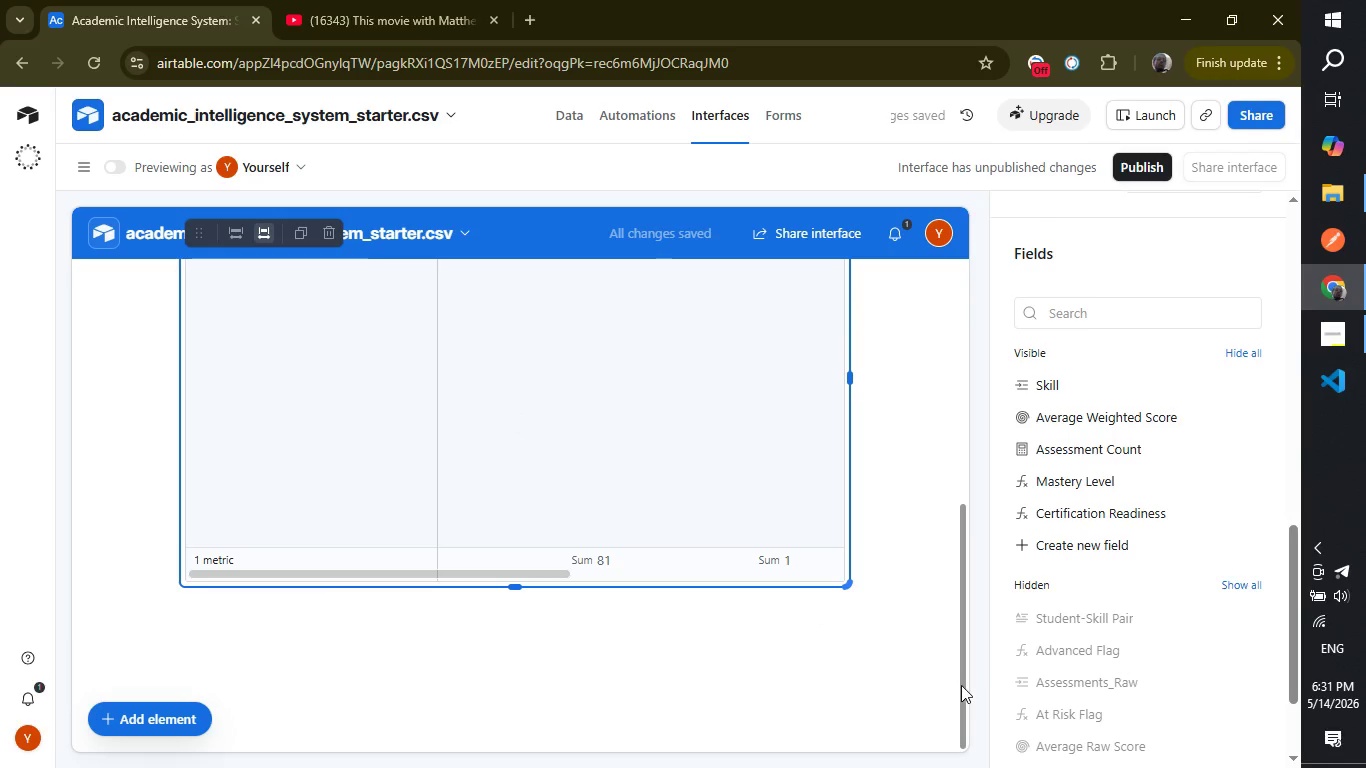 
left_click_drag(start_coordinate=[961, 685], to_coordinate=[959, 616])
 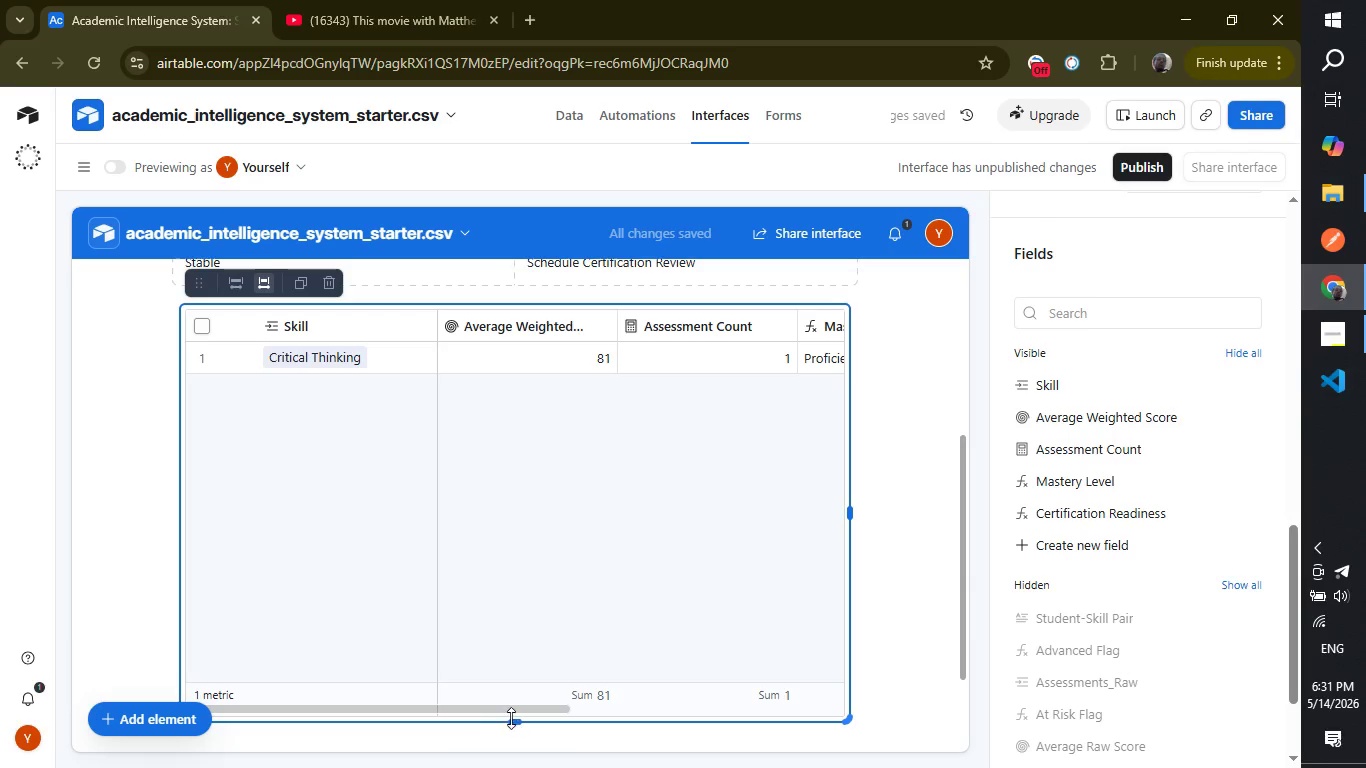 
left_click_drag(start_coordinate=[514, 720], to_coordinate=[513, 455])
 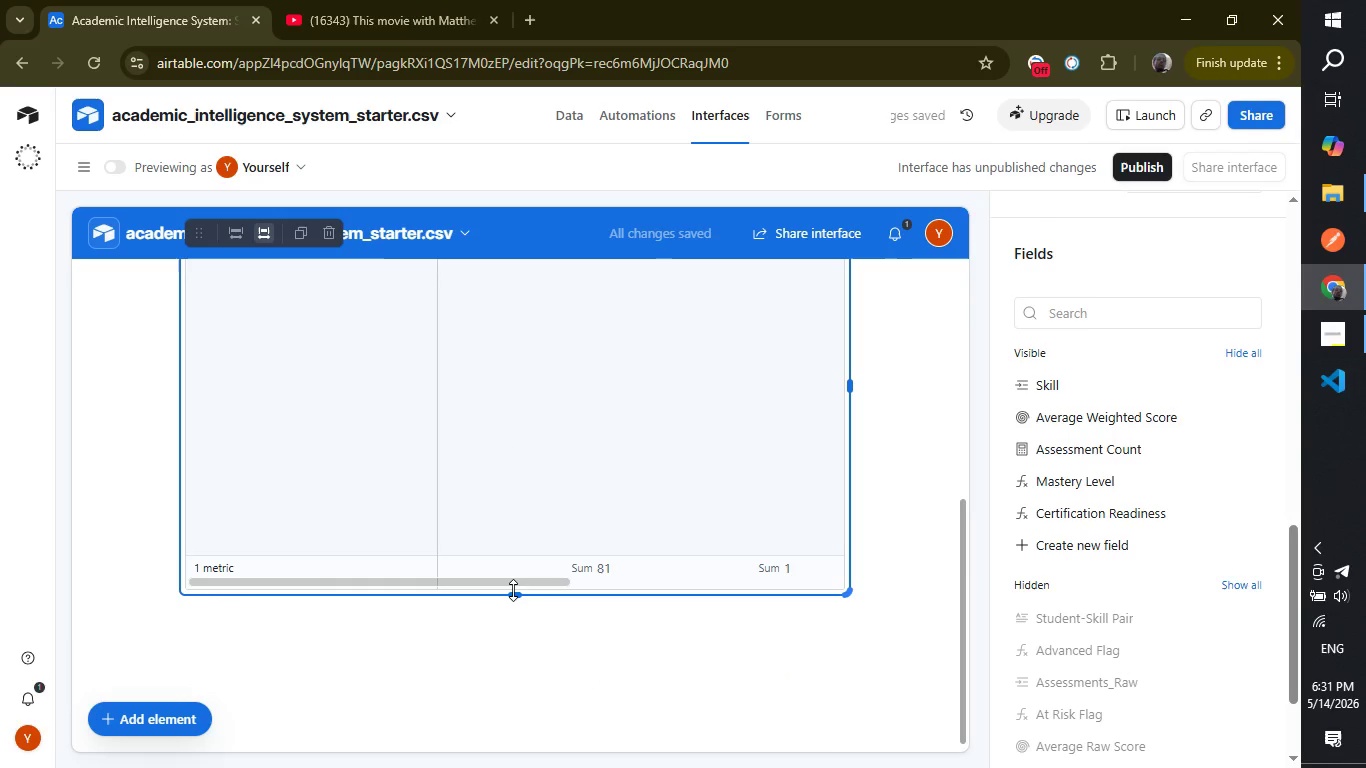 
left_click_drag(start_coordinate=[514, 590], to_coordinate=[519, 434])
 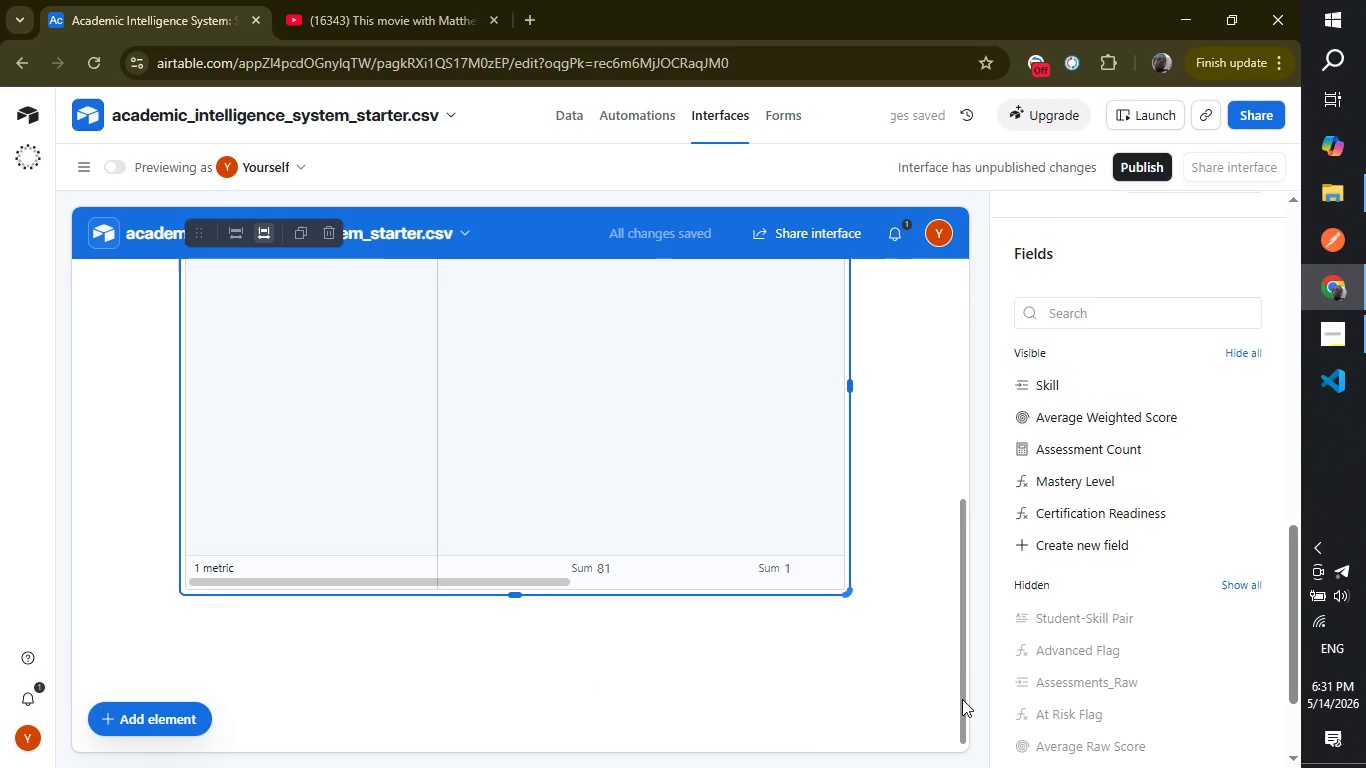 
left_click_drag(start_coordinate=[962, 700], to_coordinate=[960, 589])
 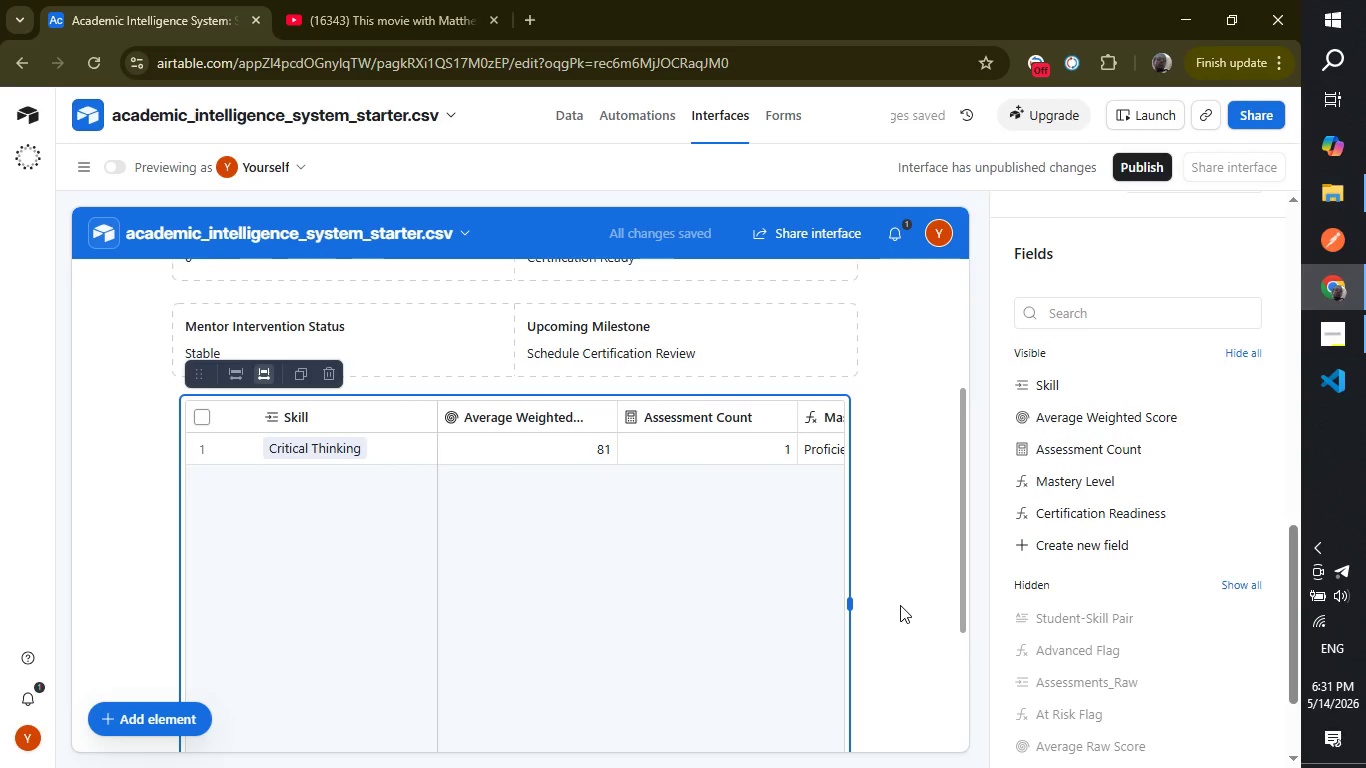 
left_click([900, 605])
 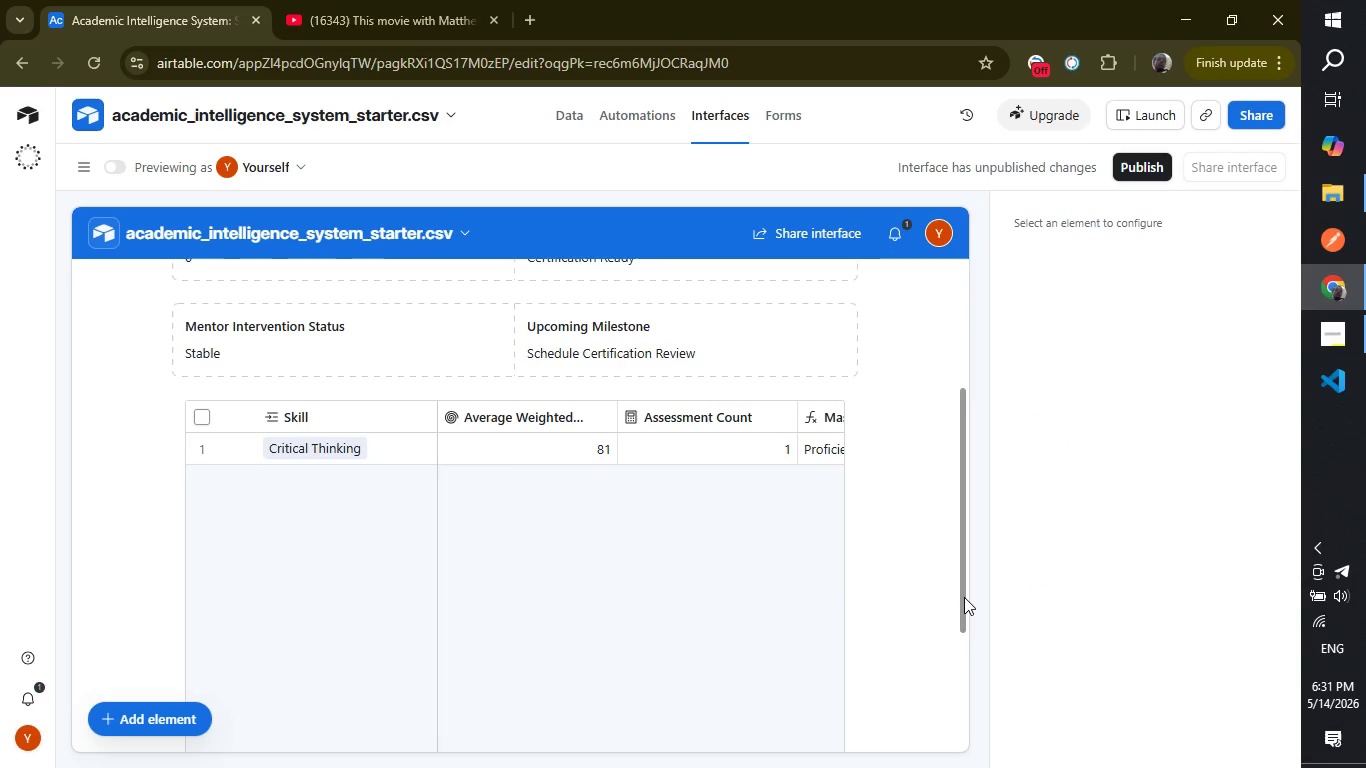 
left_click_drag(start_coordinate=[964, 598], to_coordinate=[940, 486])
 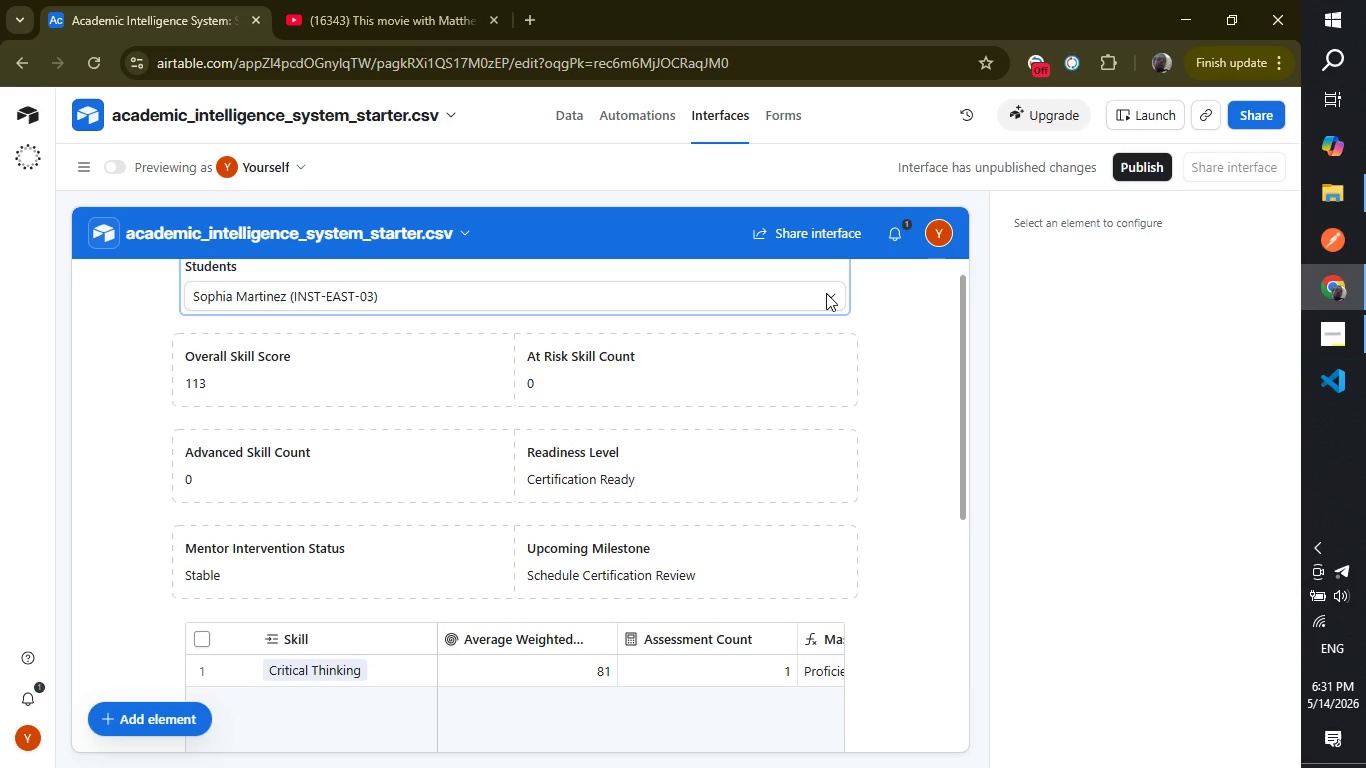 
left_click([826, 293])
 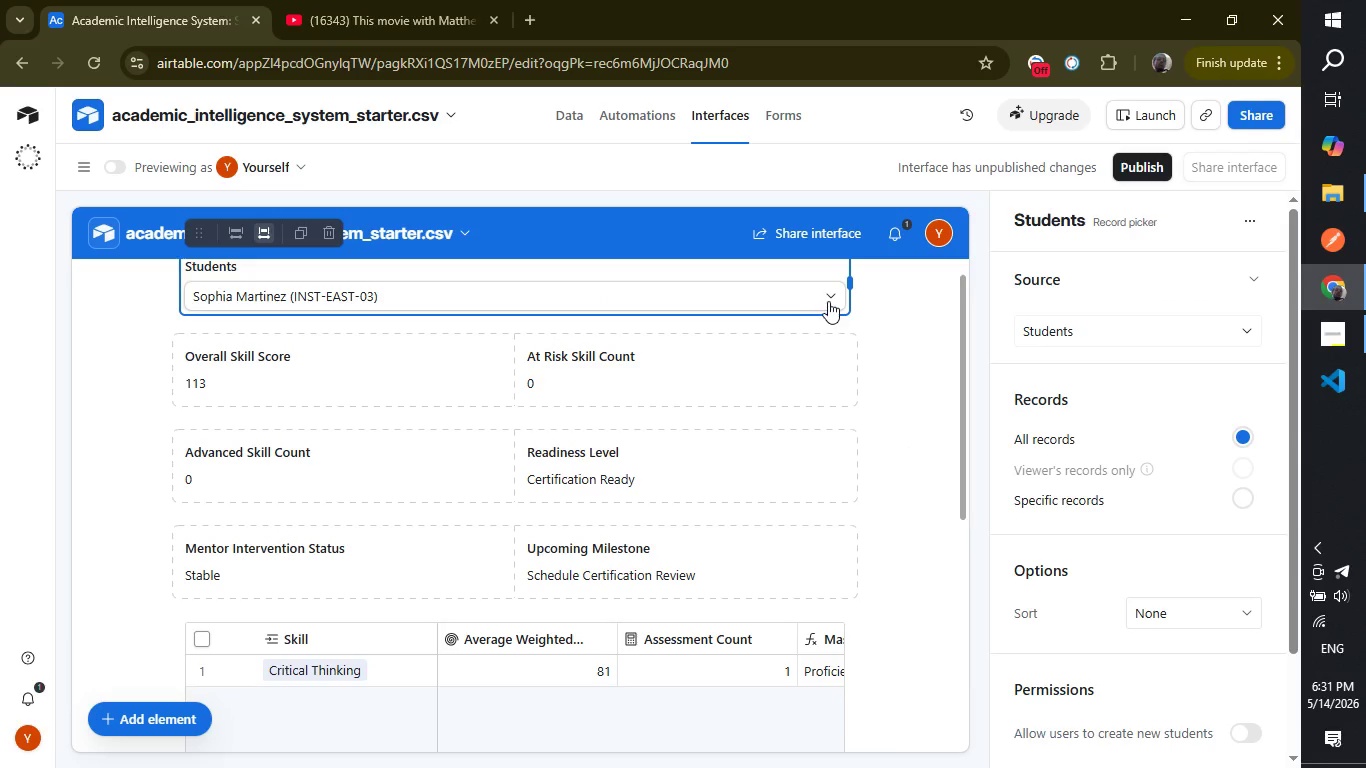 
left_click([829, 301])
 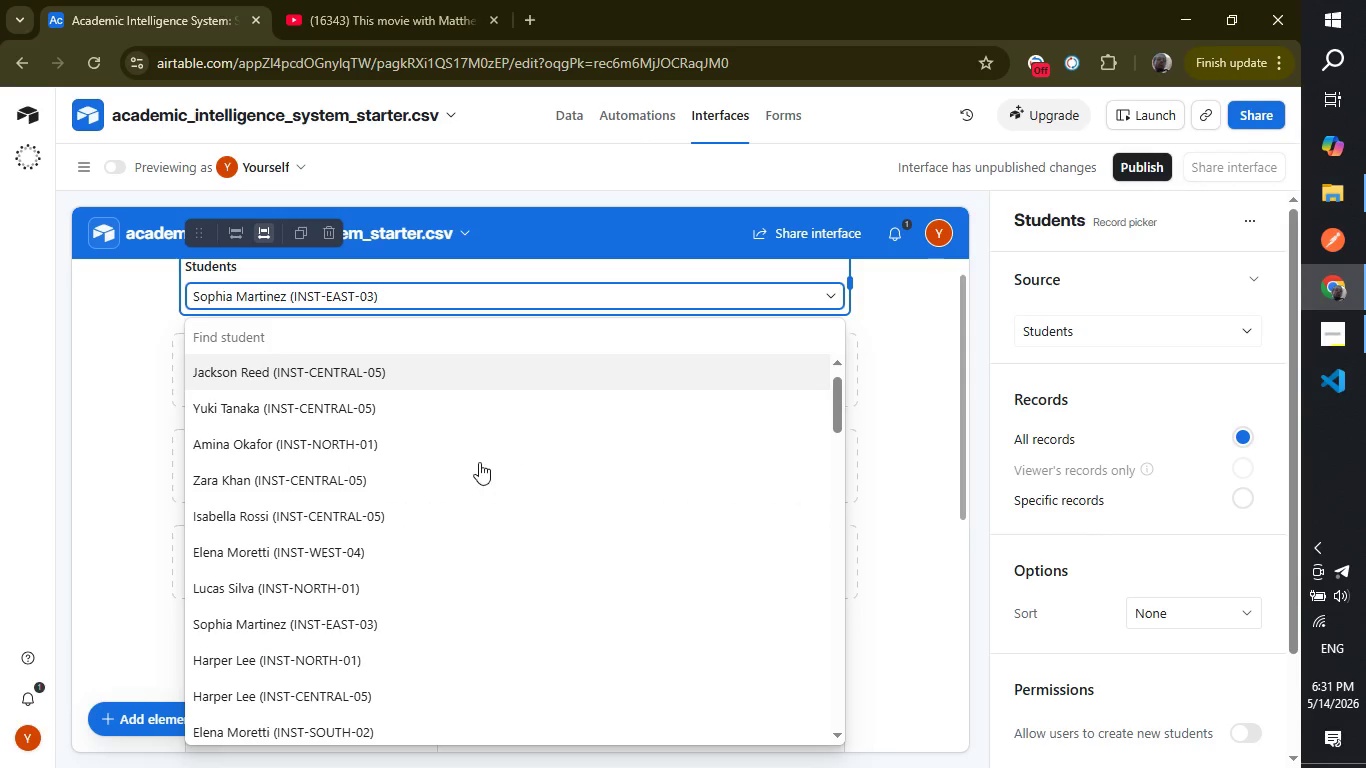 
left_click([478, 465])
 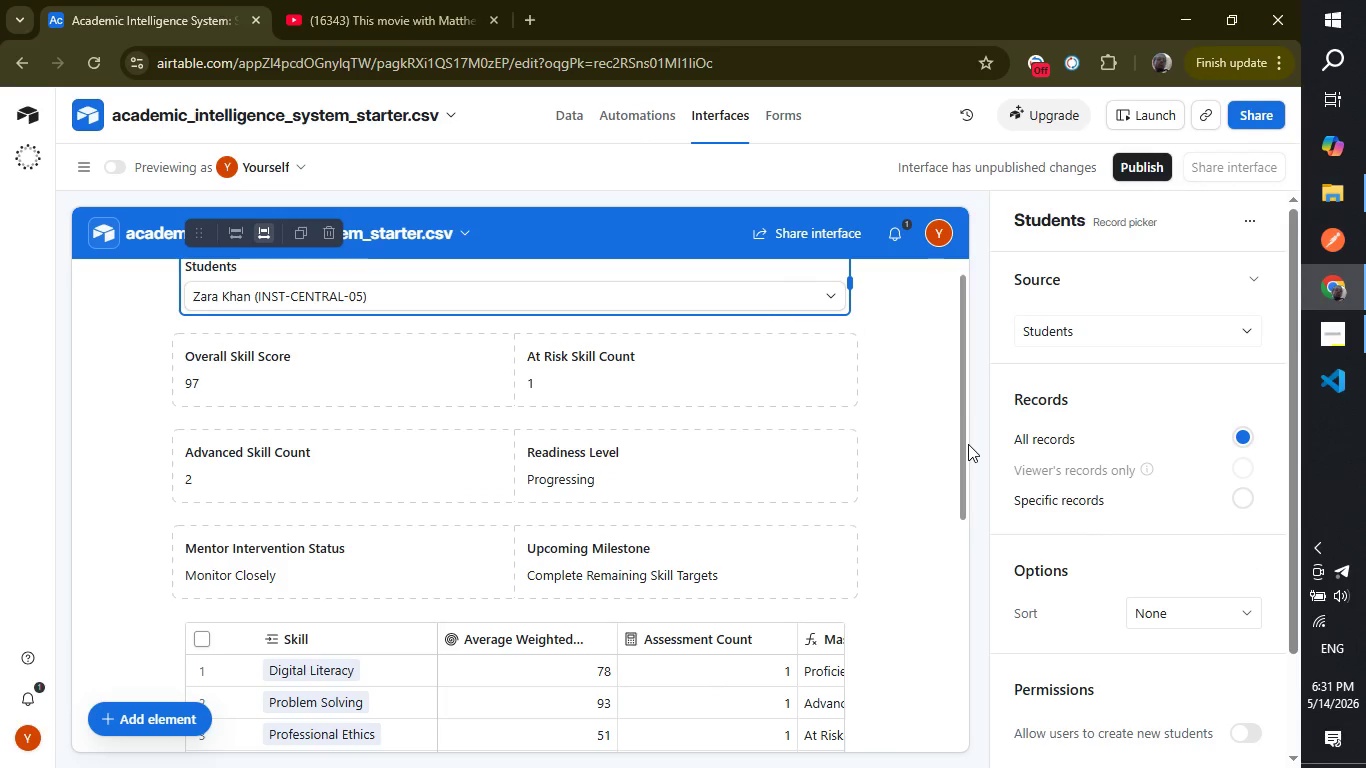 
left_click_drag(start_coordinate=[966, 454], to_coordinate=[936, 365])
 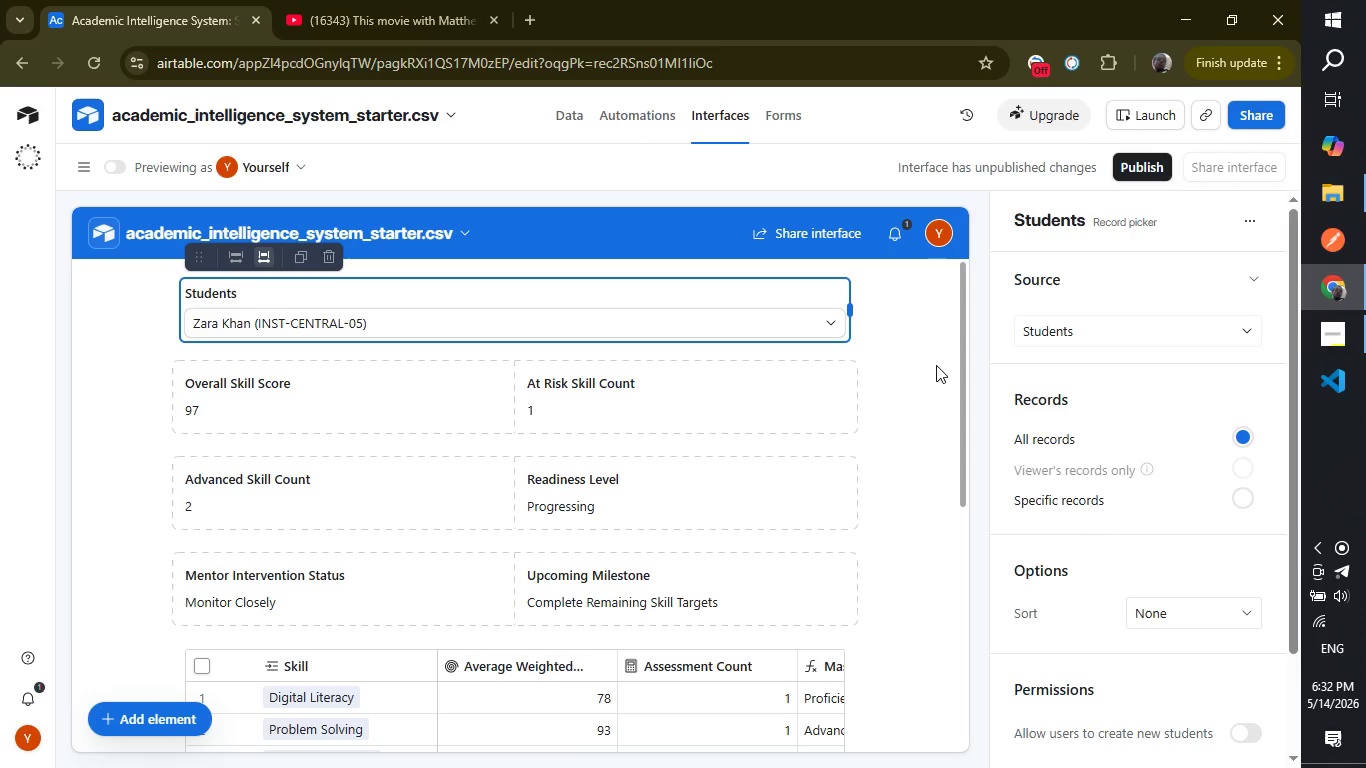 
wait(12.03)
 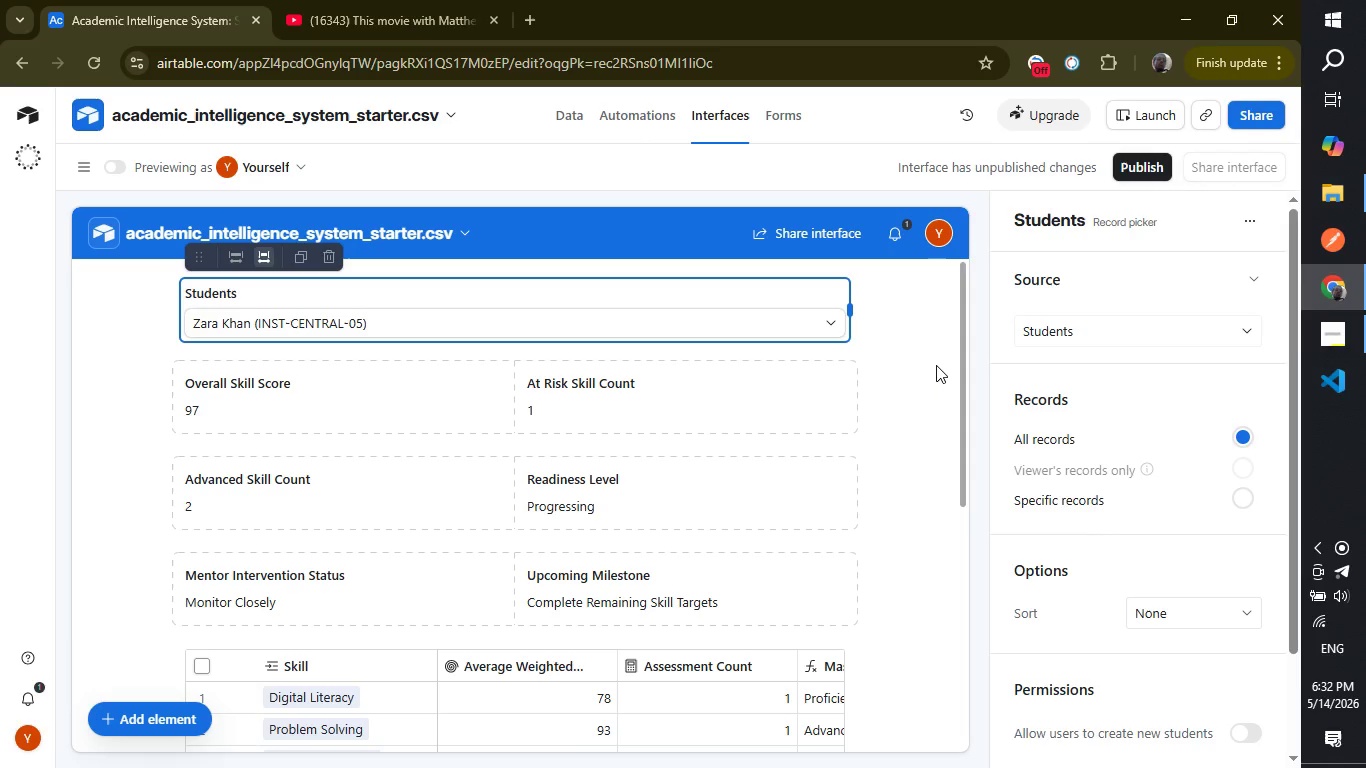 
left_click([1211, 618])
 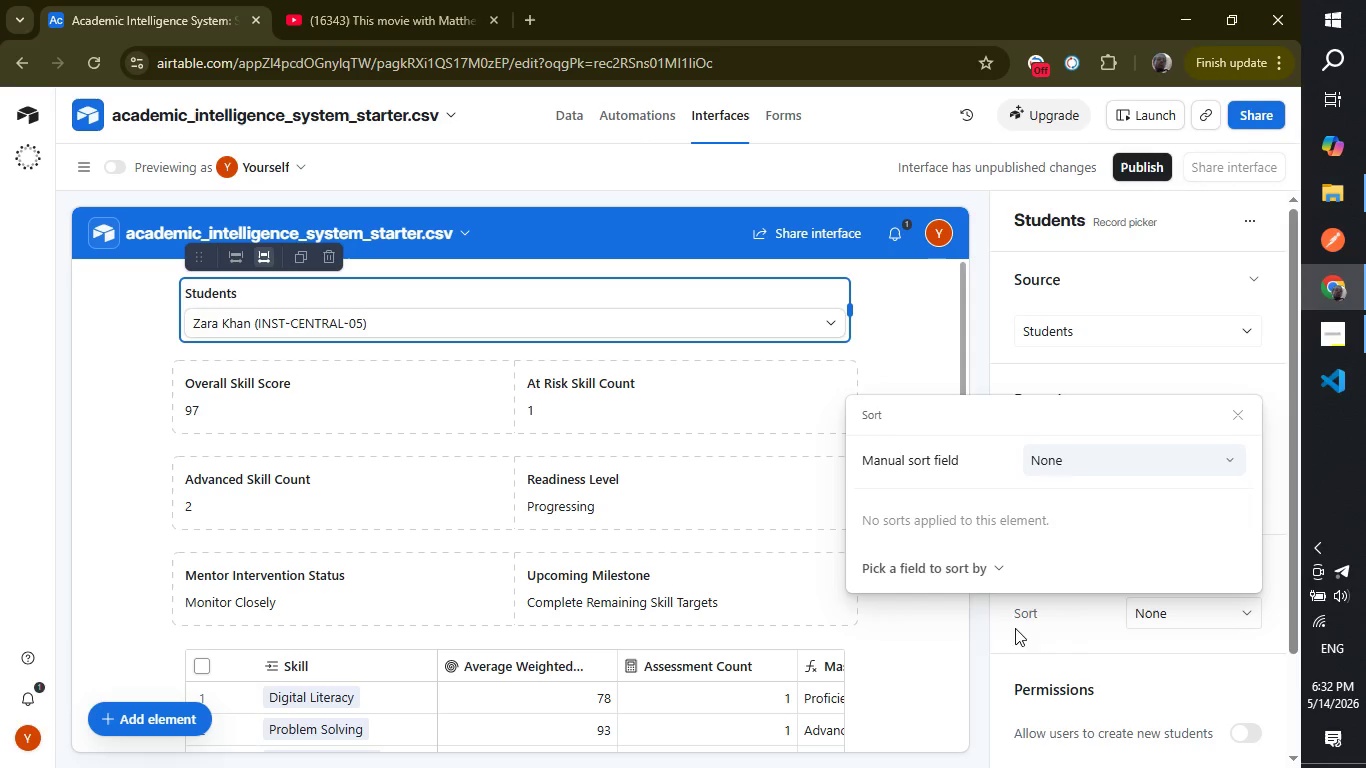 
left_click([917, 635])
 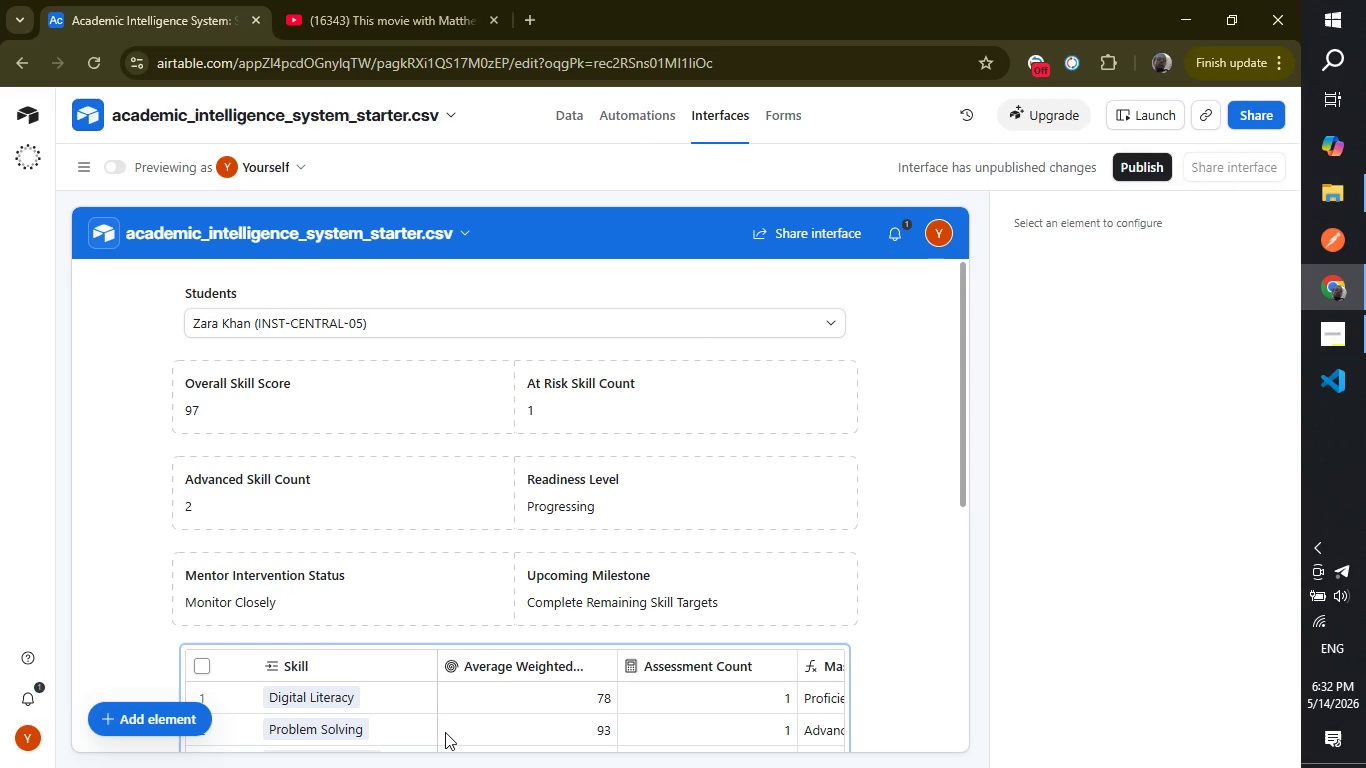 
left_click([445, 735])
 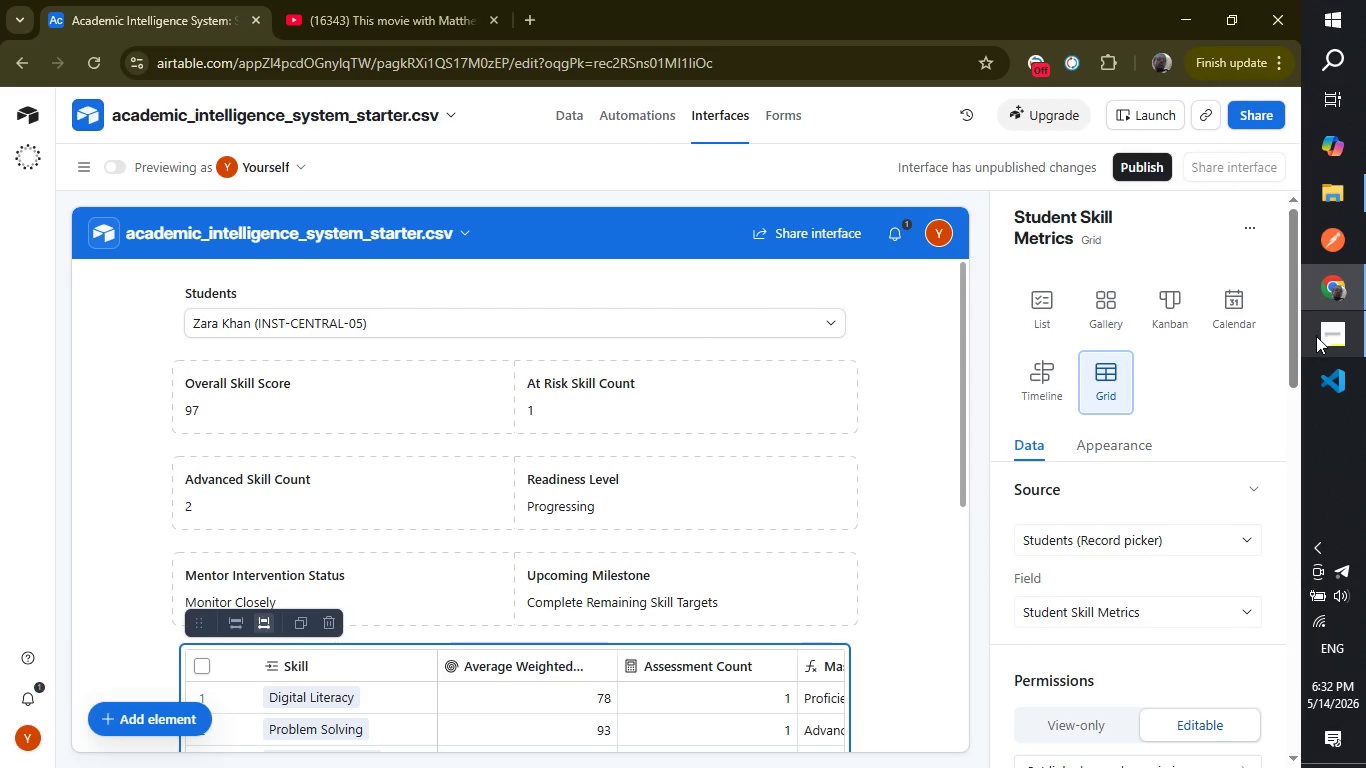 
left_click_drag(start_coordinate=[1293, 355], to_coordinate=[1288, 521])
 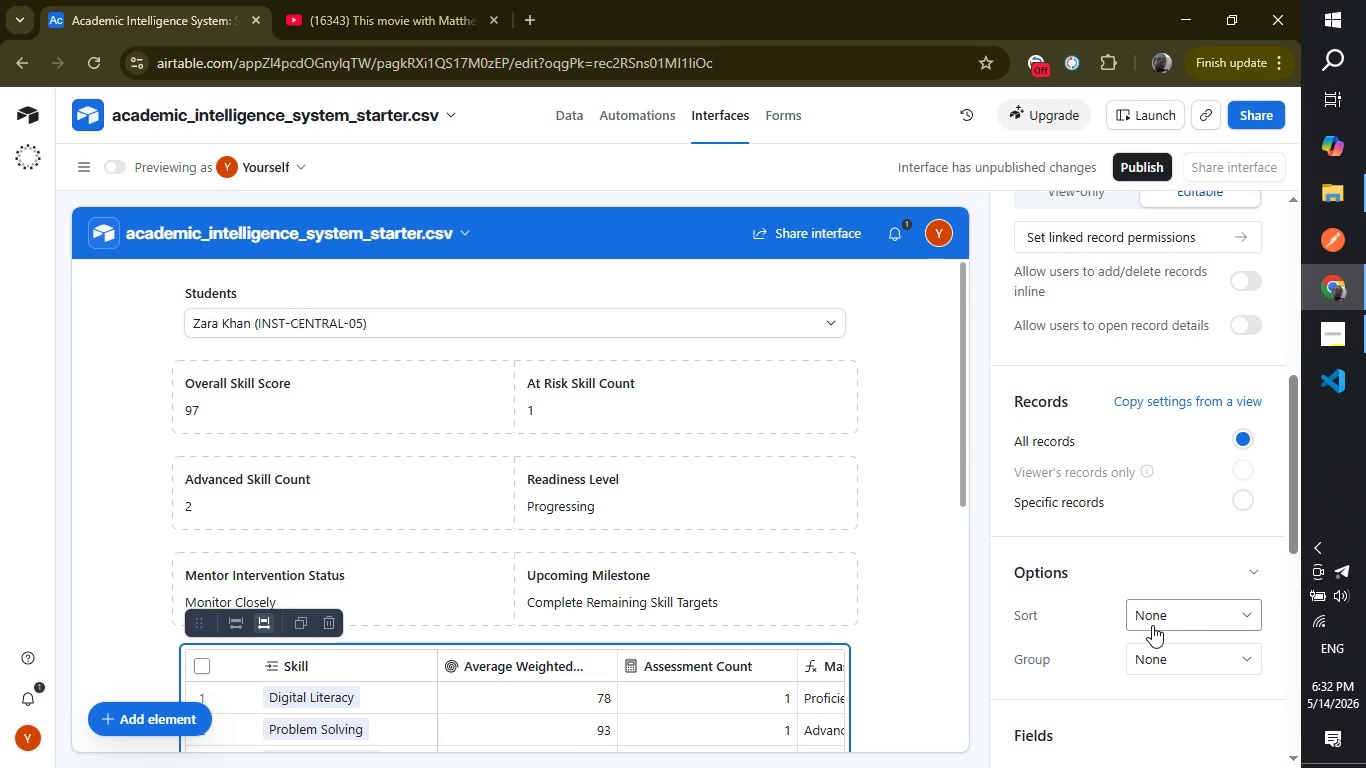 
left_click([1152, 625])
 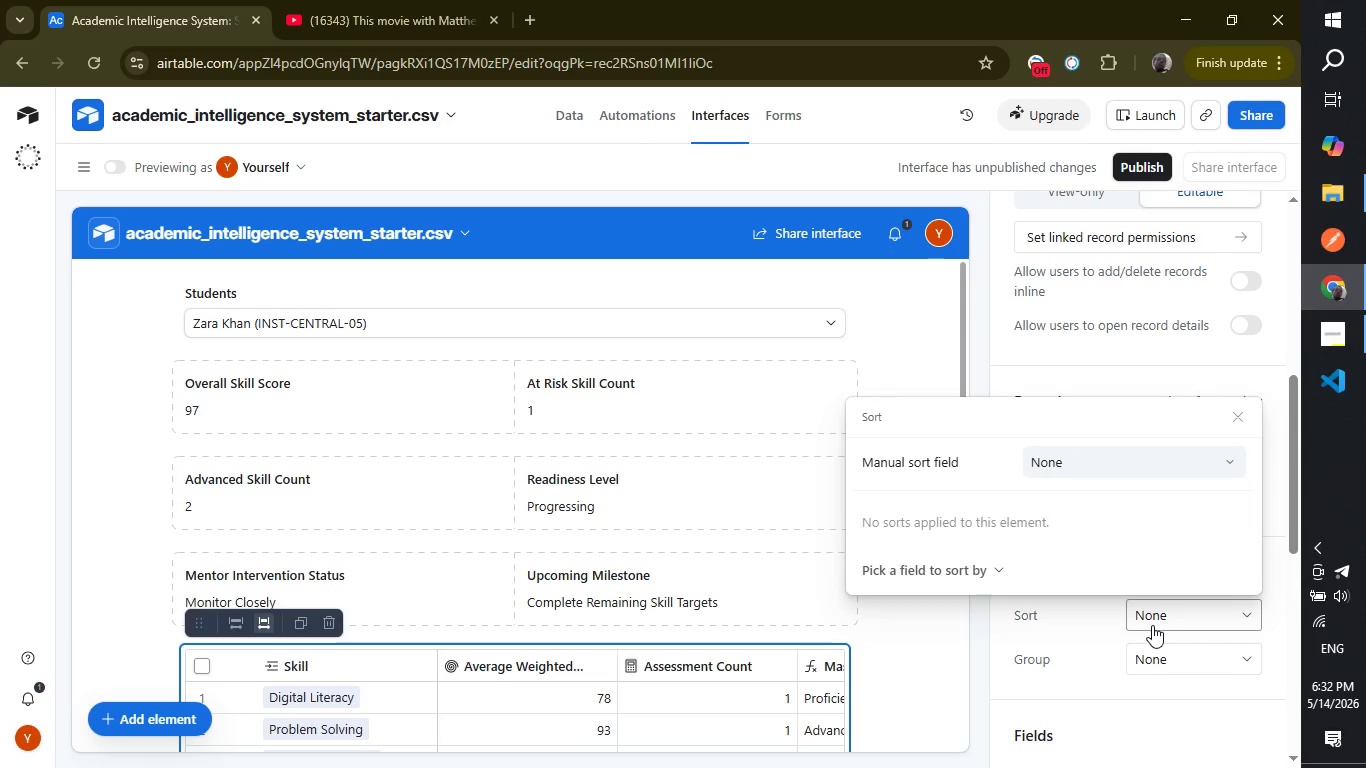 
wait(8.42)
 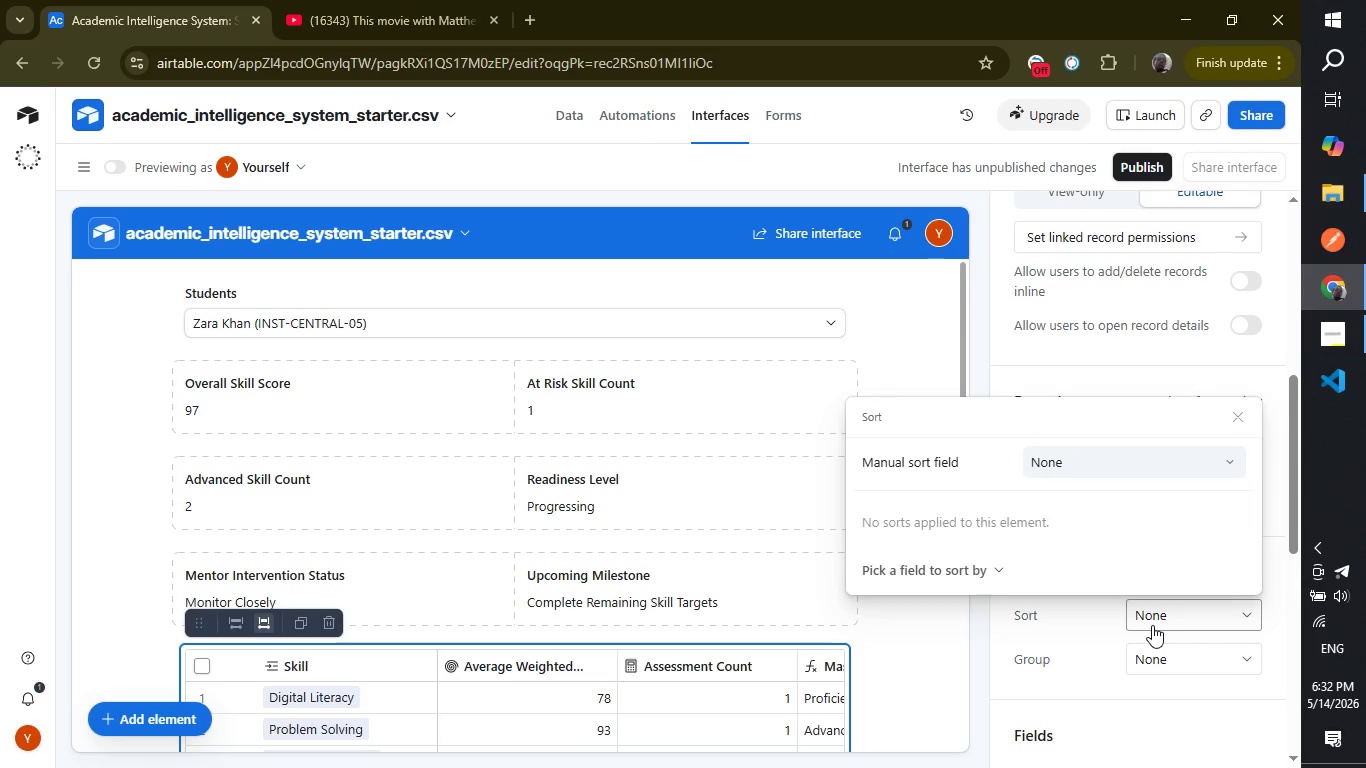 
left_click([957, 570])
 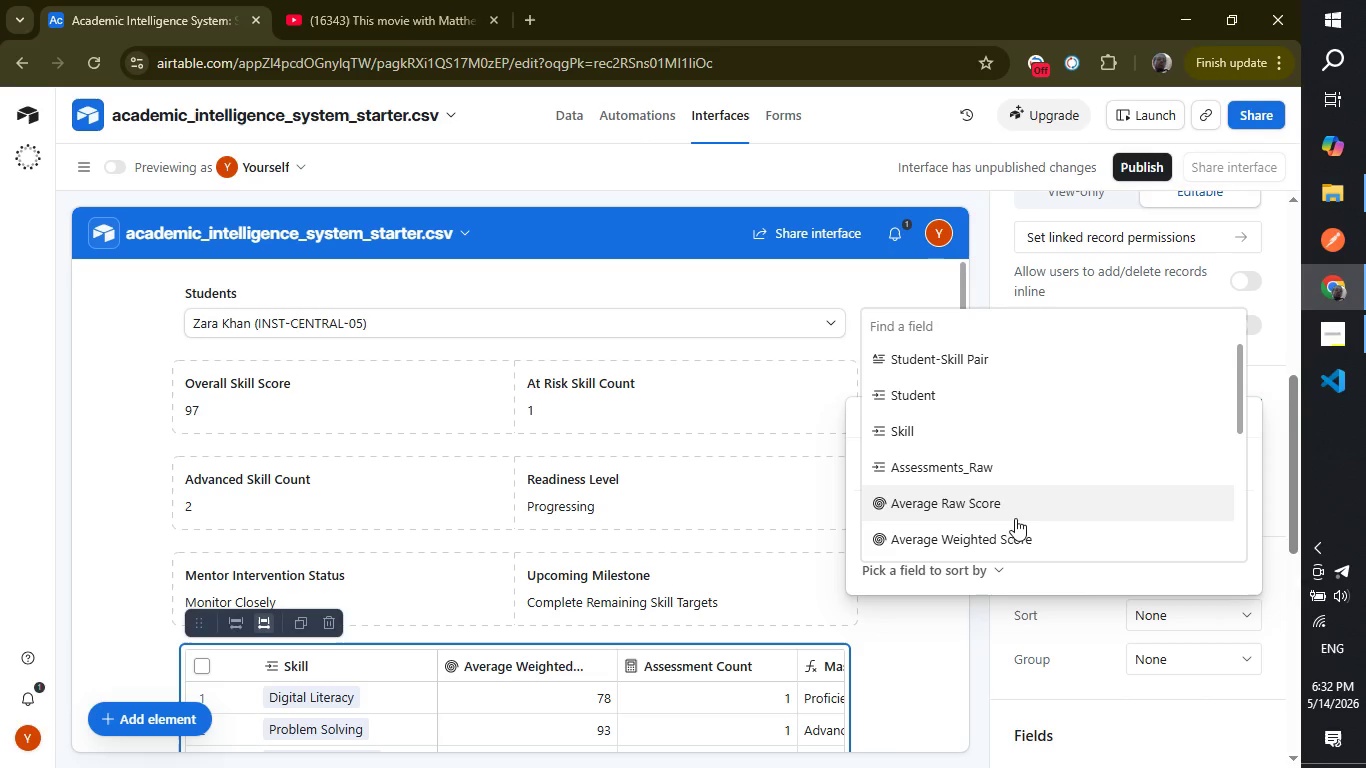 
left_click([1023, 538])
 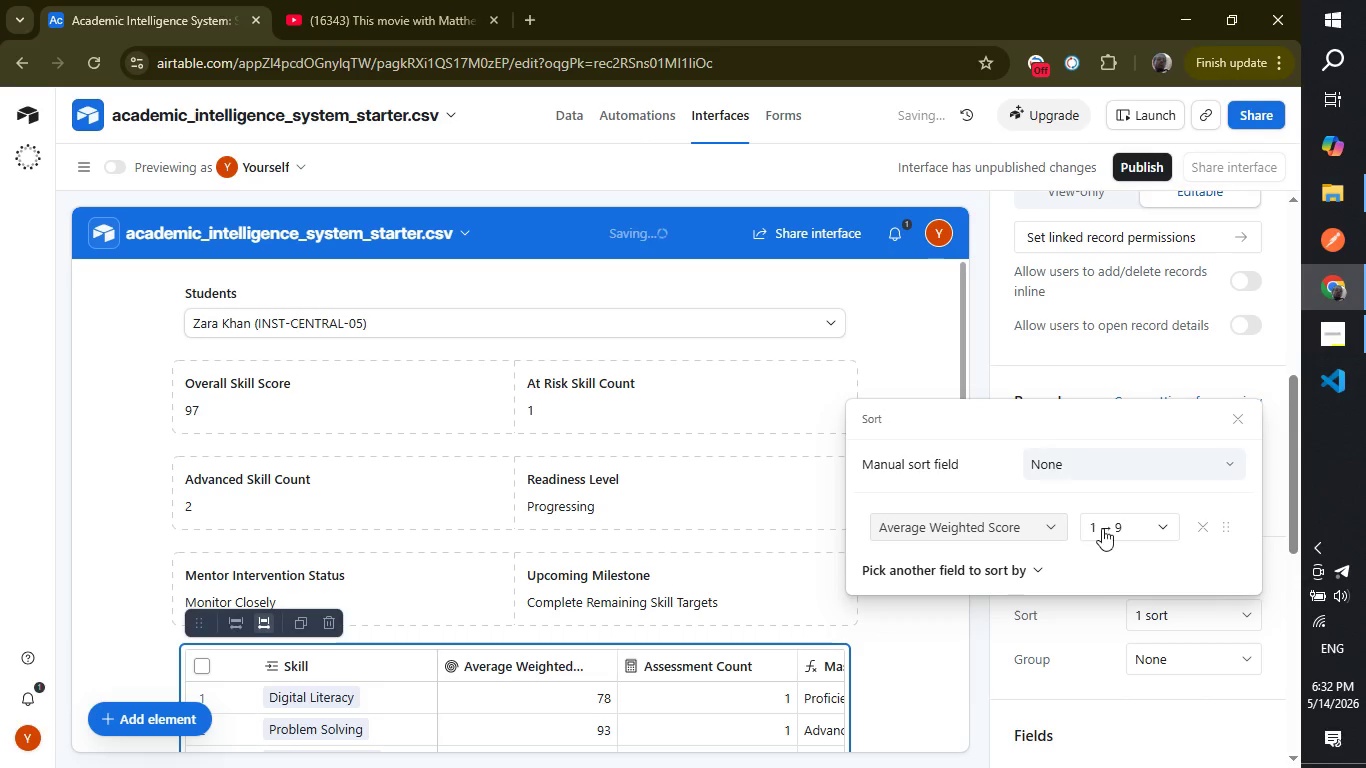 
left_click([1106, 529])
 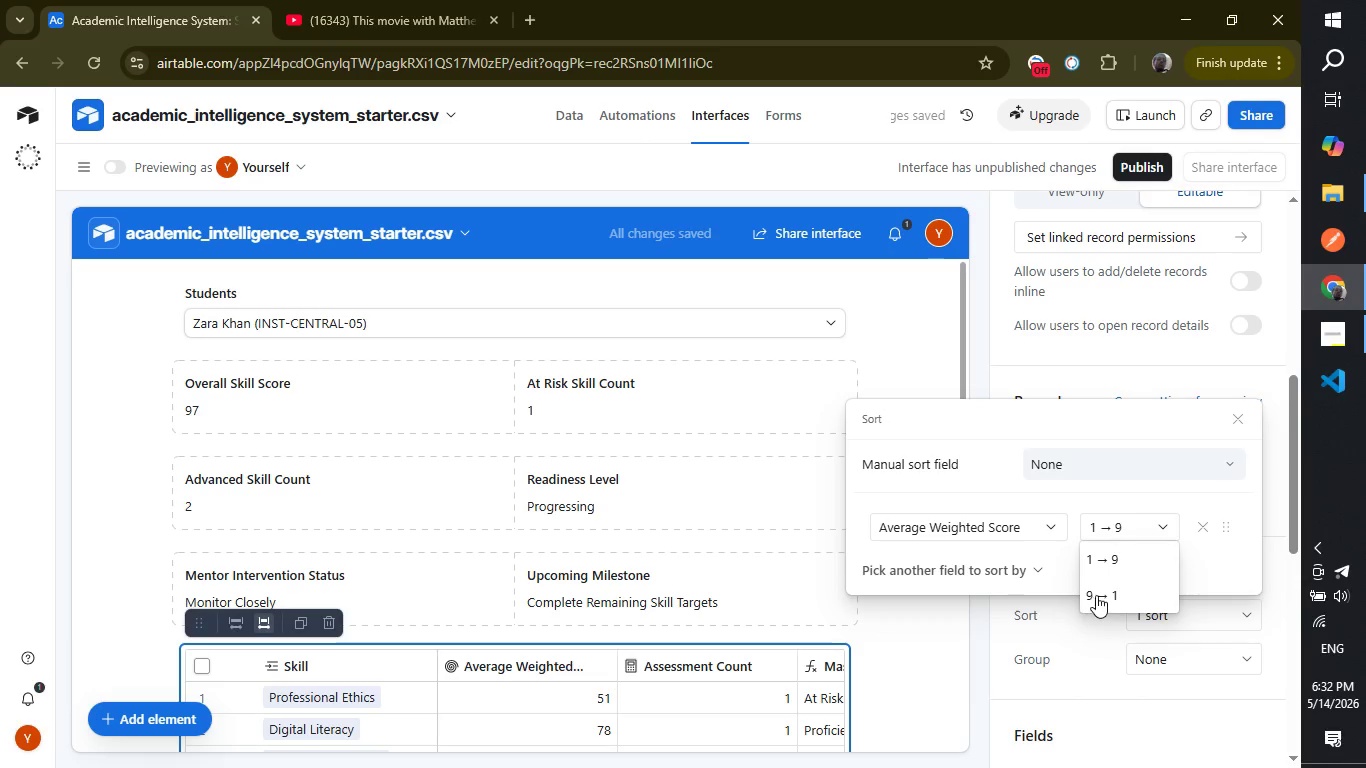 
left_click([1099, 593])
 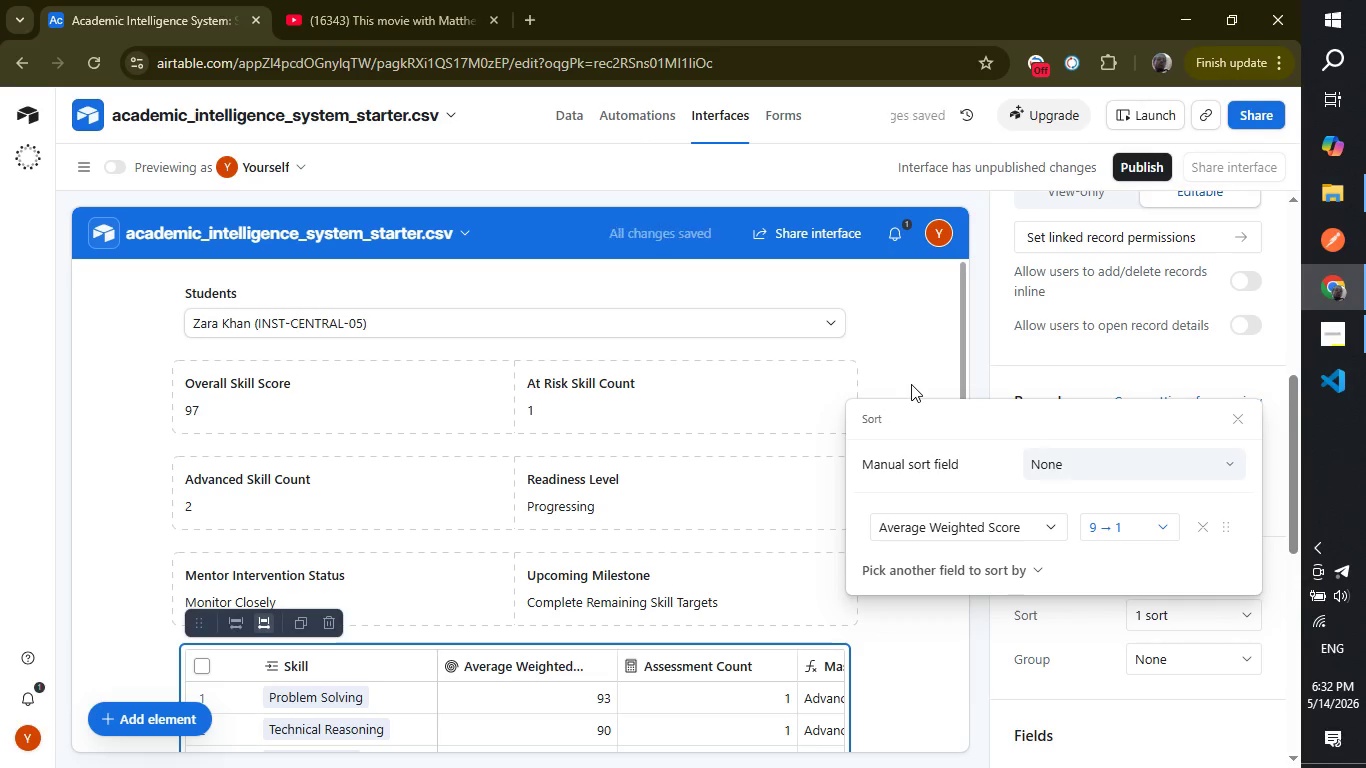 
left_click([934, 357])
 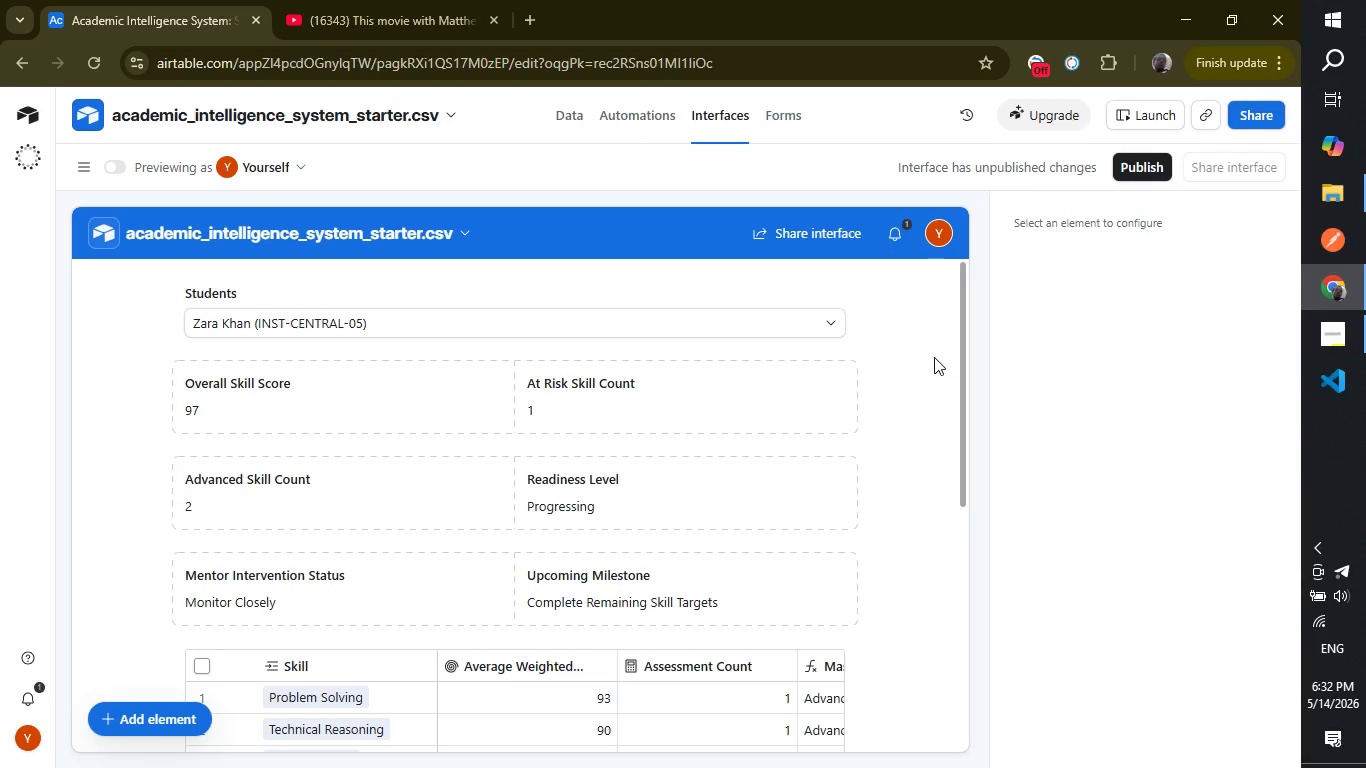 
wait(17.76)
 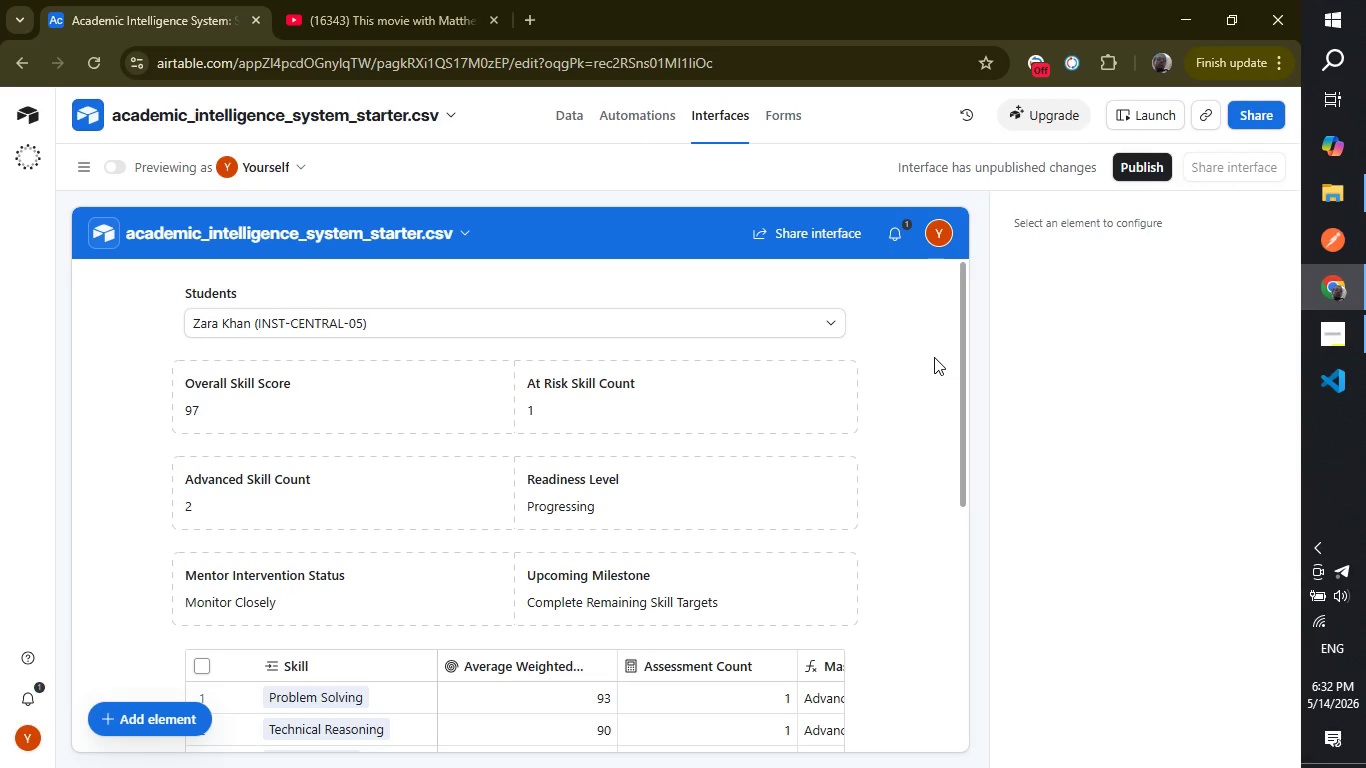 
left_click_drag(start_coordinate=[962, 453], to_coordinate=[962, 767])
 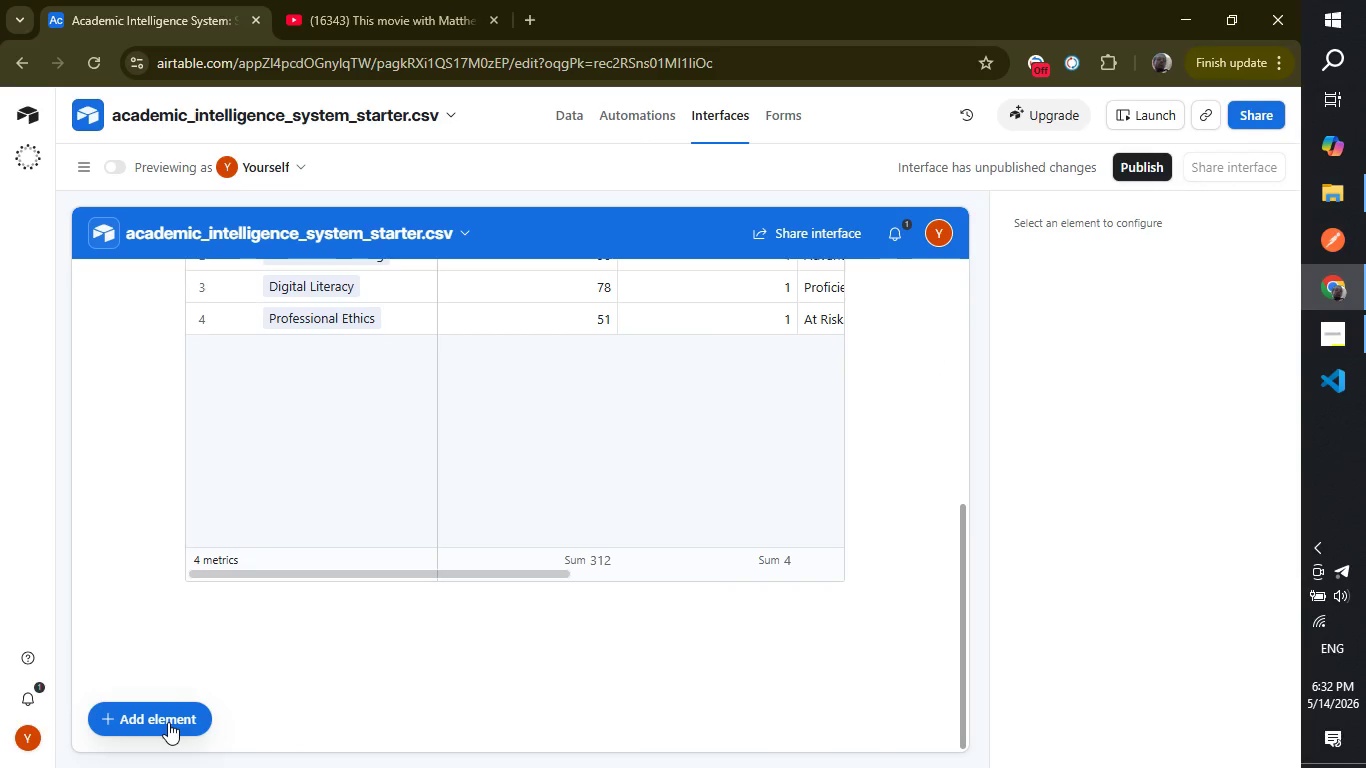 
left_click([168, 722])
 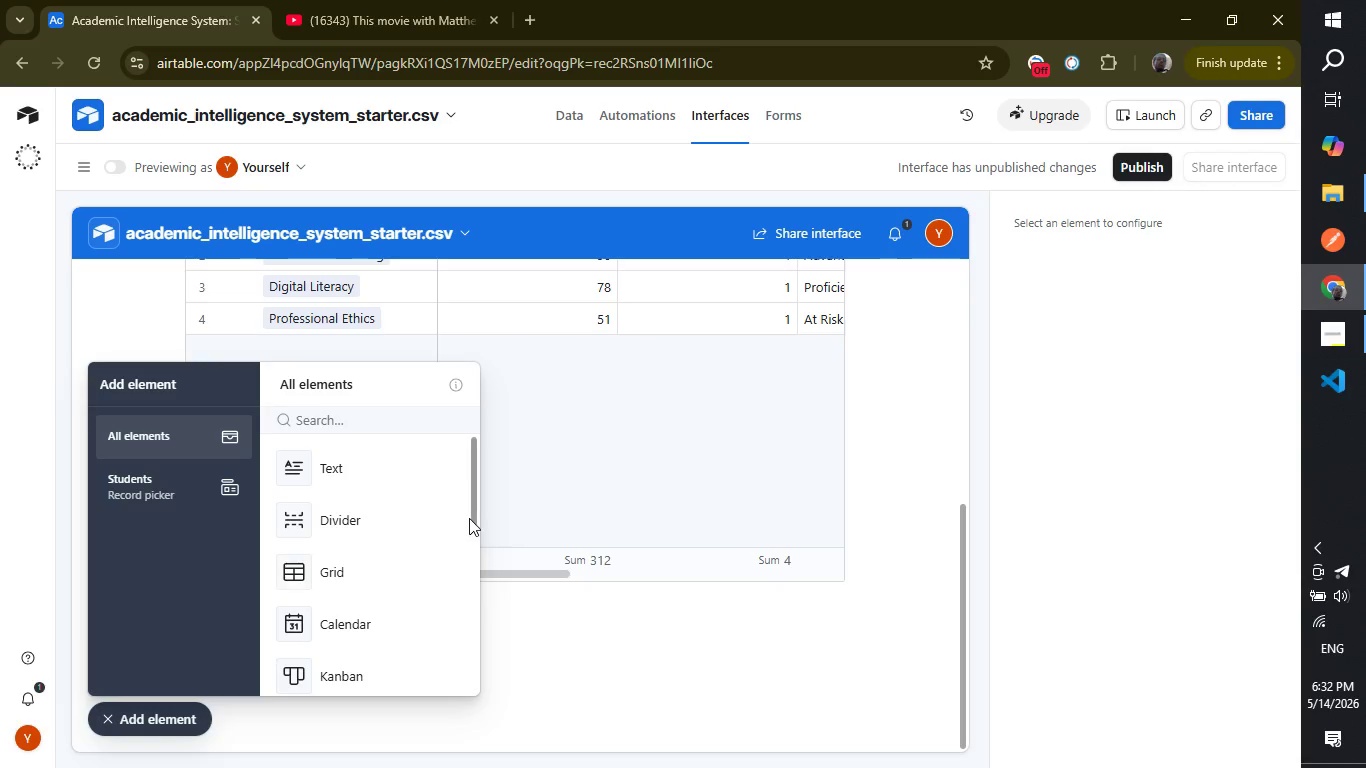 
left_click_drag(start_coordinate=[473, 514], to_coordinate=[473, 492])
 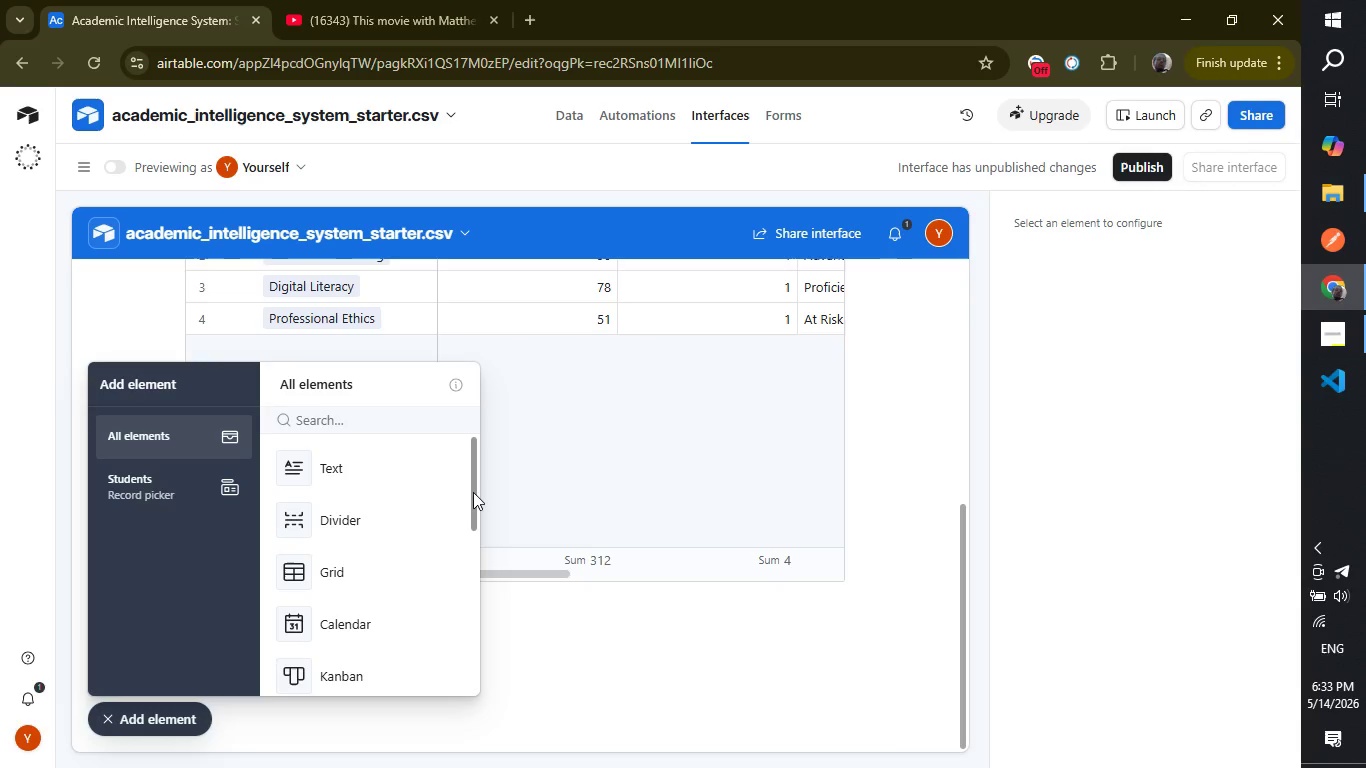 
left_click_drag(start_coordinate=[473, 492], to_coordinate=[476, 592])
 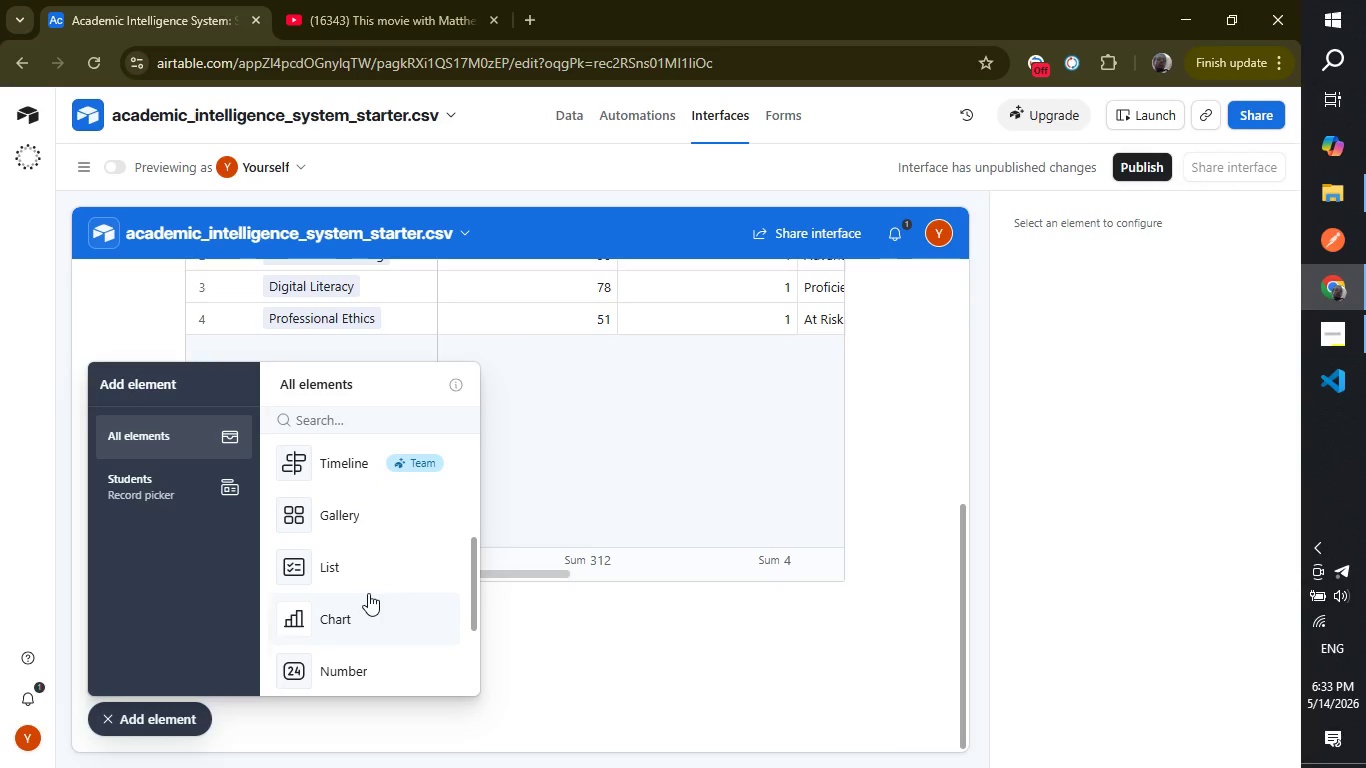 
left_click([368, 593])
 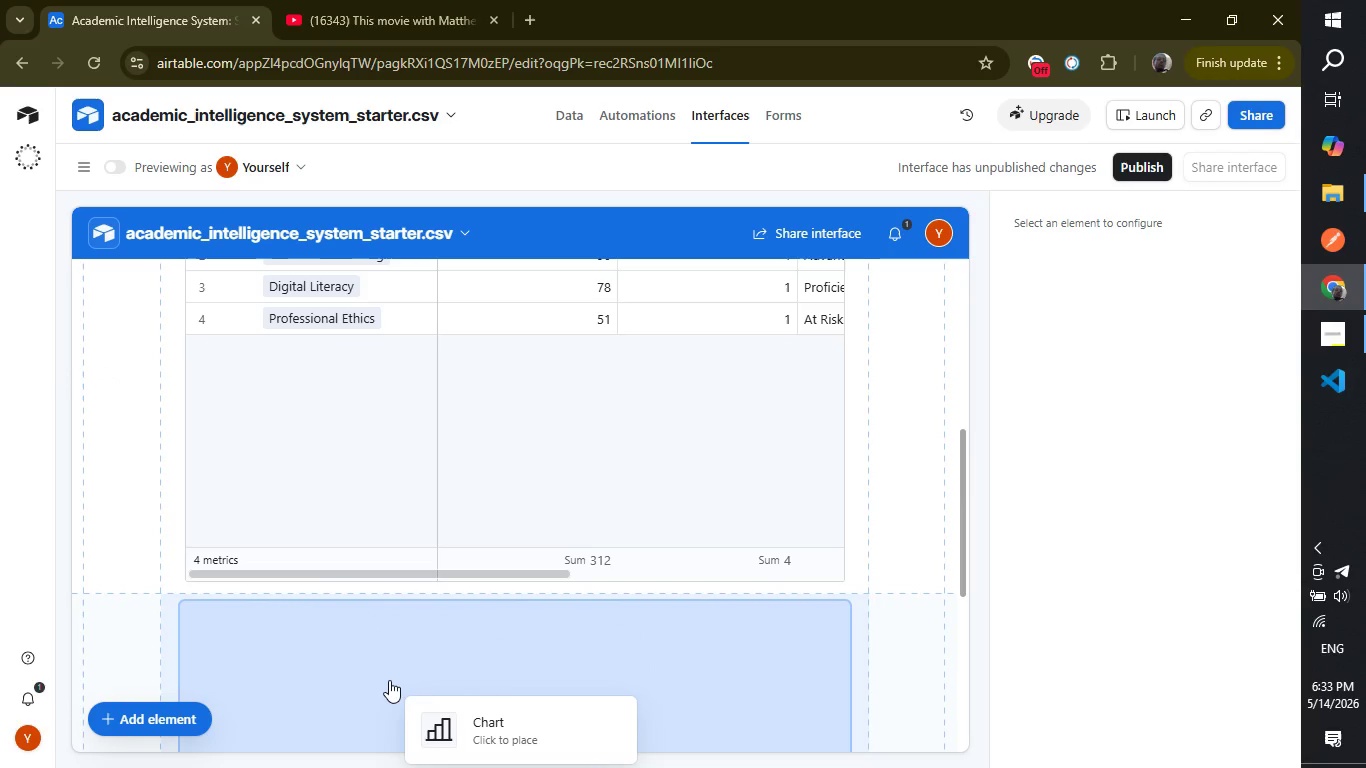 
left_click([389, 680])
 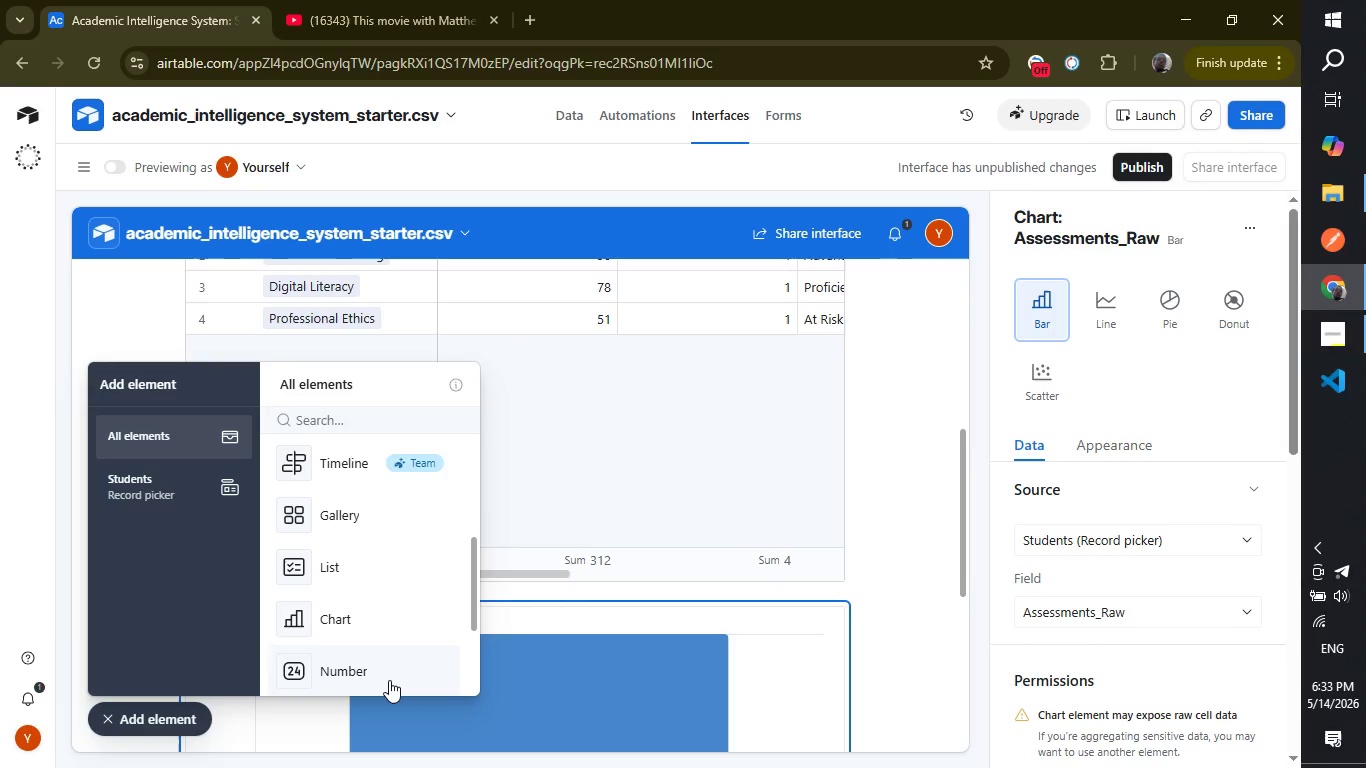 
wait(16.67)
 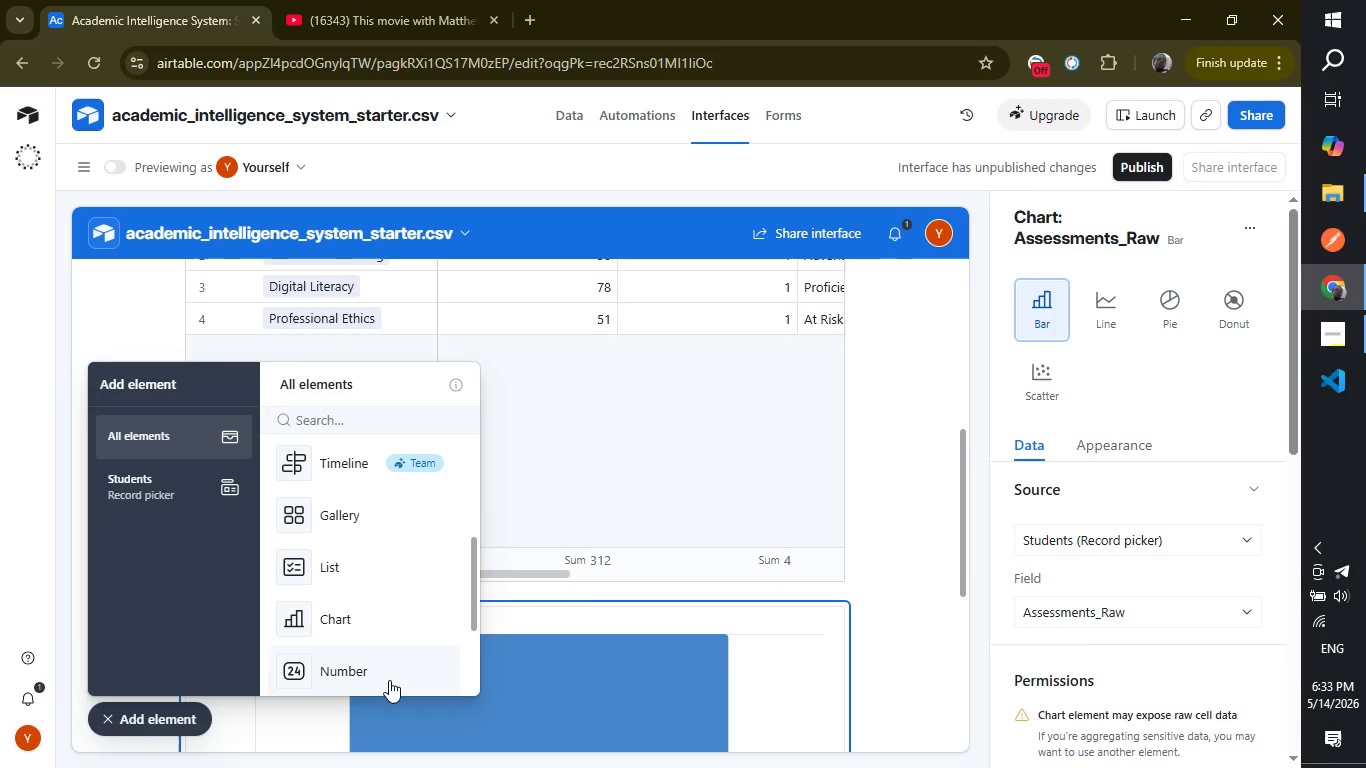 
left_click([134, 717])
 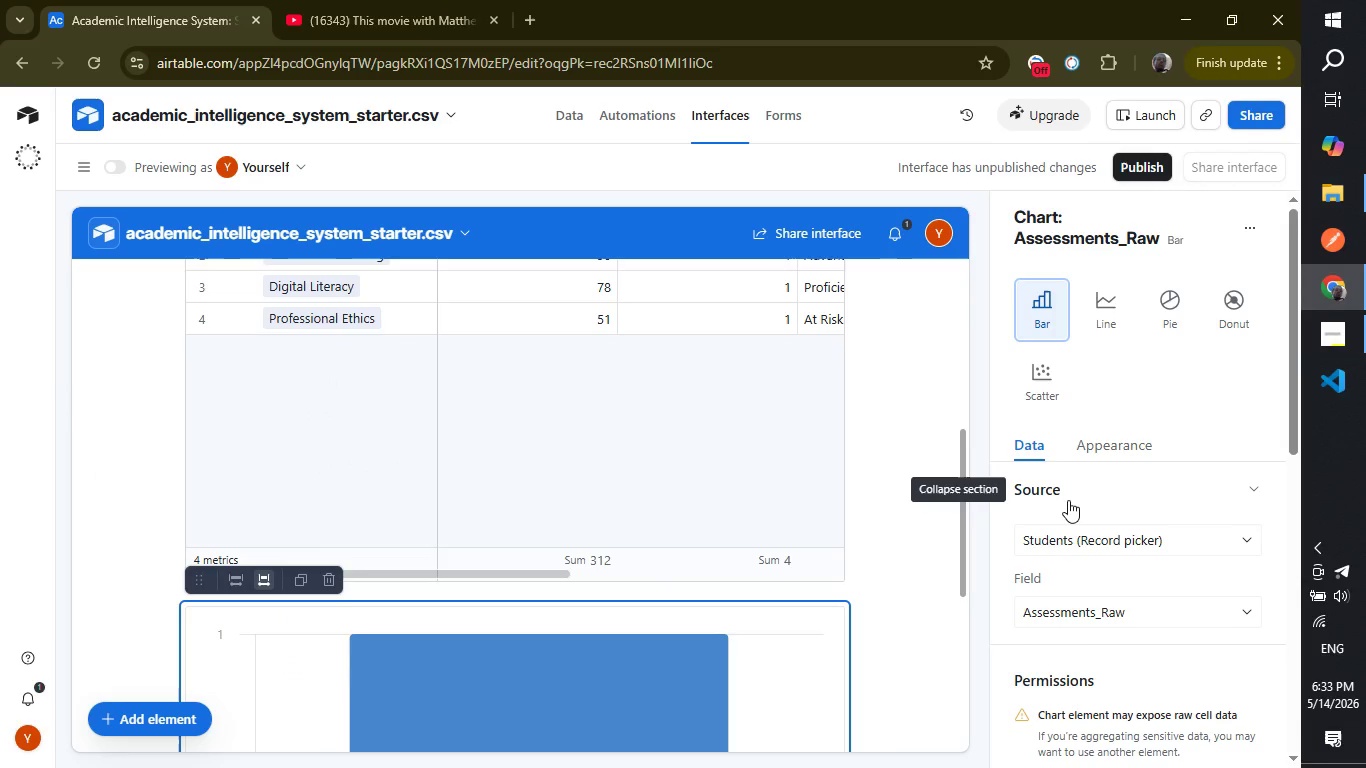 
wait(13.41)
 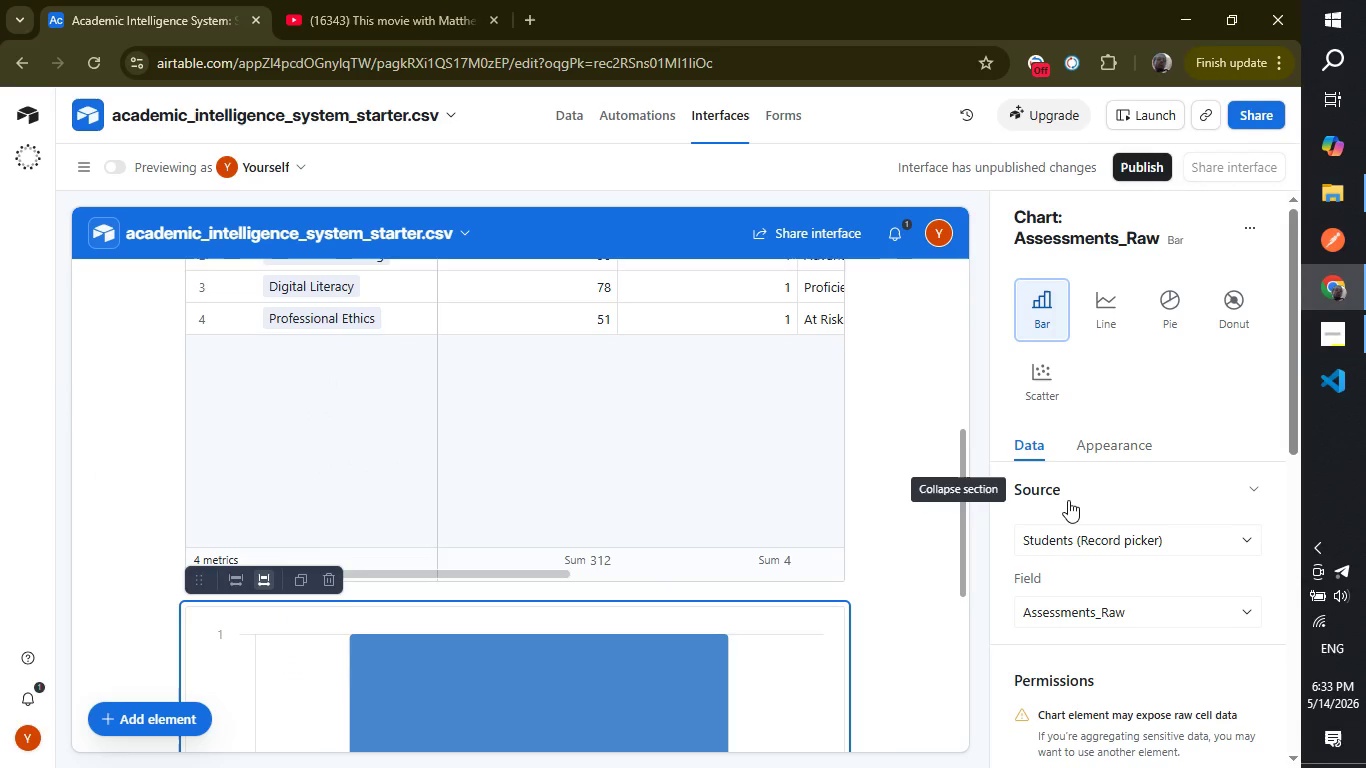 
left_click([1088, 617])
 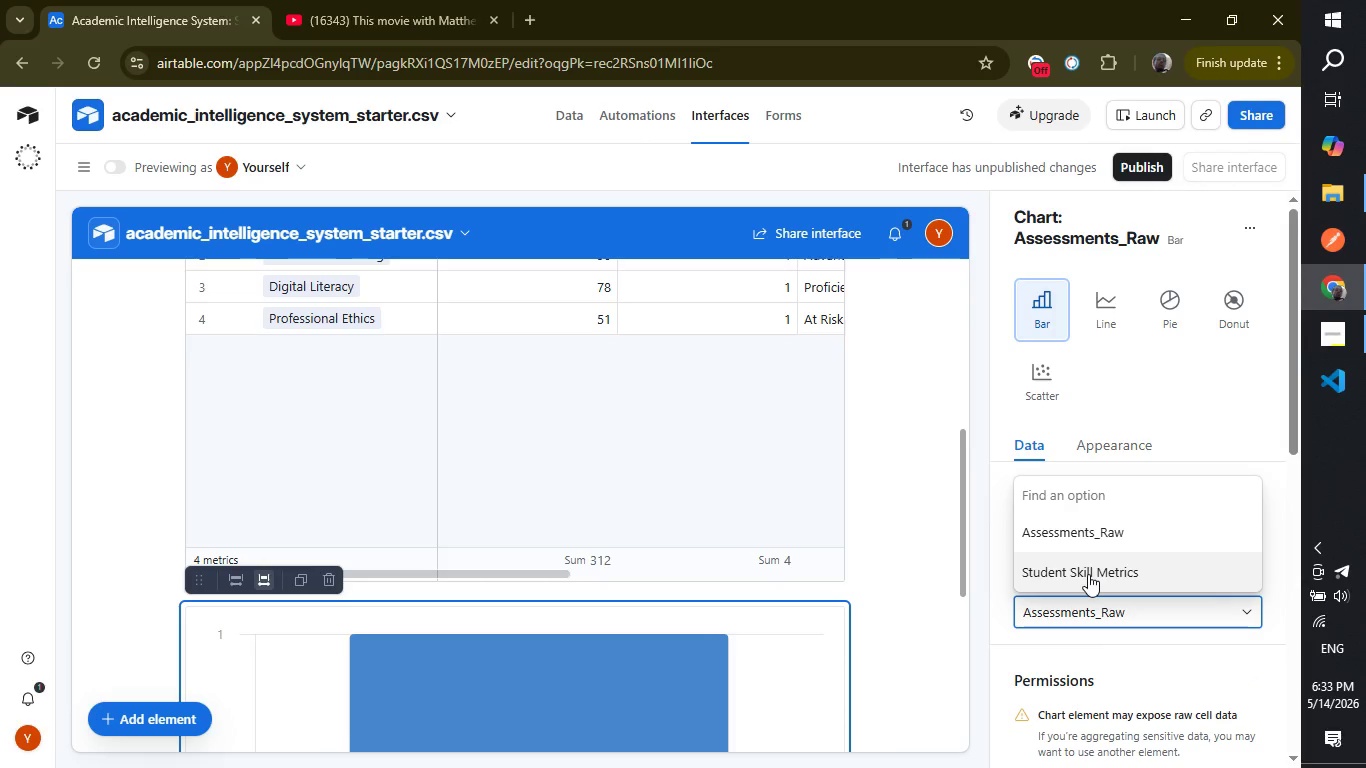 
left_click([1088, 574])
 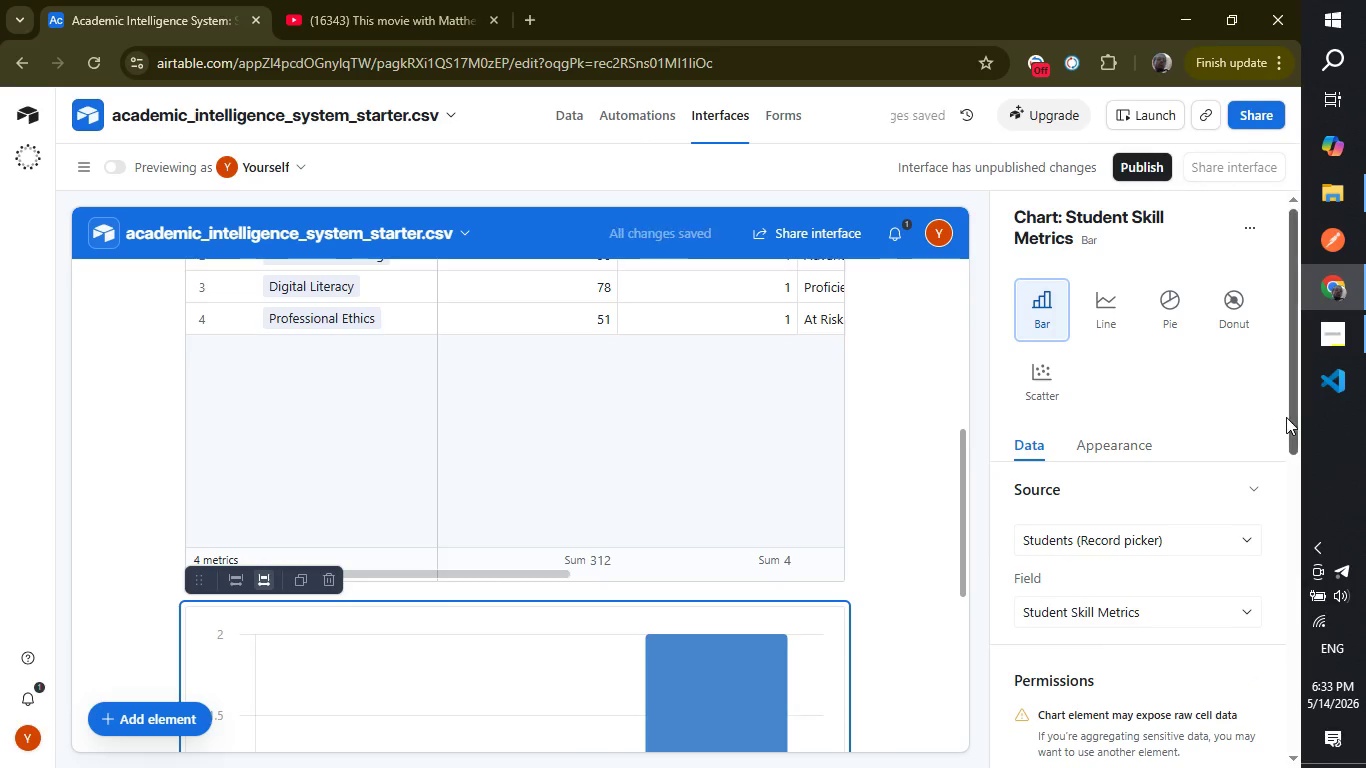 
left_click_drag(start_coordinate=[1298, 421], to_coordinate=[1270, 606])
 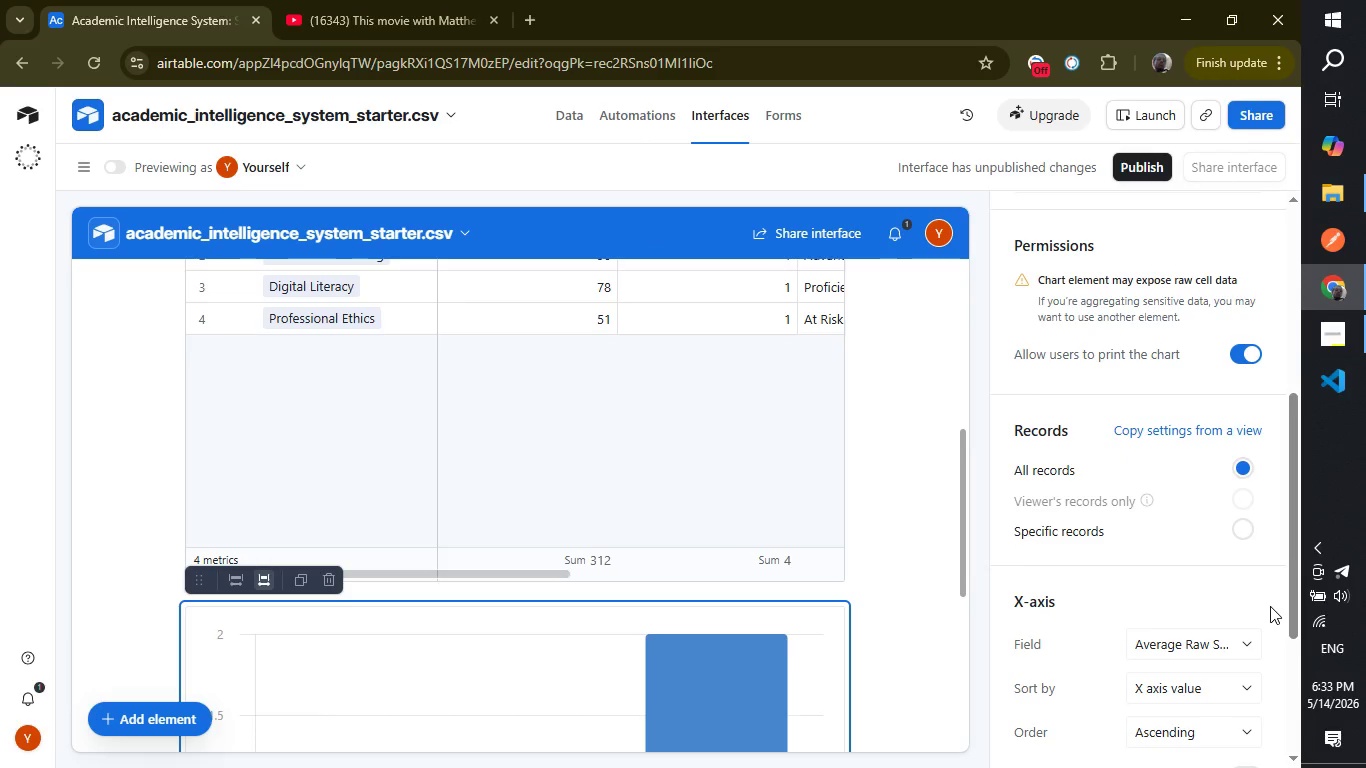 
wait(9.36)
 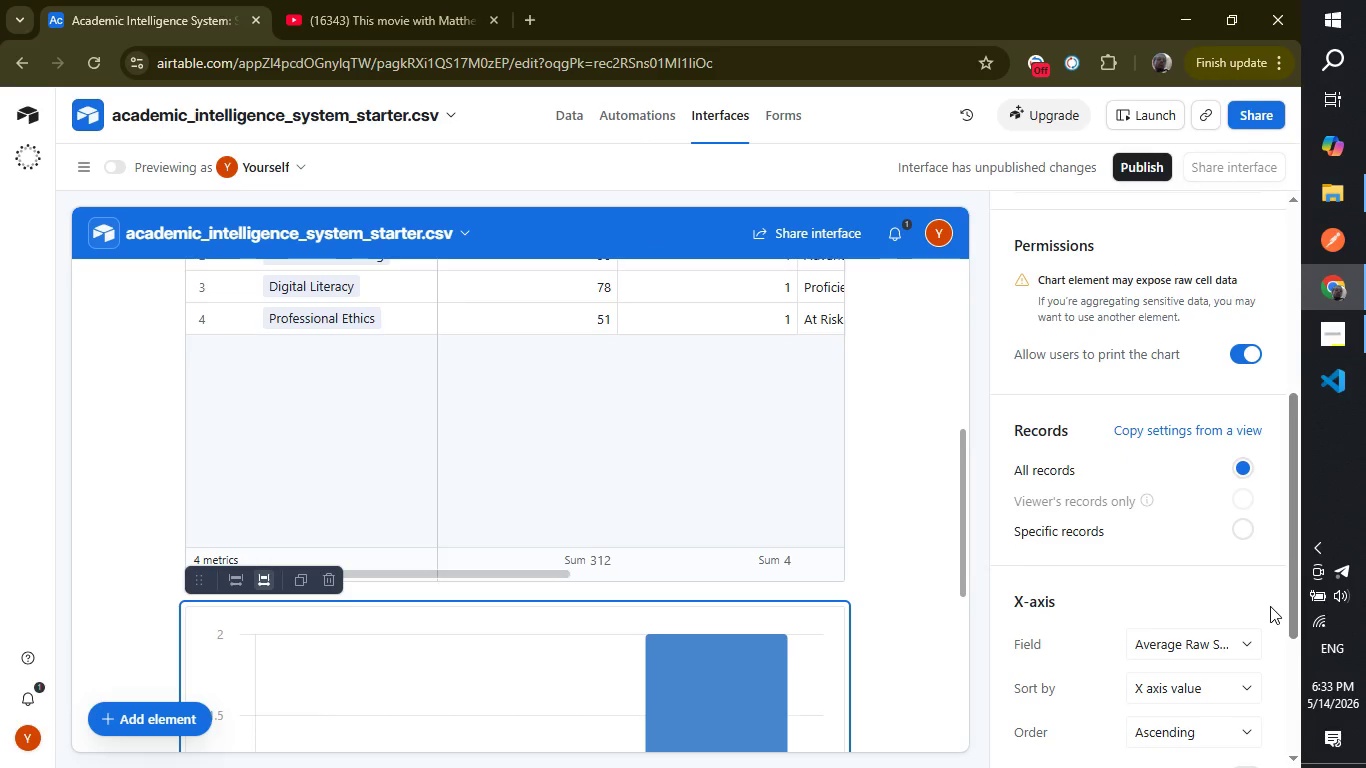 
left_click([1198, 640])
 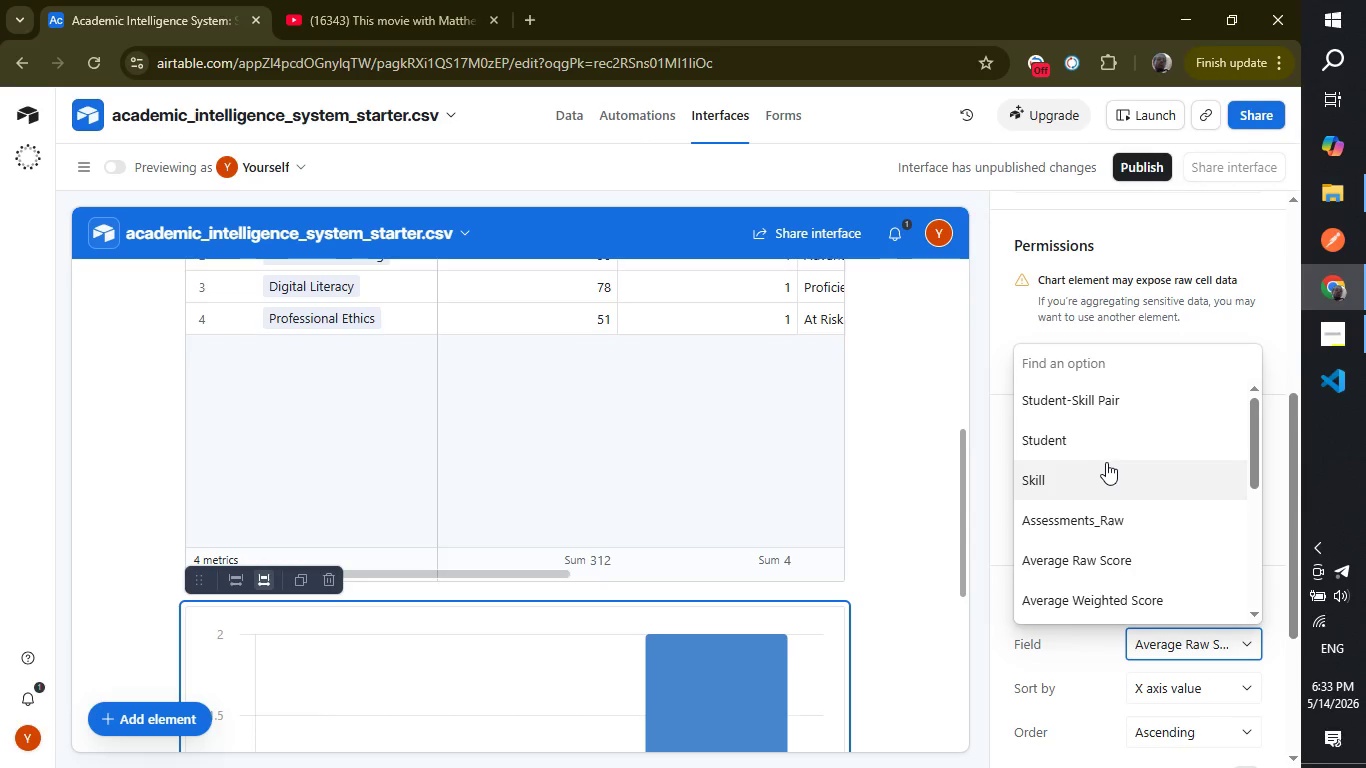 
left_click([1106, 476])
 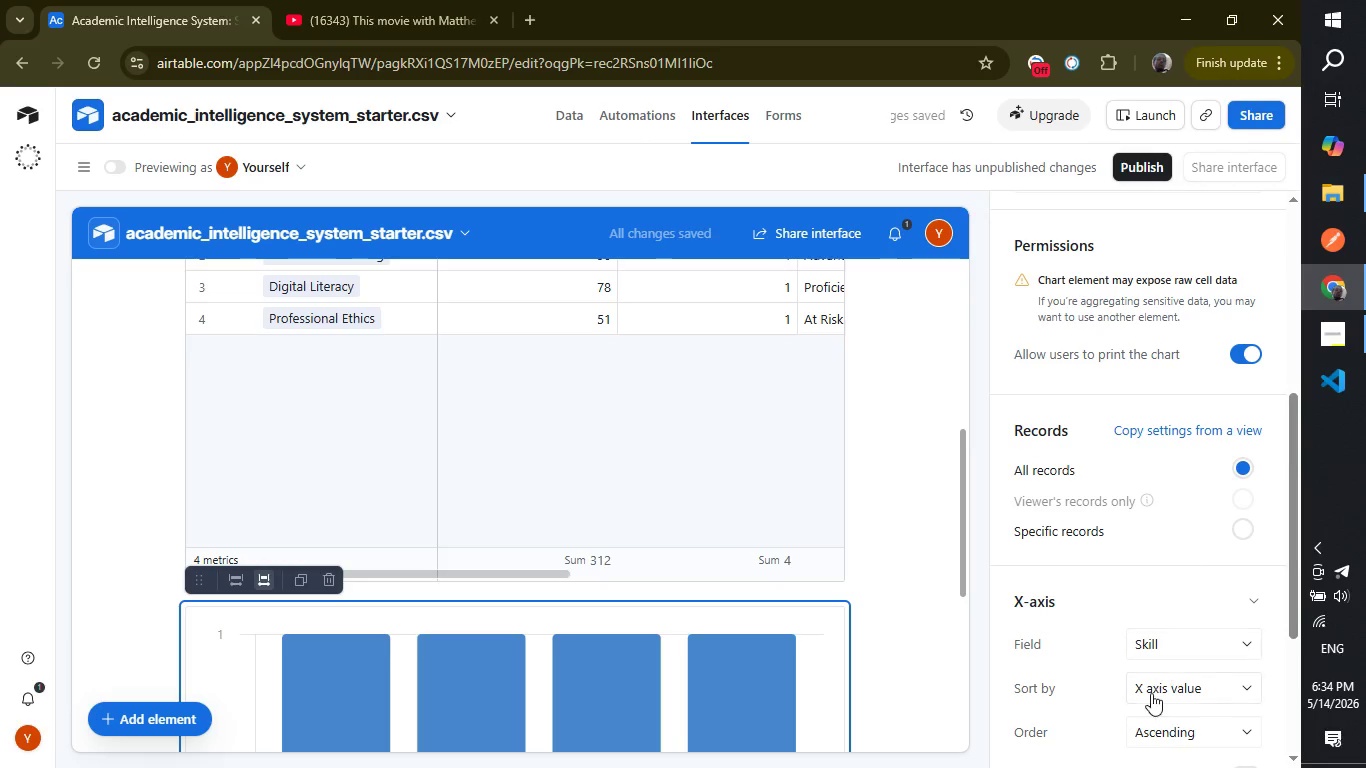 
wait(6.31)
 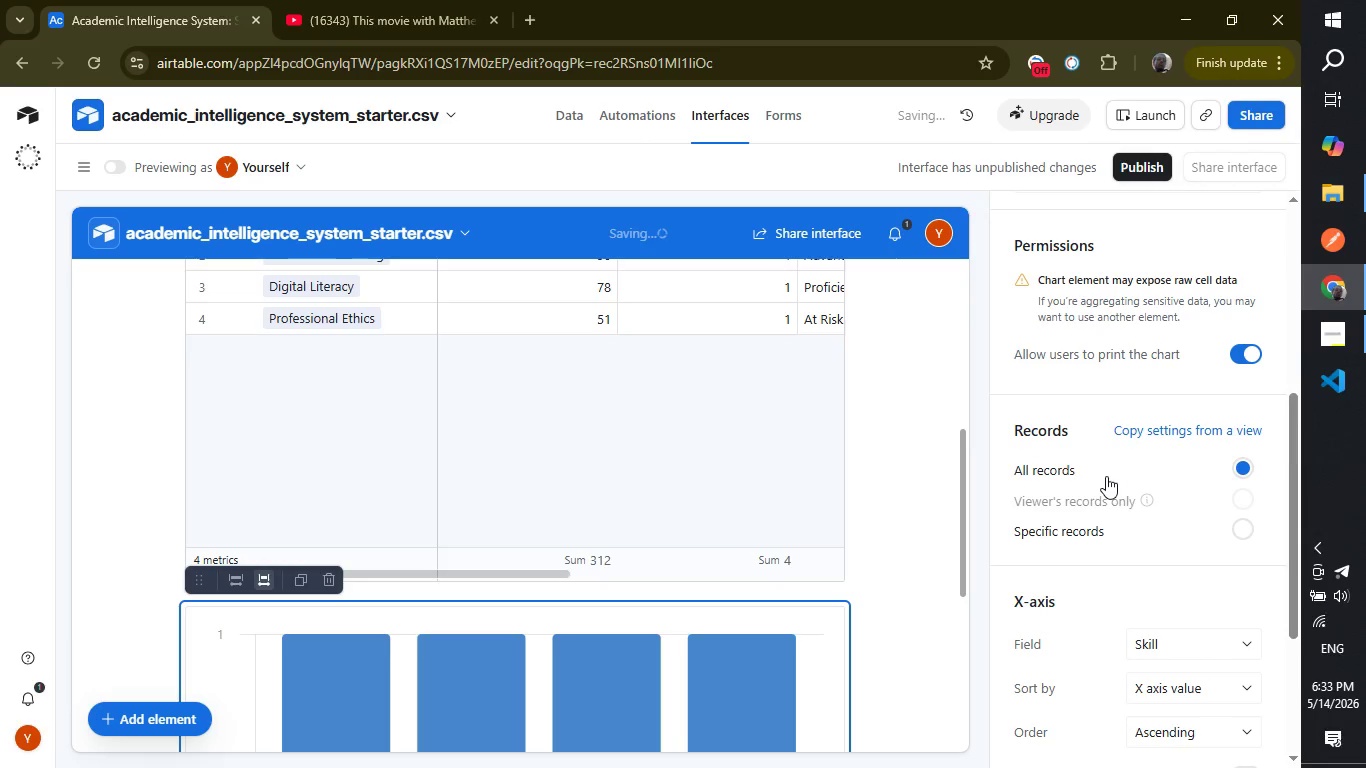 
left_click_drag(start_coordinate=[1295, 592], to_coordinate=[1277, 714])
 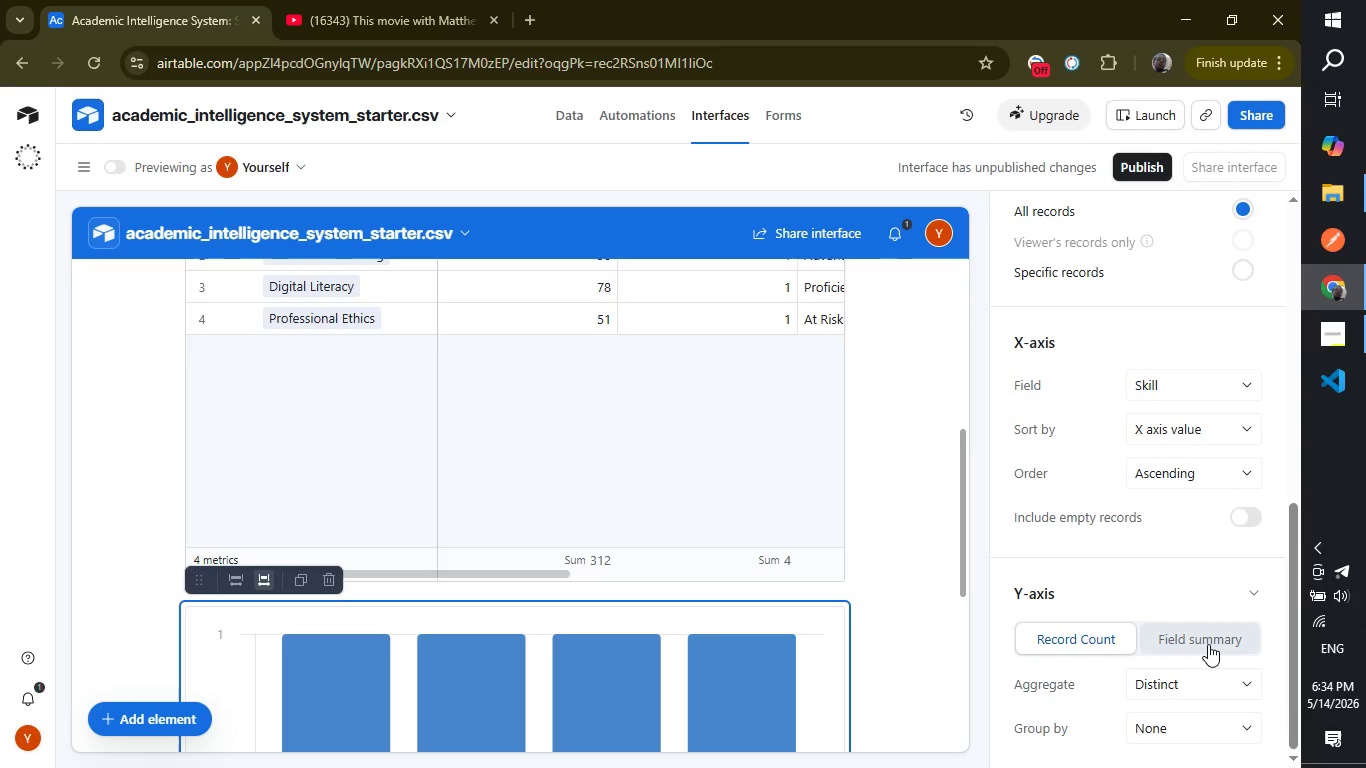 
left_click([1208, 644])
 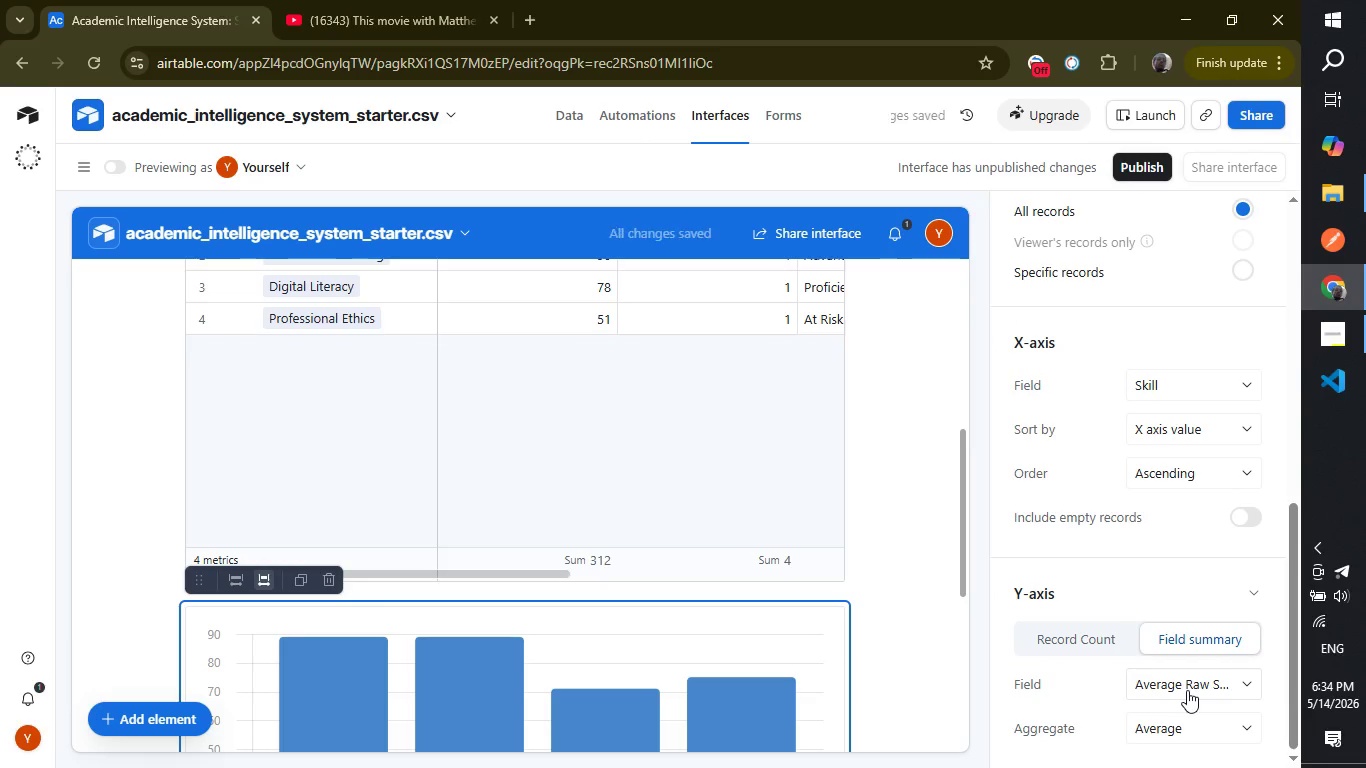 
left_click([1187, 690])
 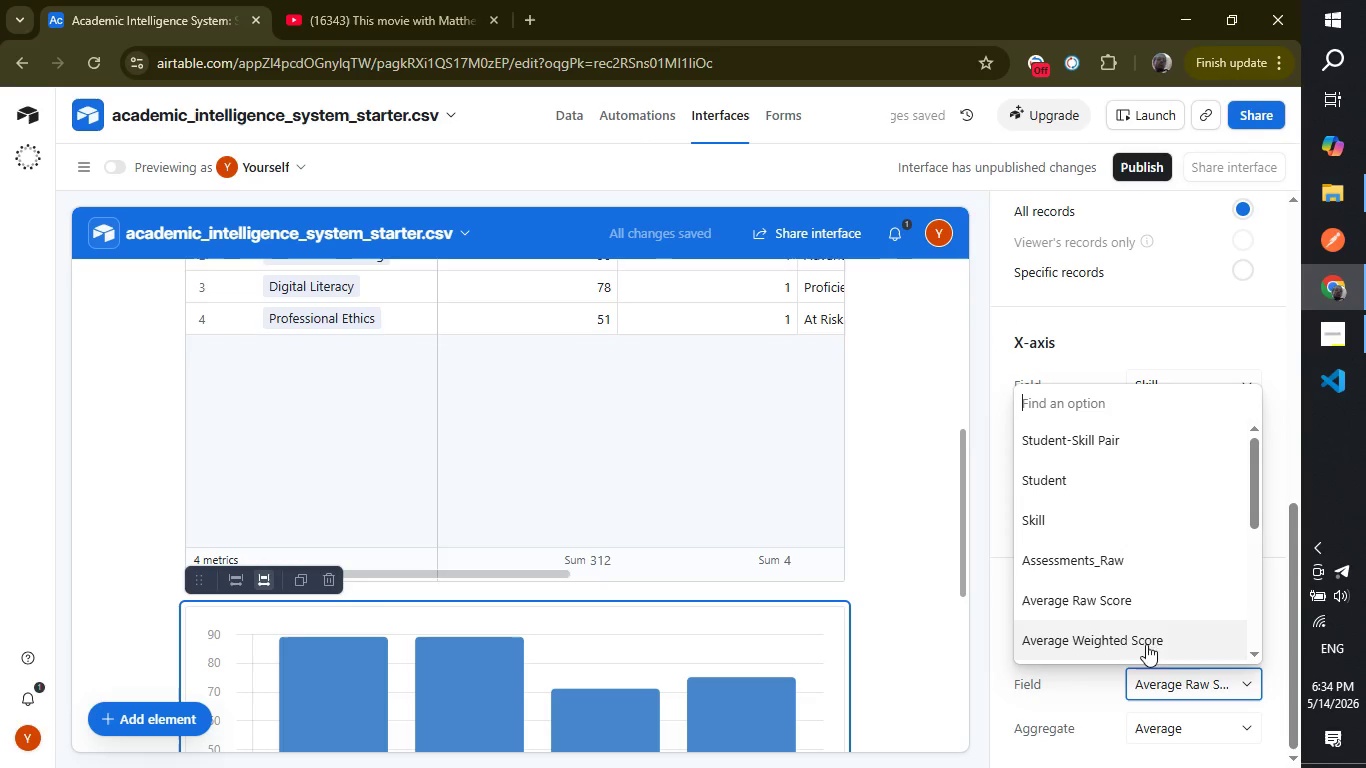 
left_click([1147, 637])
 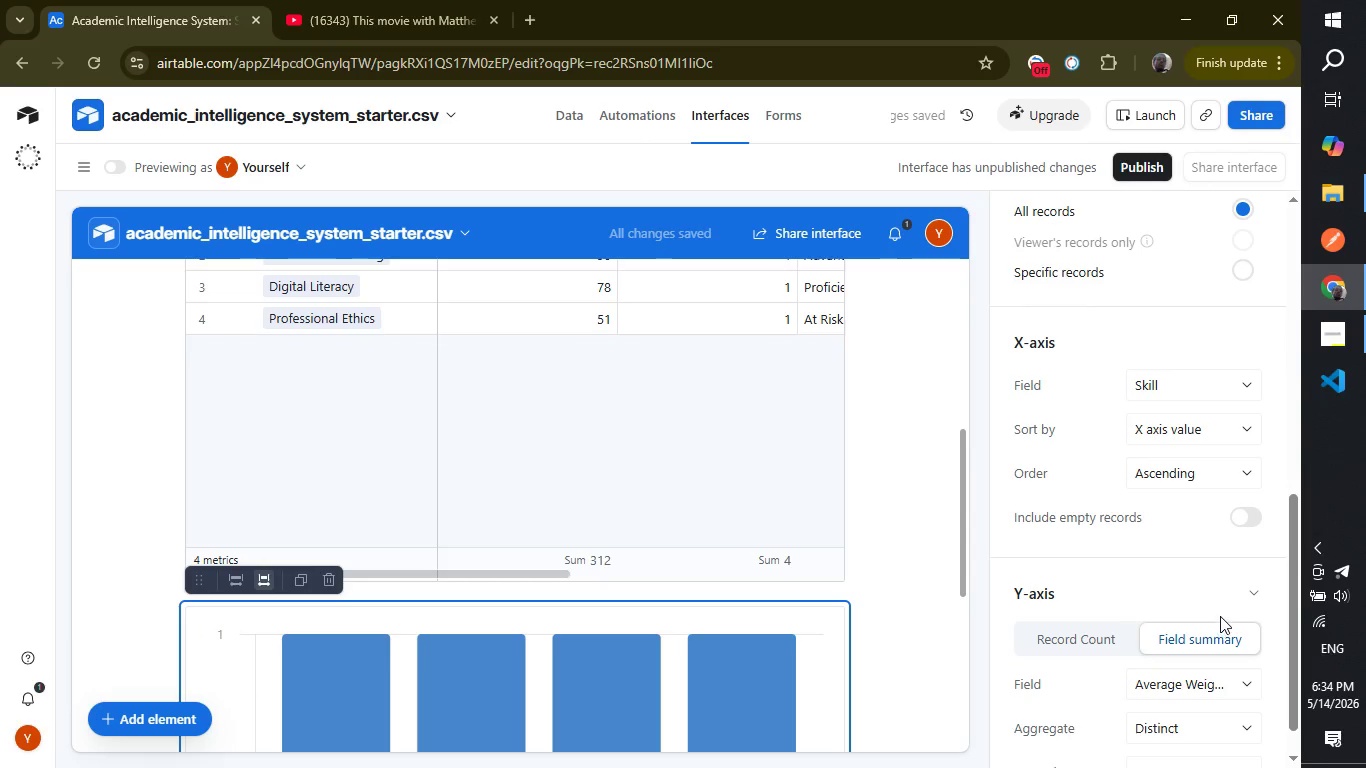 
wait(7.7)
 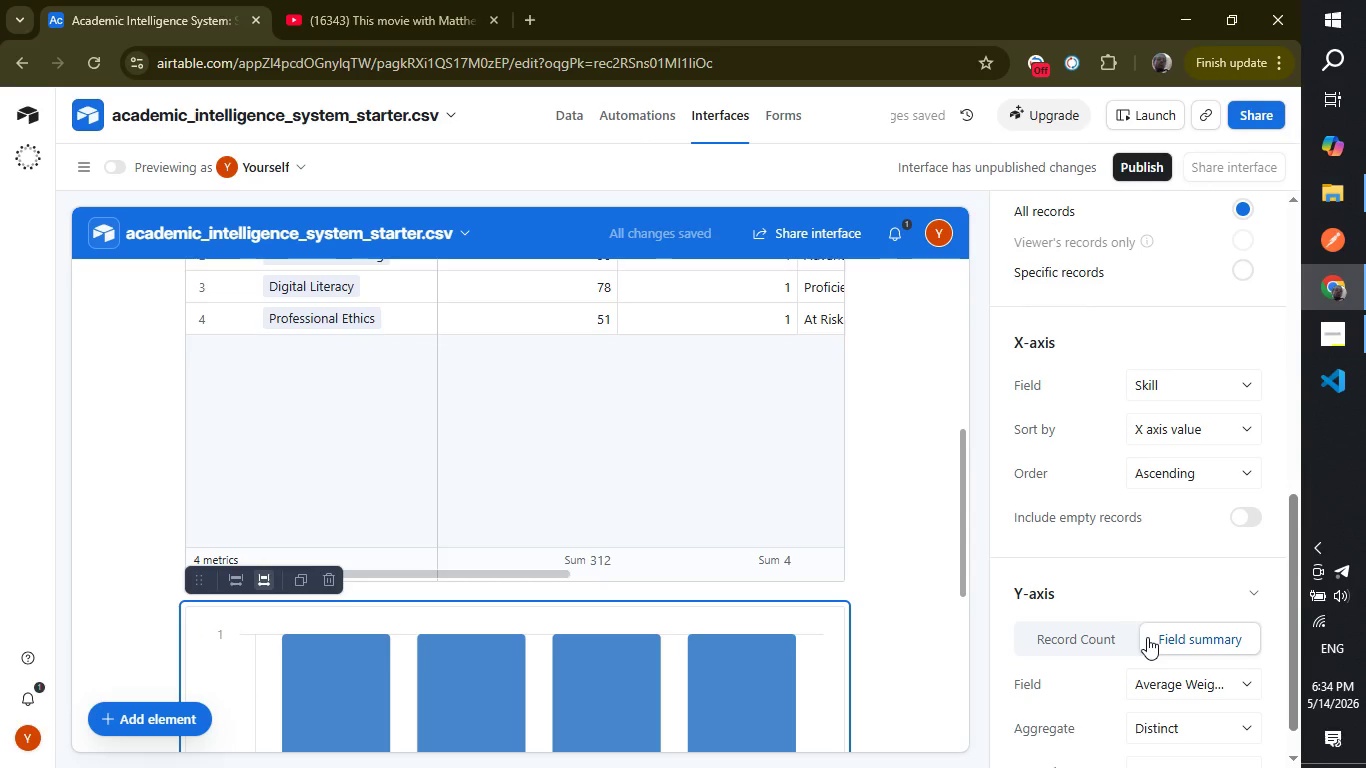 
left_click_drag(start_coordinate=[1294, 638], to_coordinate=[1288, 678])
 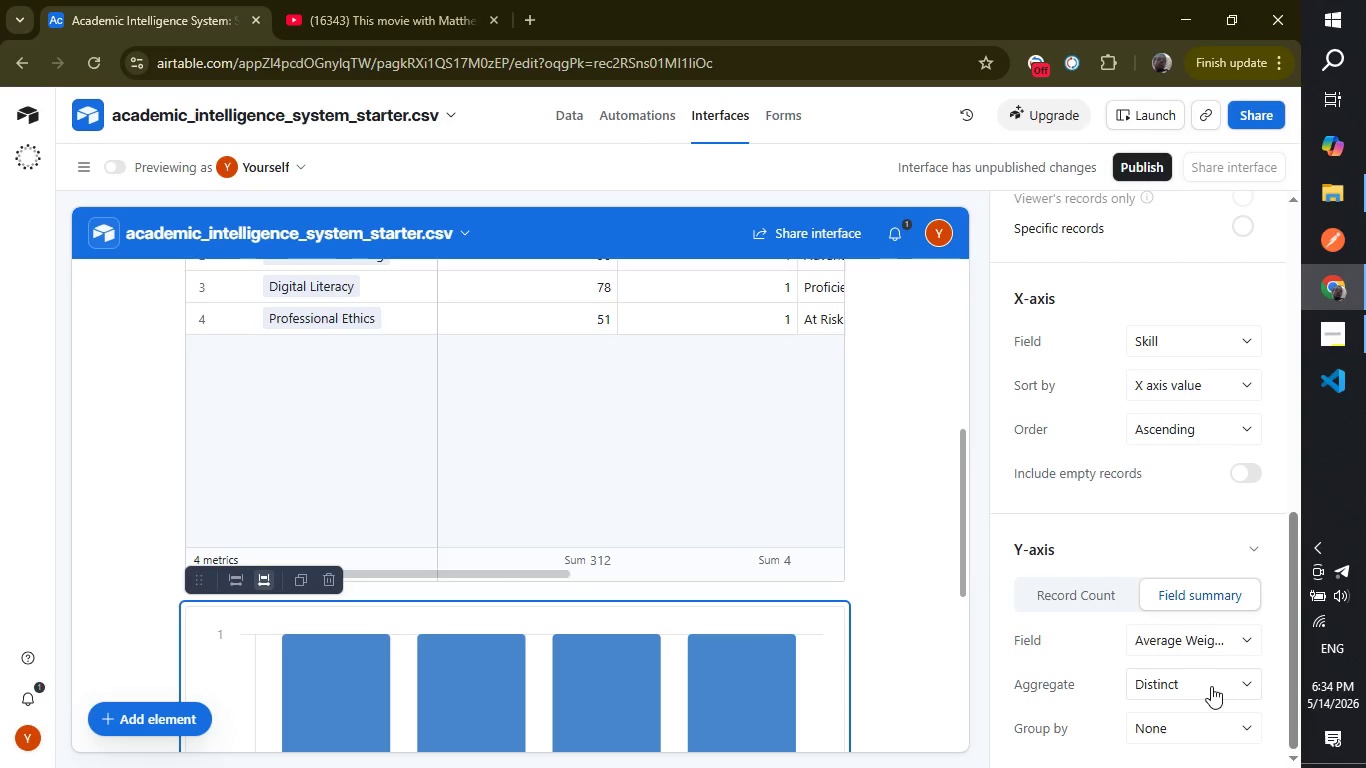 
left_click([1209, 640])
 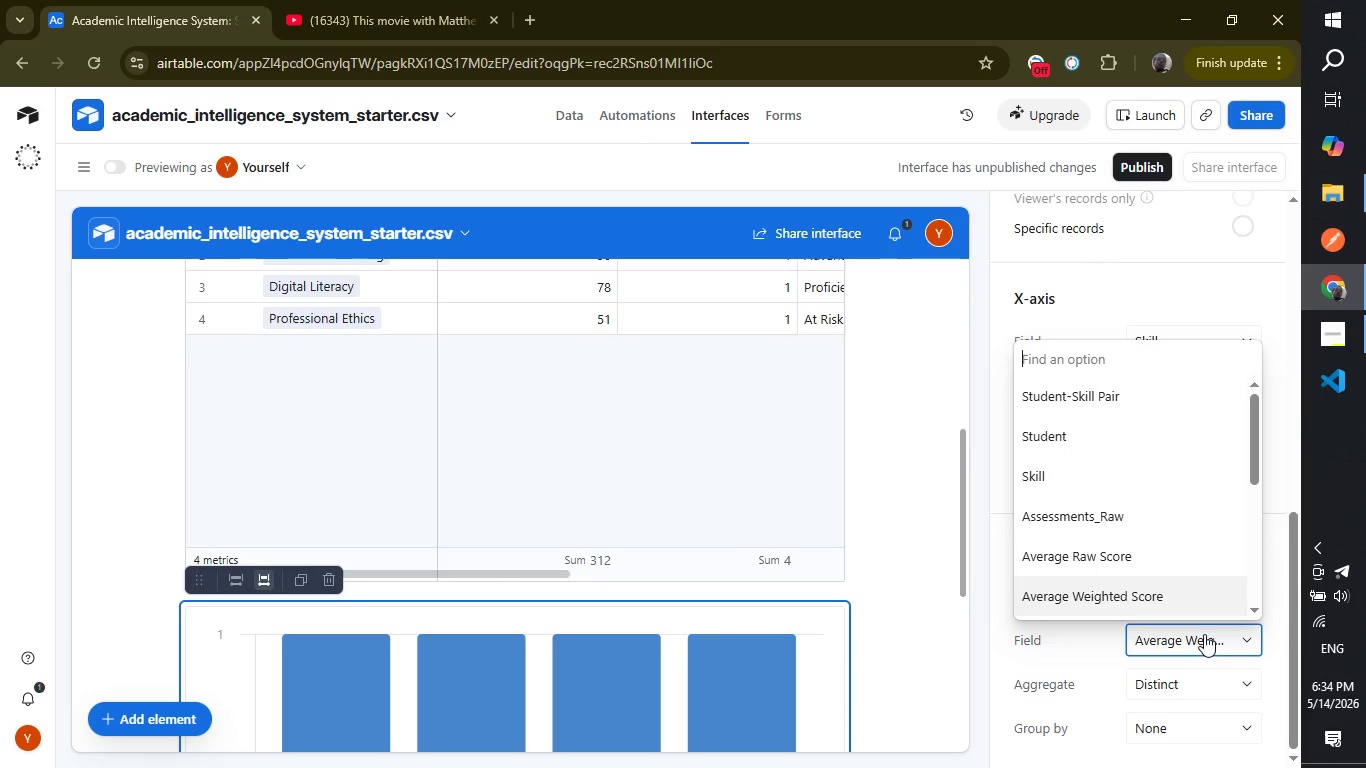 
left_click([1204, 634])
 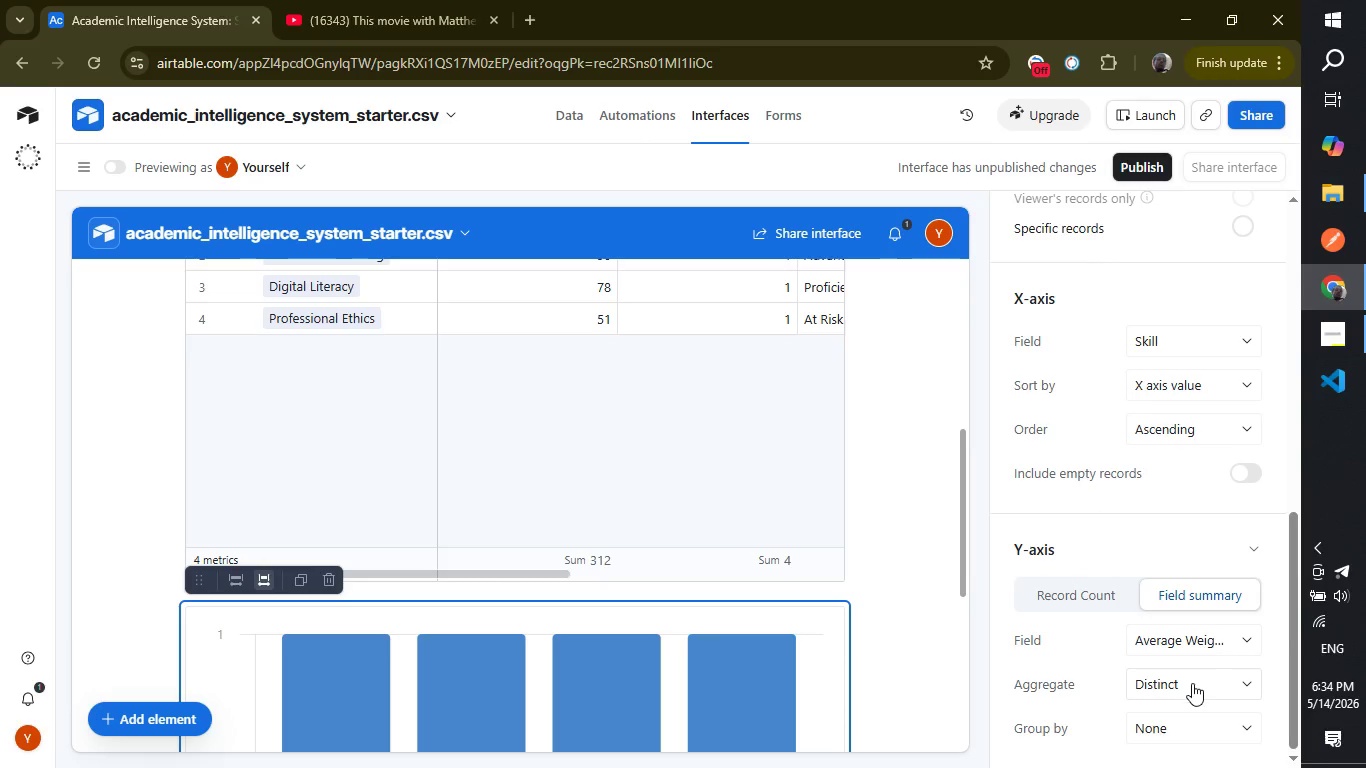 
left_click([1192, 683])
 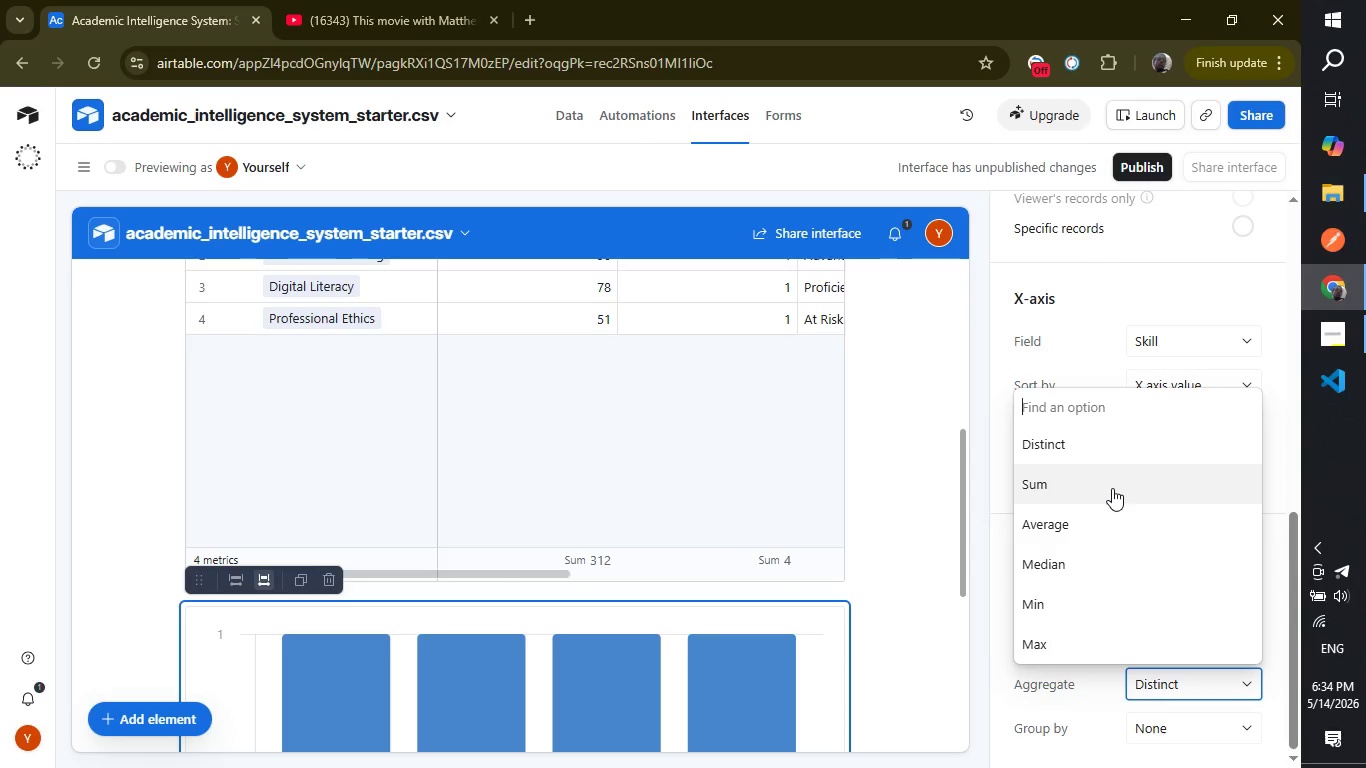 
left_click([1099, 531])
 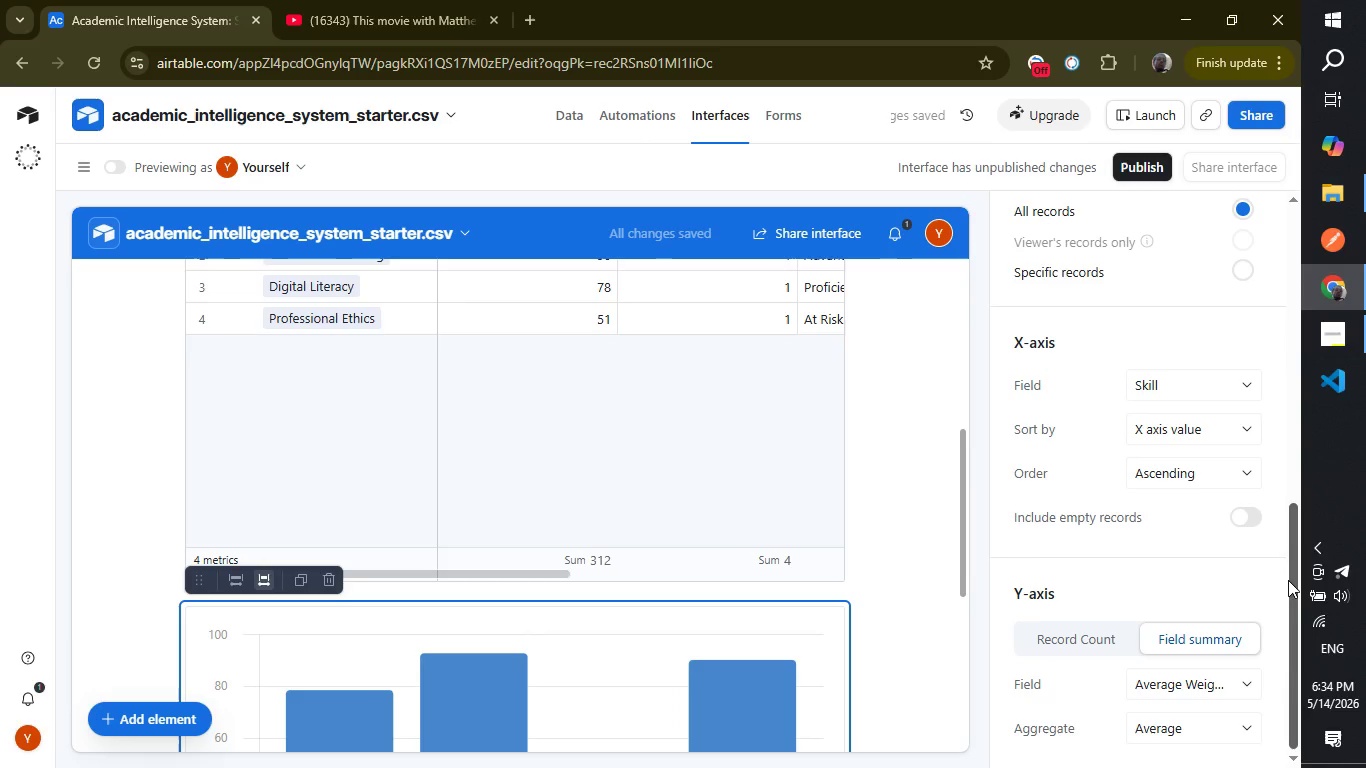 
wait(6.56)
 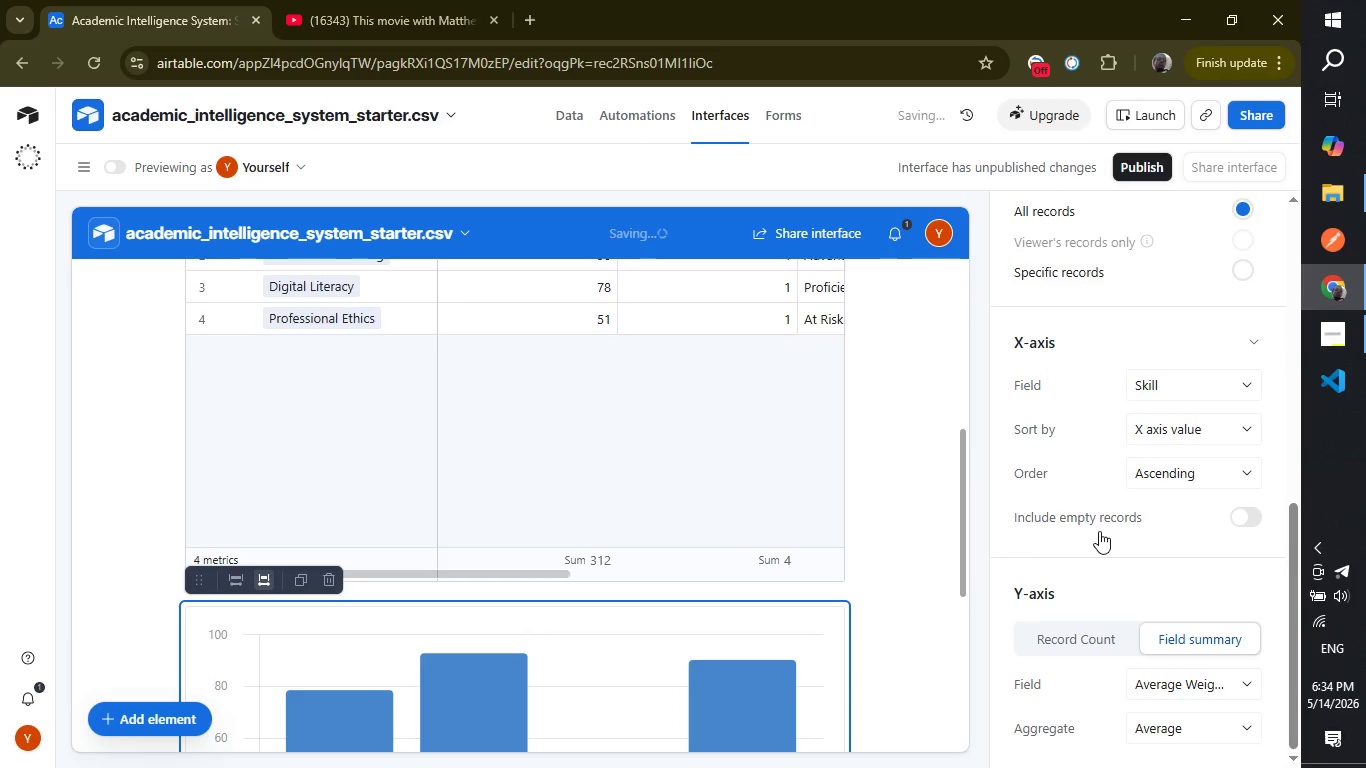 
left_click_drag(start_coordinate=[1293, 580], to_coordinate=[1294, 594])
 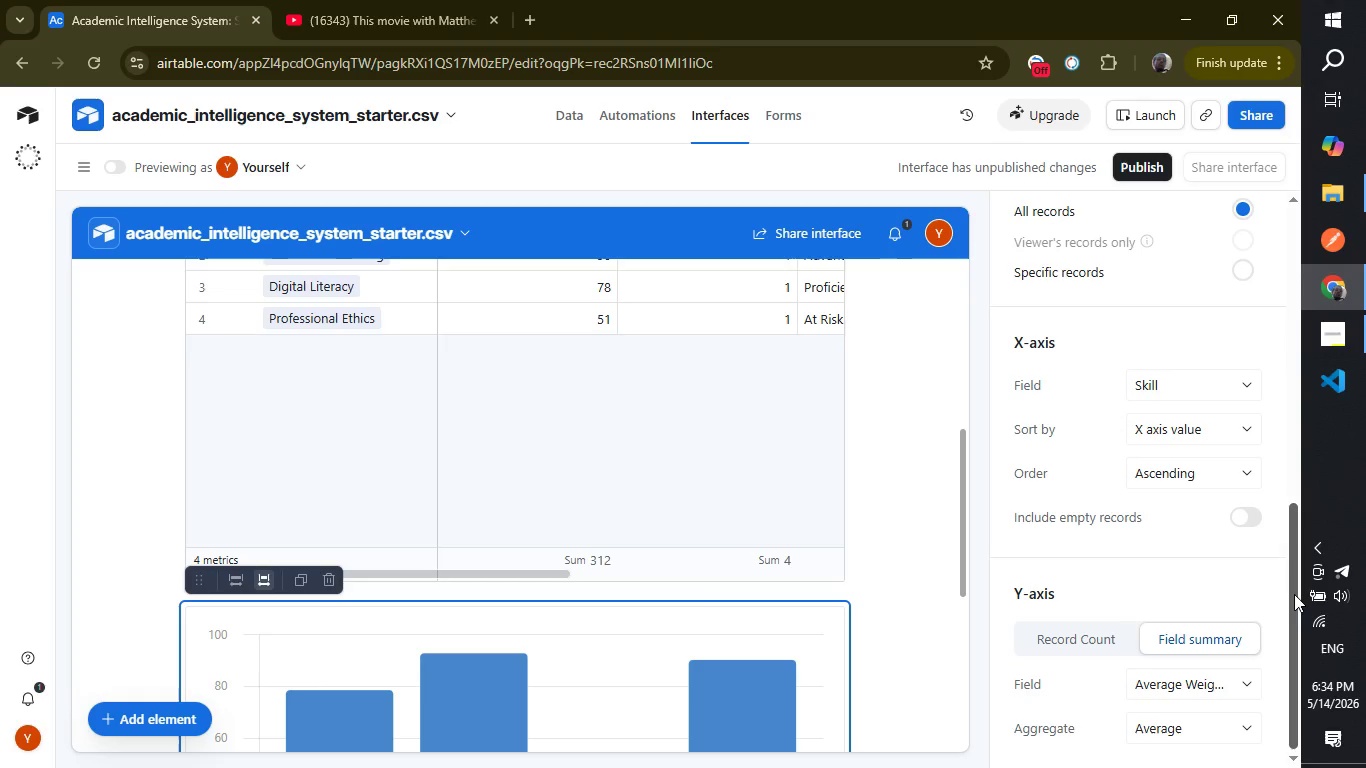 
double_click([1294, 594])
 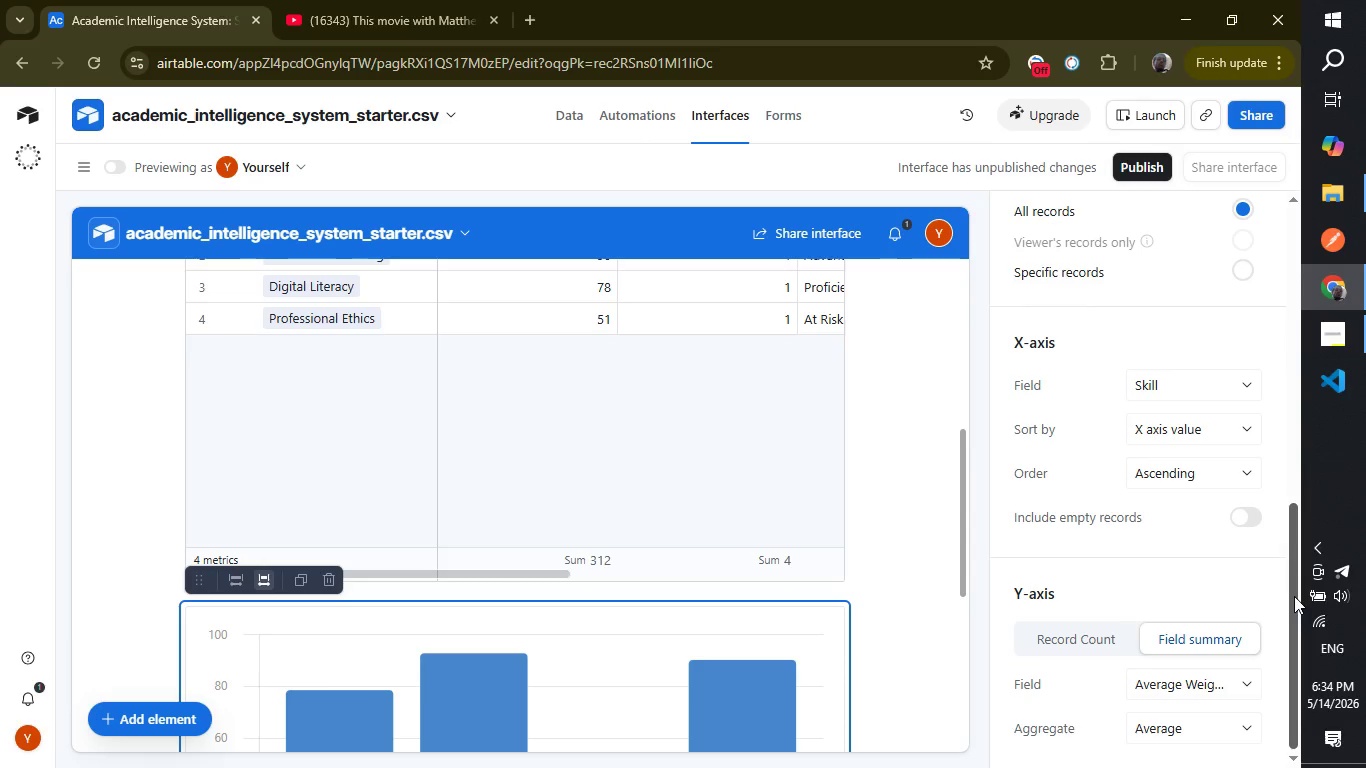 
wait(12.41)
 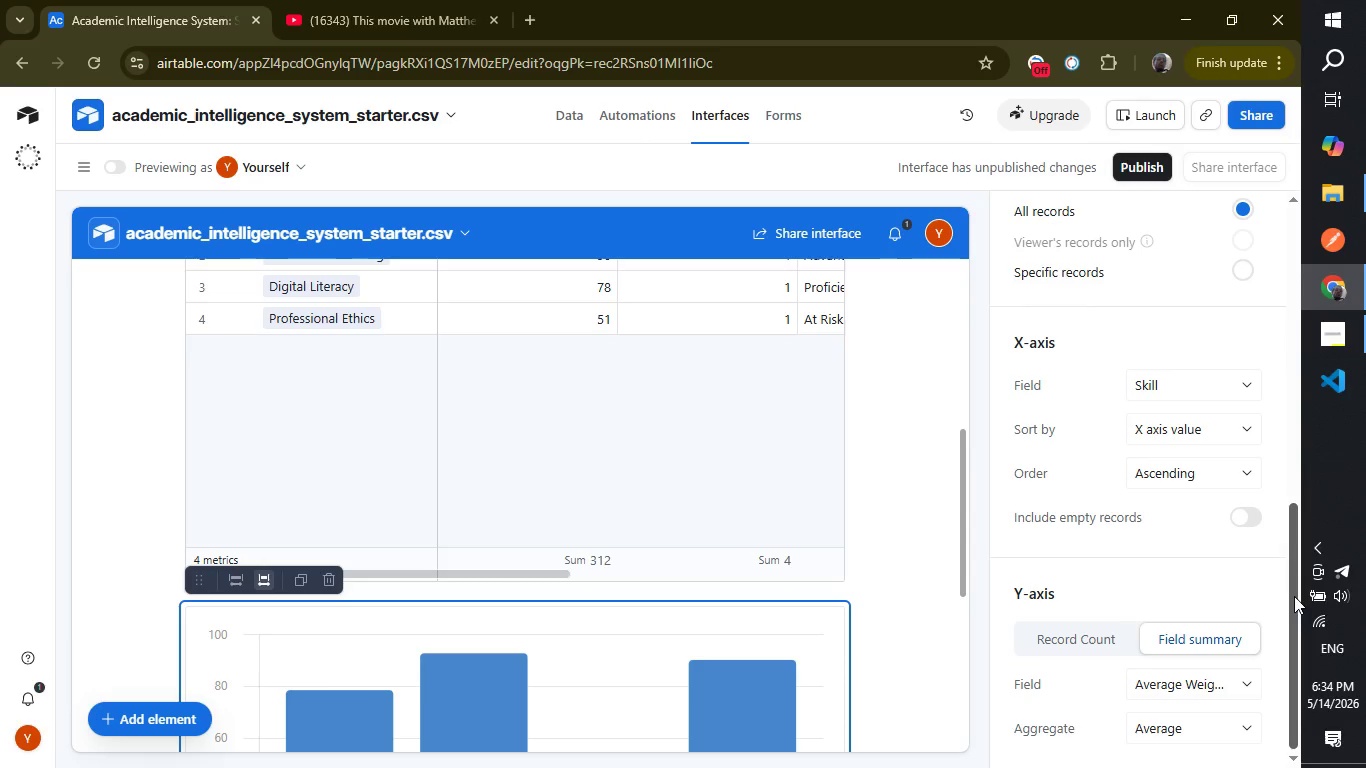 
left_click_drag(start_coordinate=[962, 567], to_coordinate=[942, 672])
 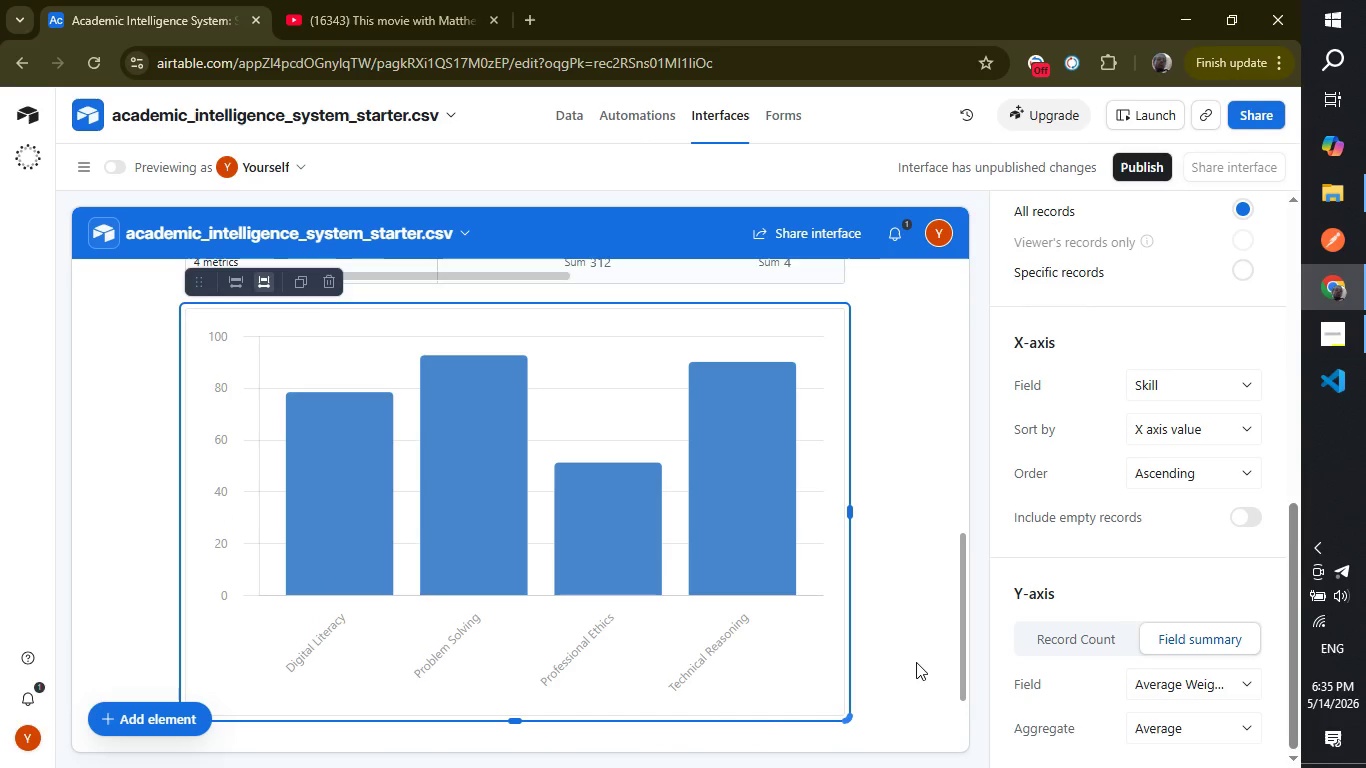 
left_click([916, 662])
 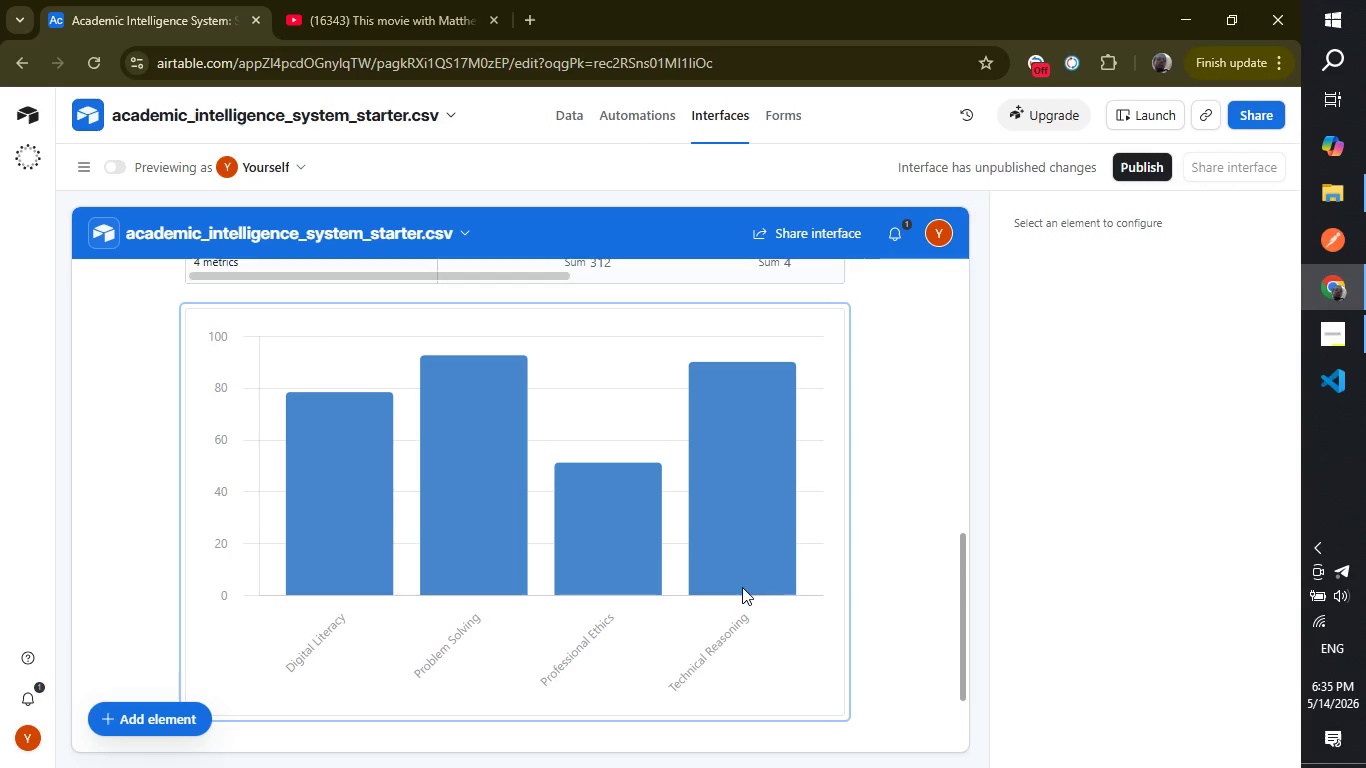 
wait(13.36)
 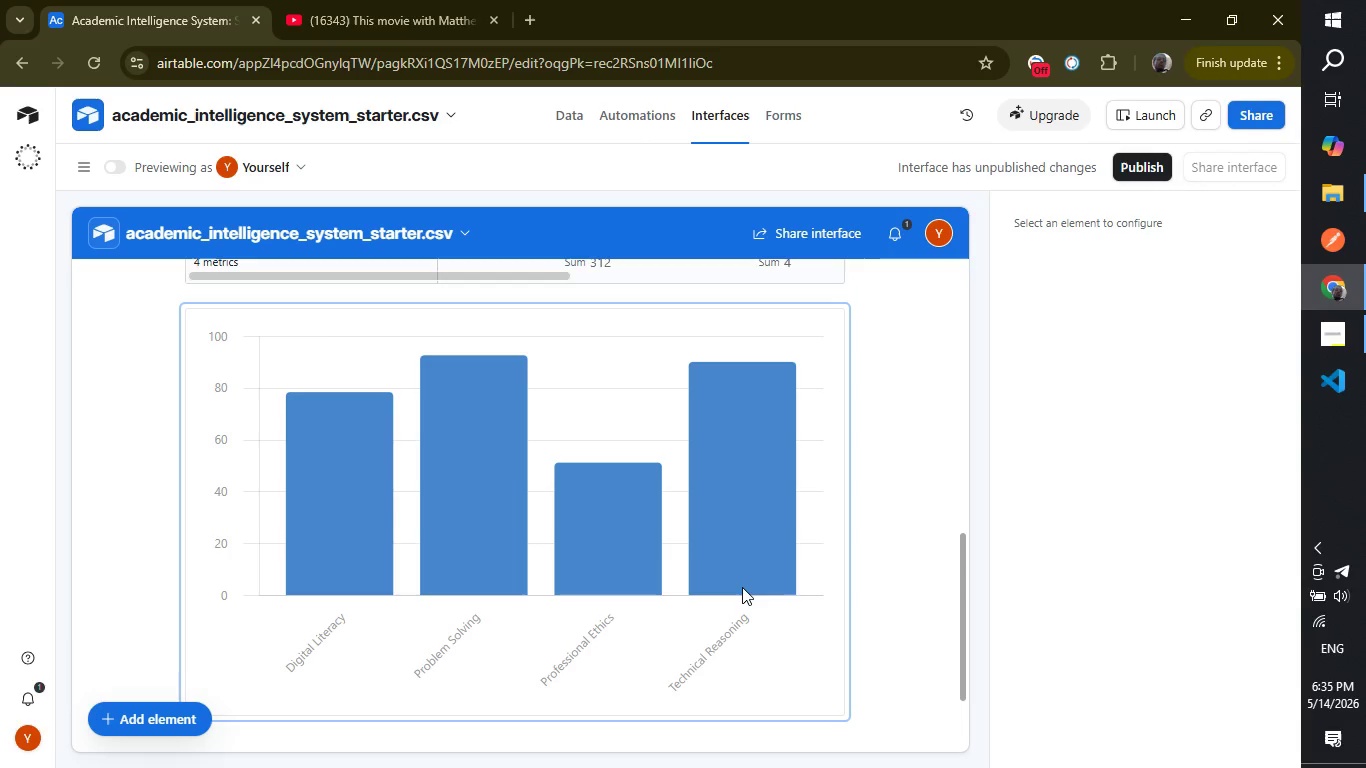 
left_click([767, 580])
 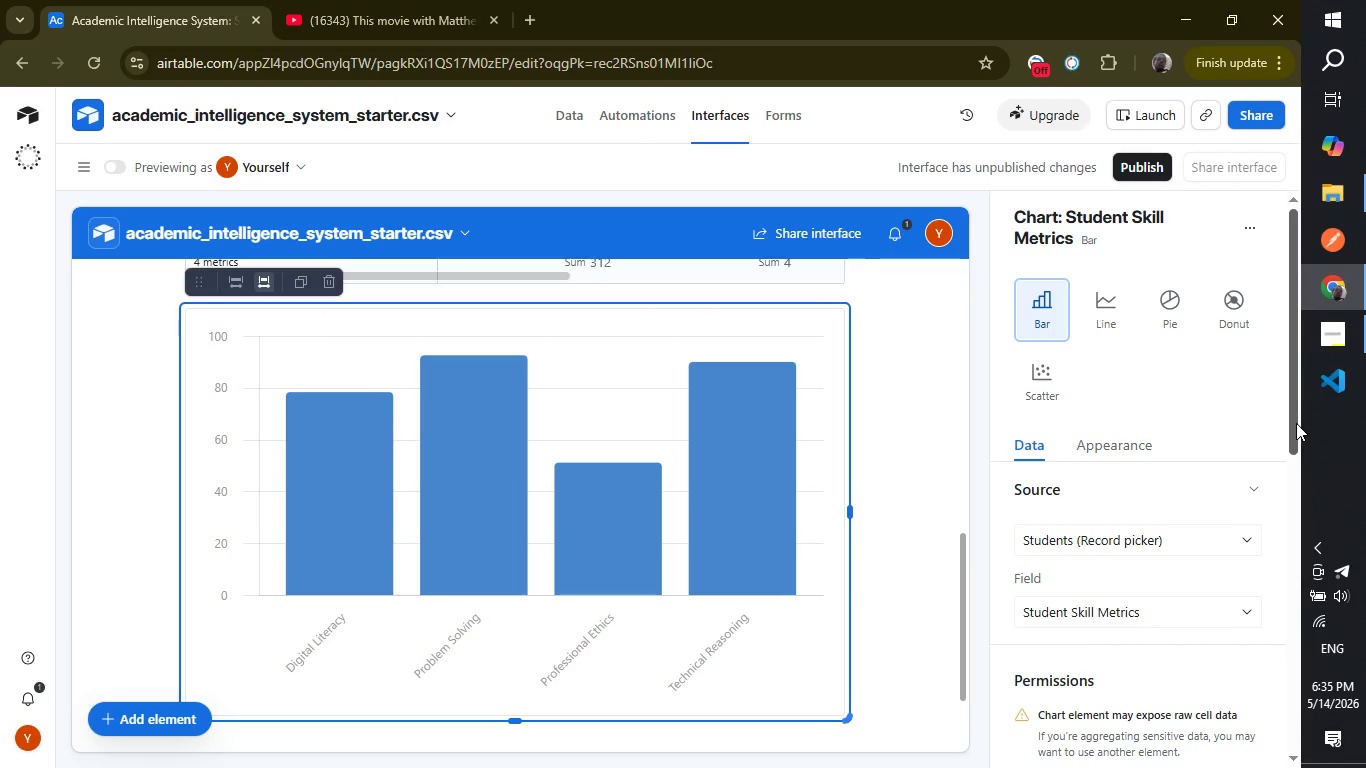 
left_click_drag(start_coordinate=[1293, 424], to_coordinate=[1255, 750])
 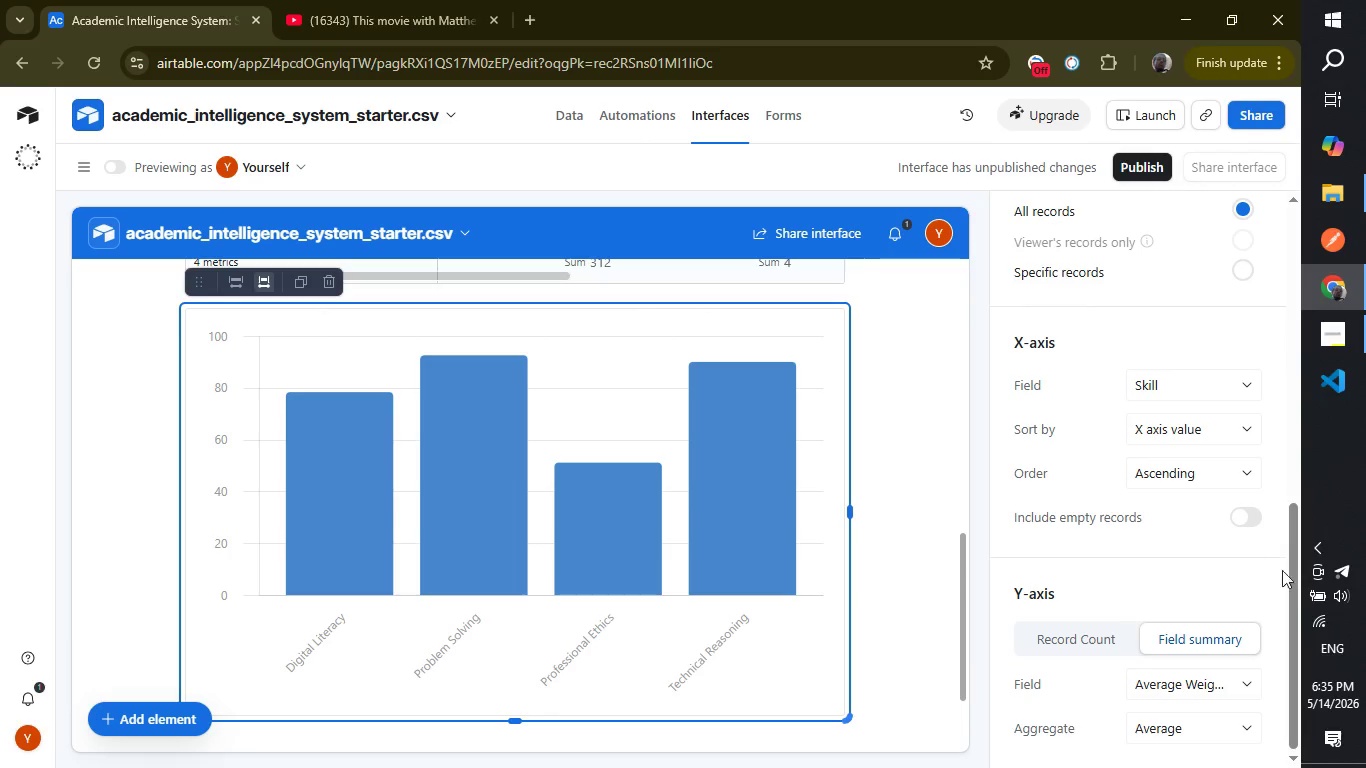 
left_click_drag(start_coordinate=[1291, 578], to_coordinate=[1273, 296])
 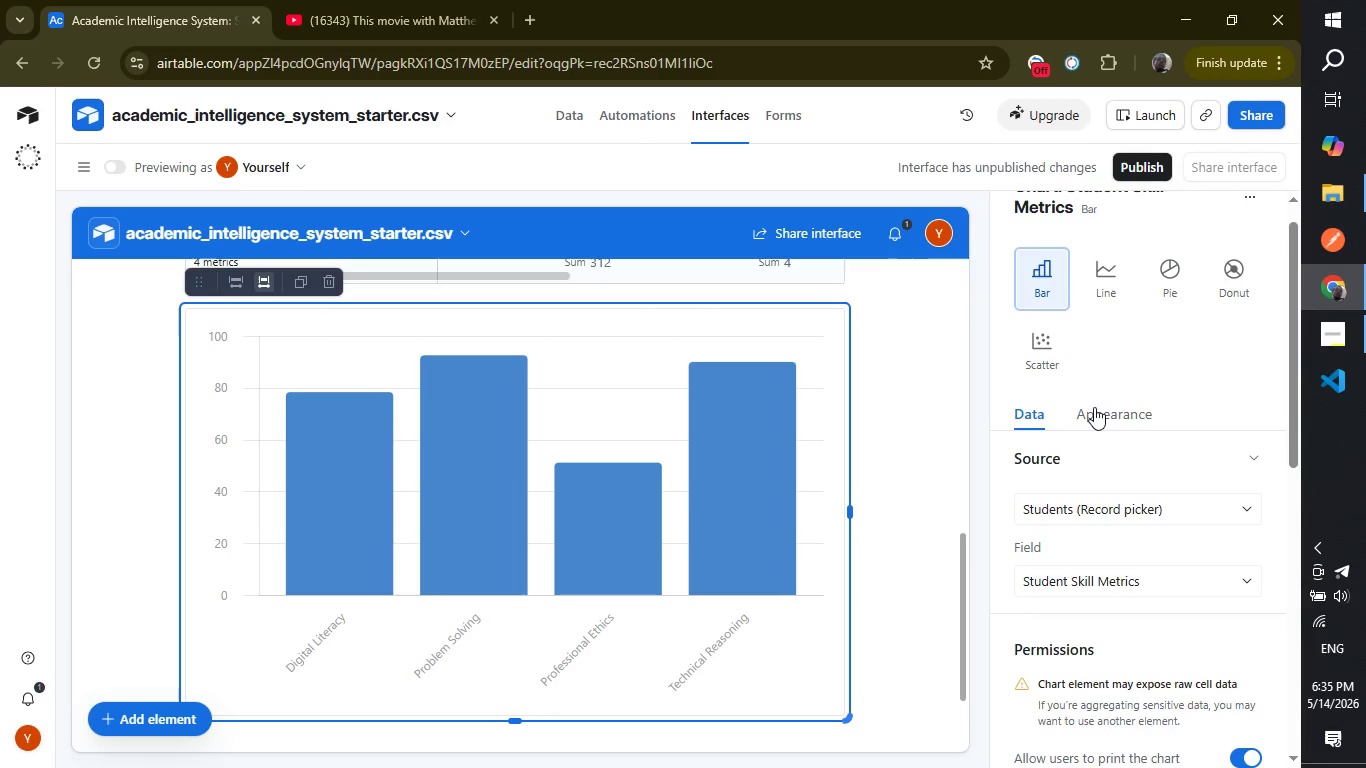 
left_click([1094, 407])
 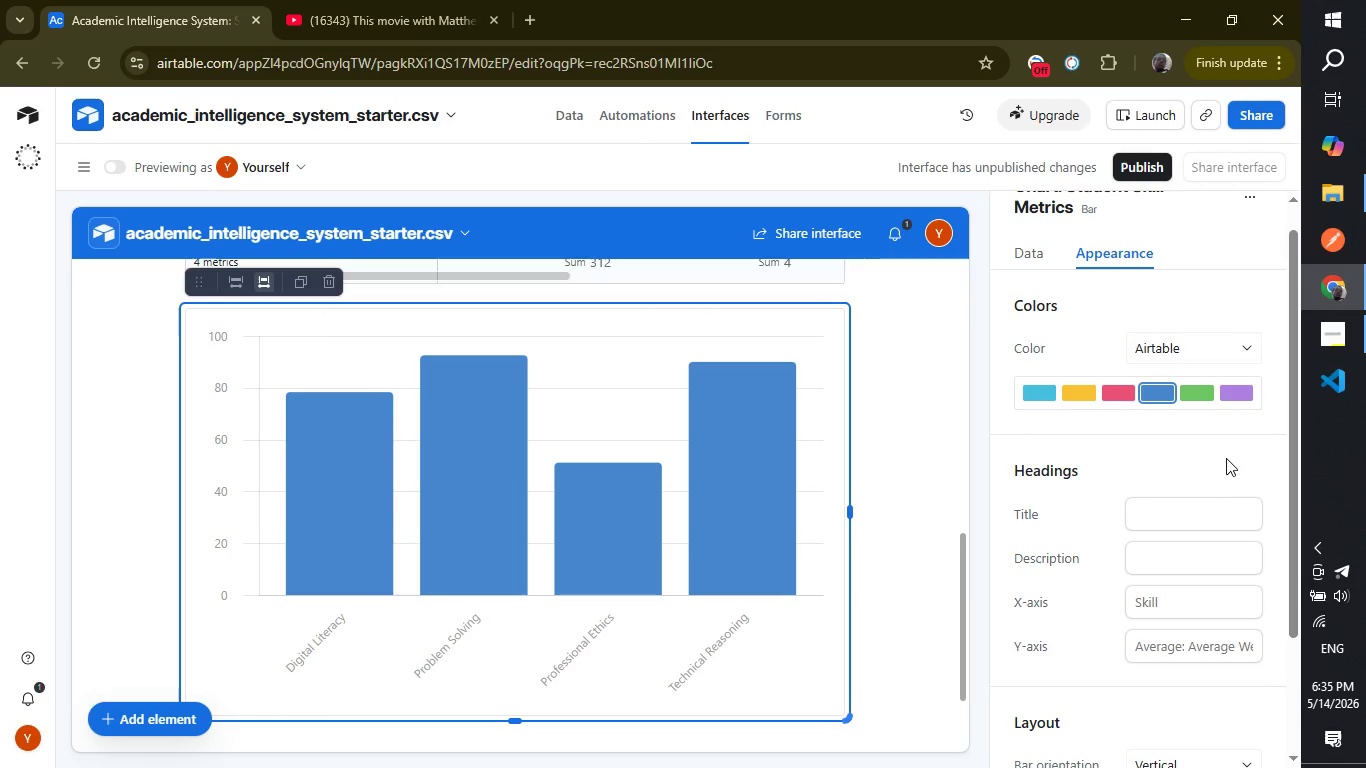 
wait(14.14)
 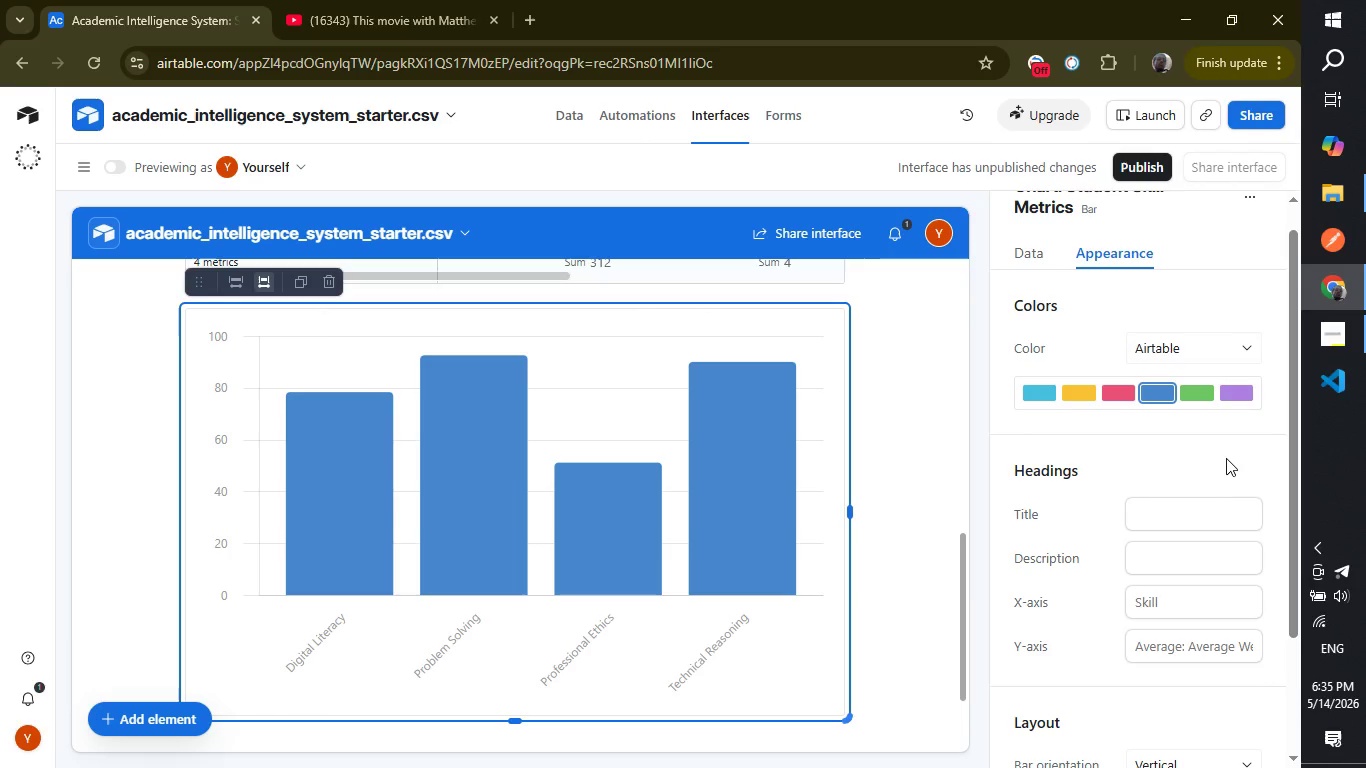 
left_click_drag(start_coordinate=[1293, 562], to_coordinate=[1275, 708])
 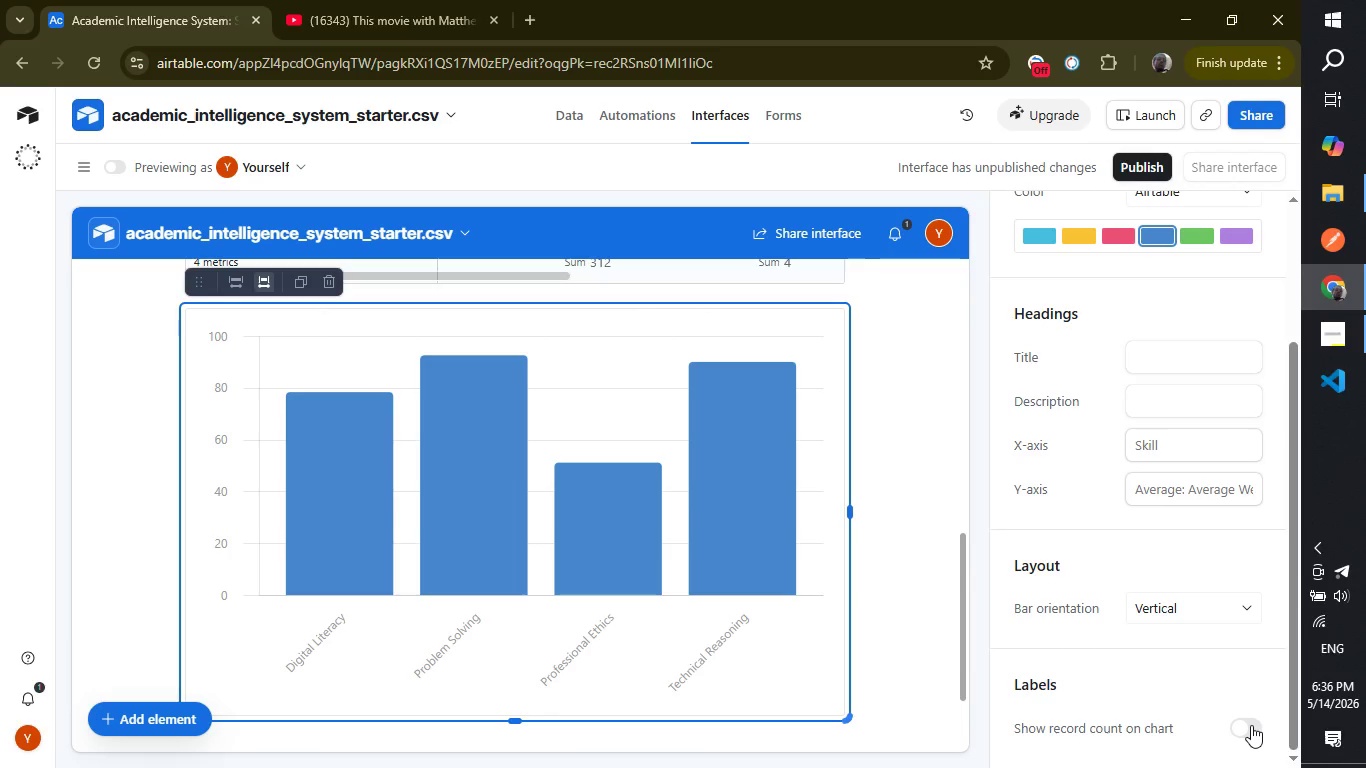 
left_click([1251, 725])
 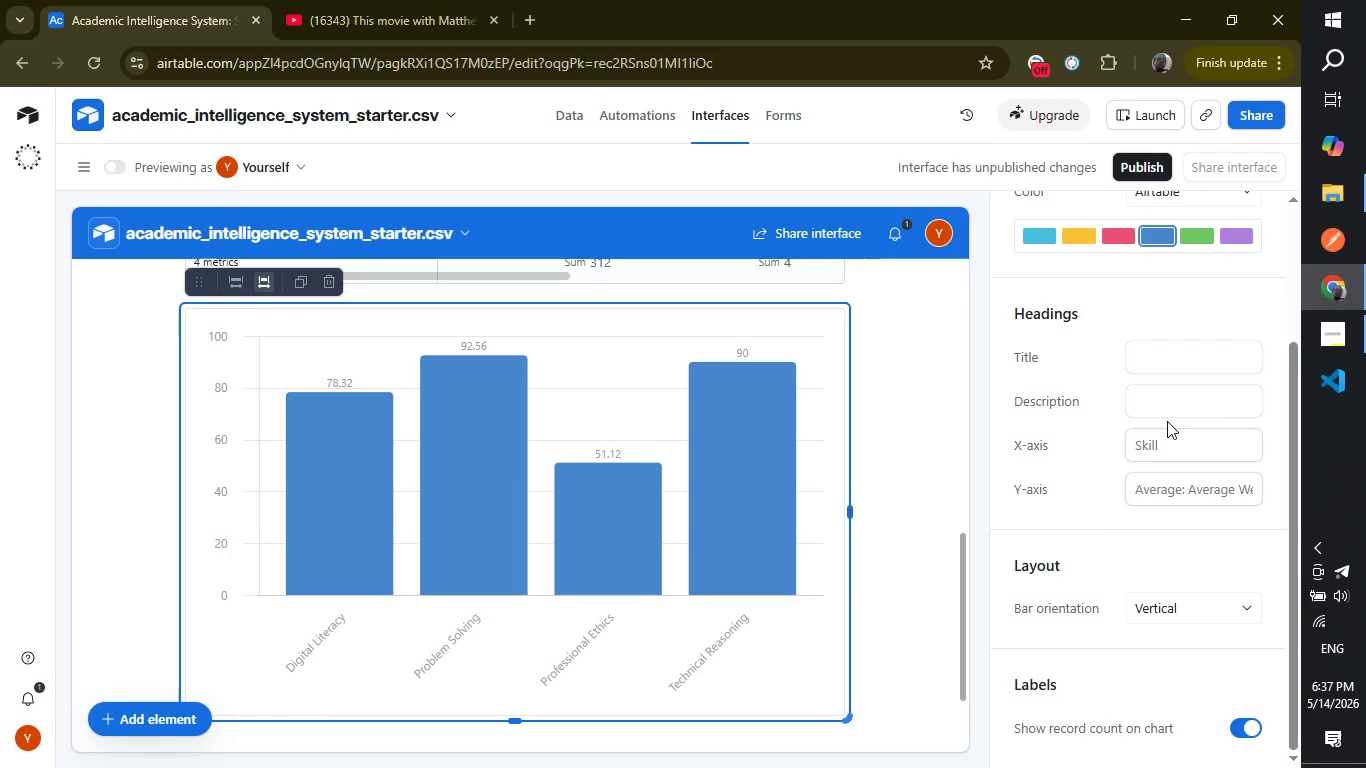 
wait(65.33)
 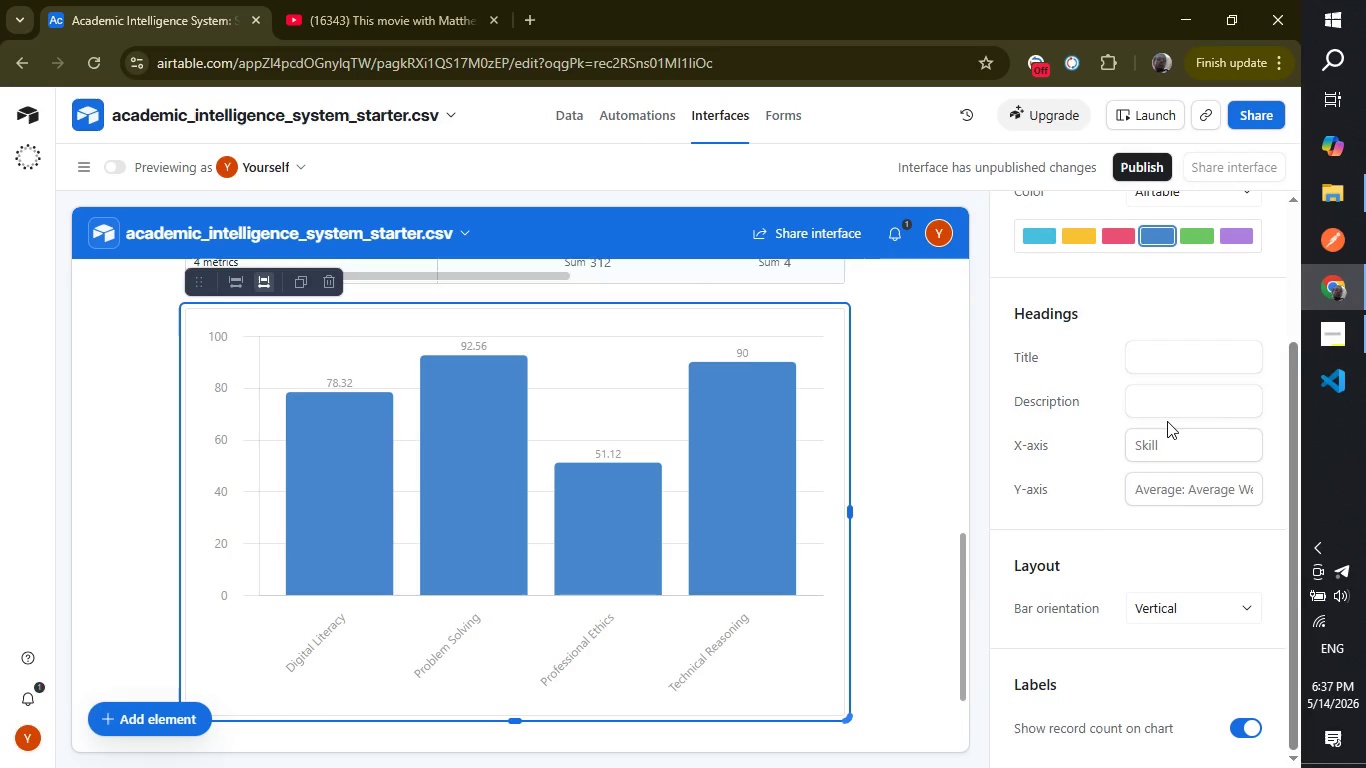 
left_click_drag(start_coordinate=[963, 619], to_coordinate=[965, 344])
 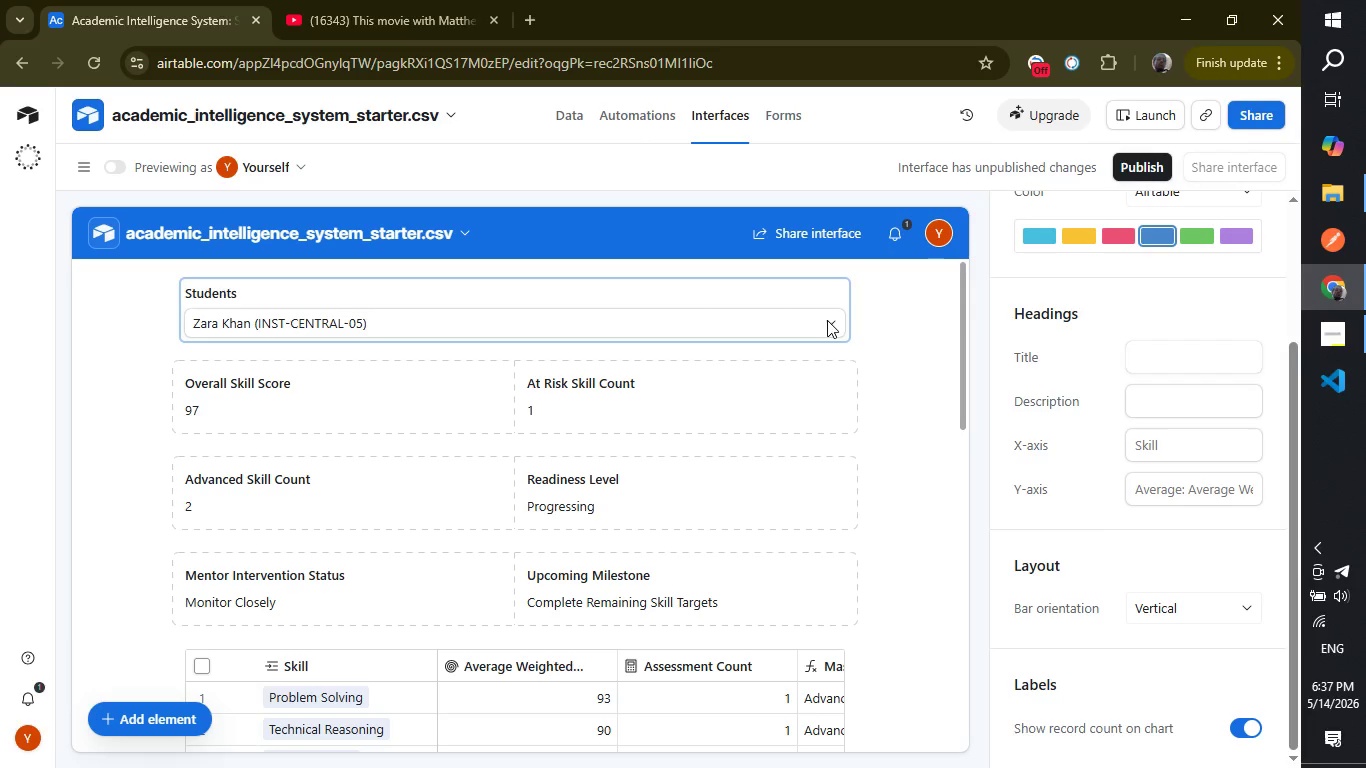 
left_click([827, 320])
 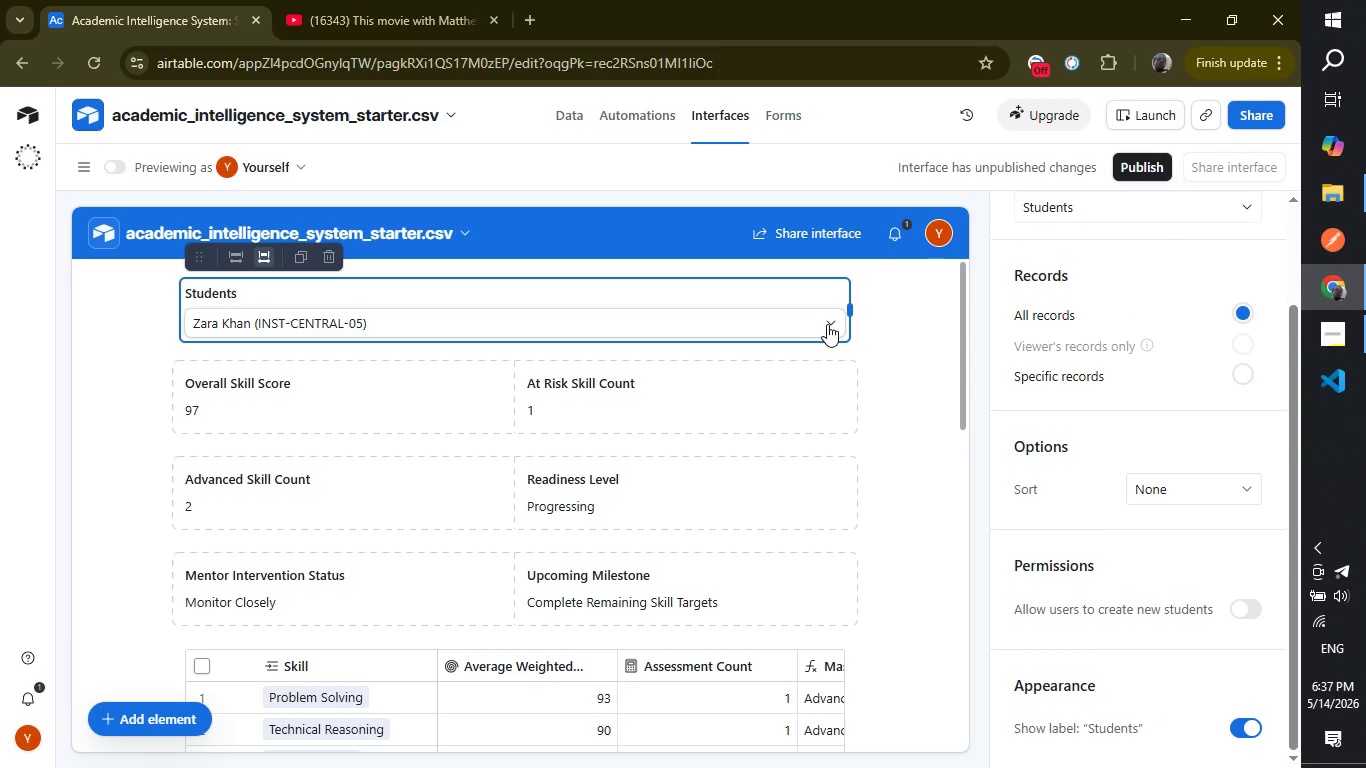 
left_click([830, 324])
 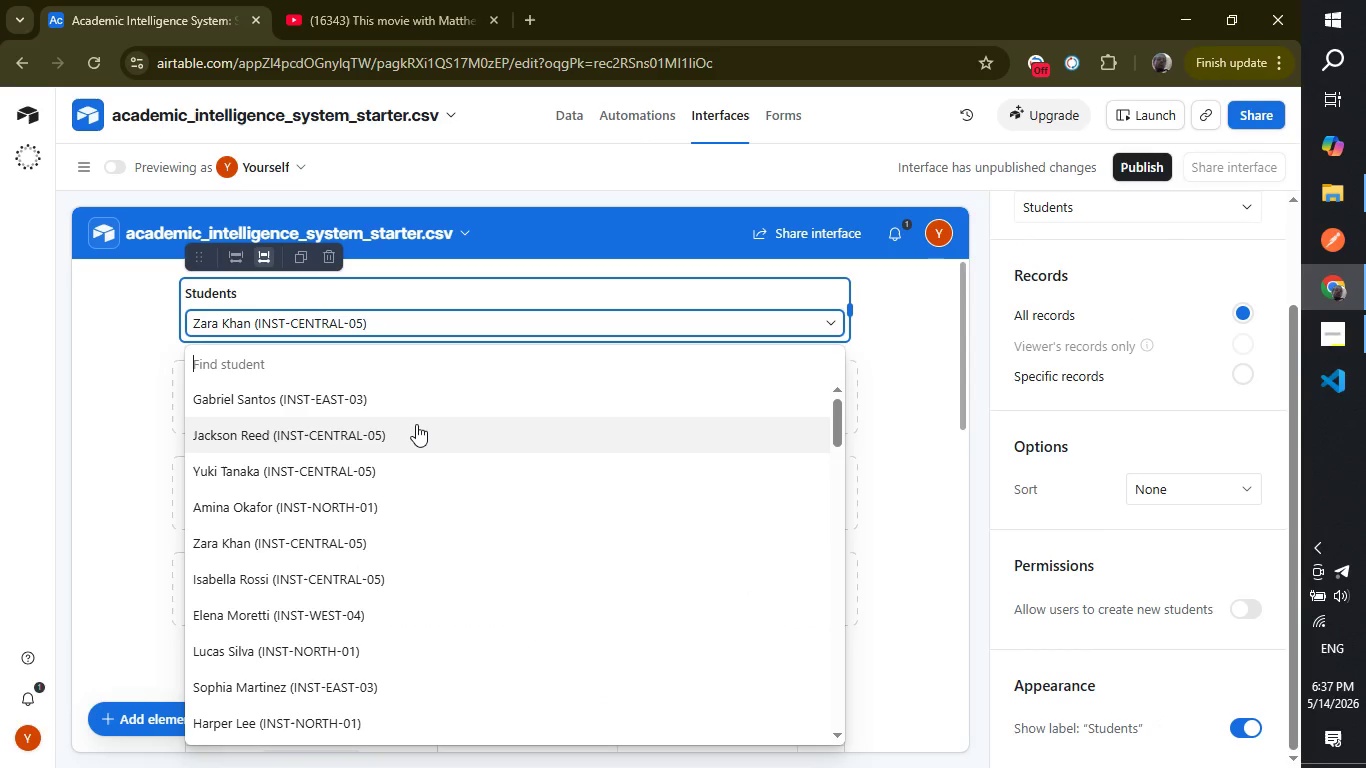 
left_click([419, 423])
 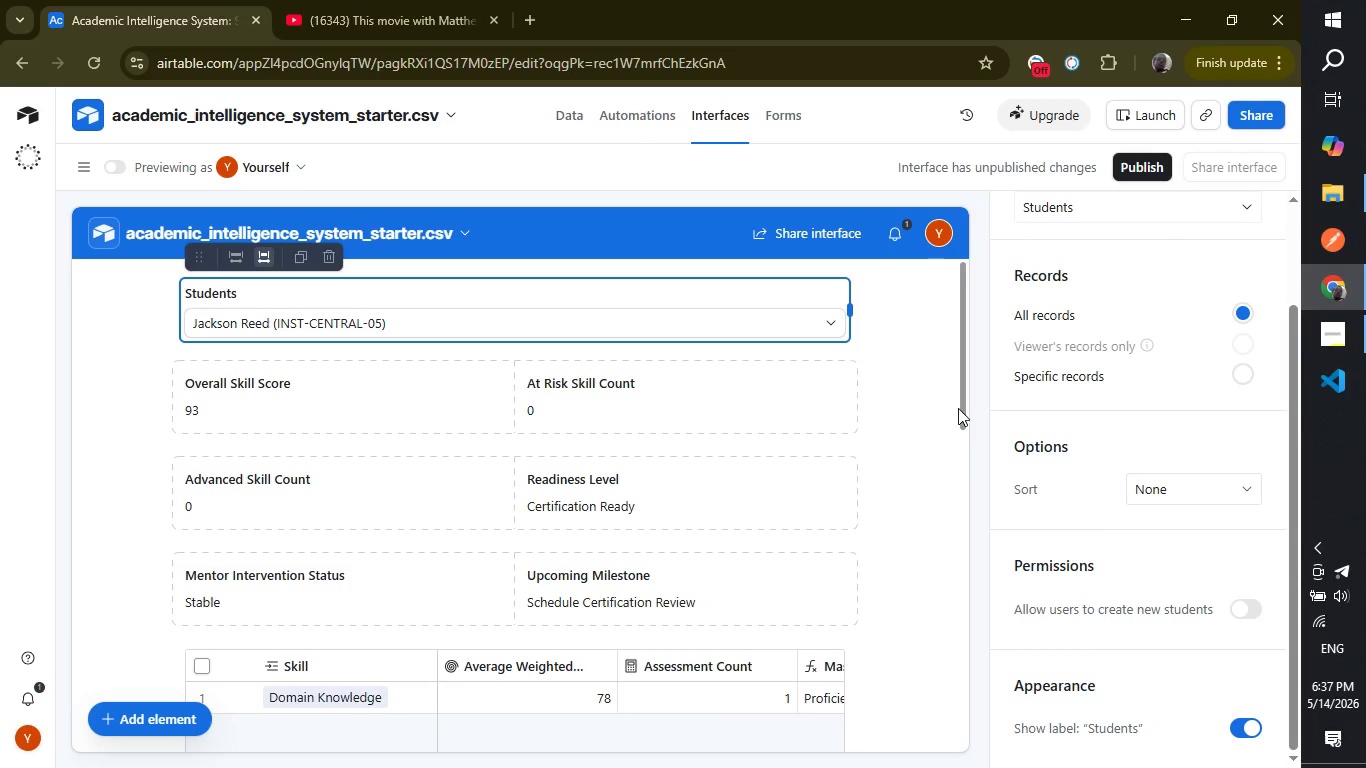 
left_click_drag(start_coordinate=[960, 408], to_coordinate=[955, 344])
 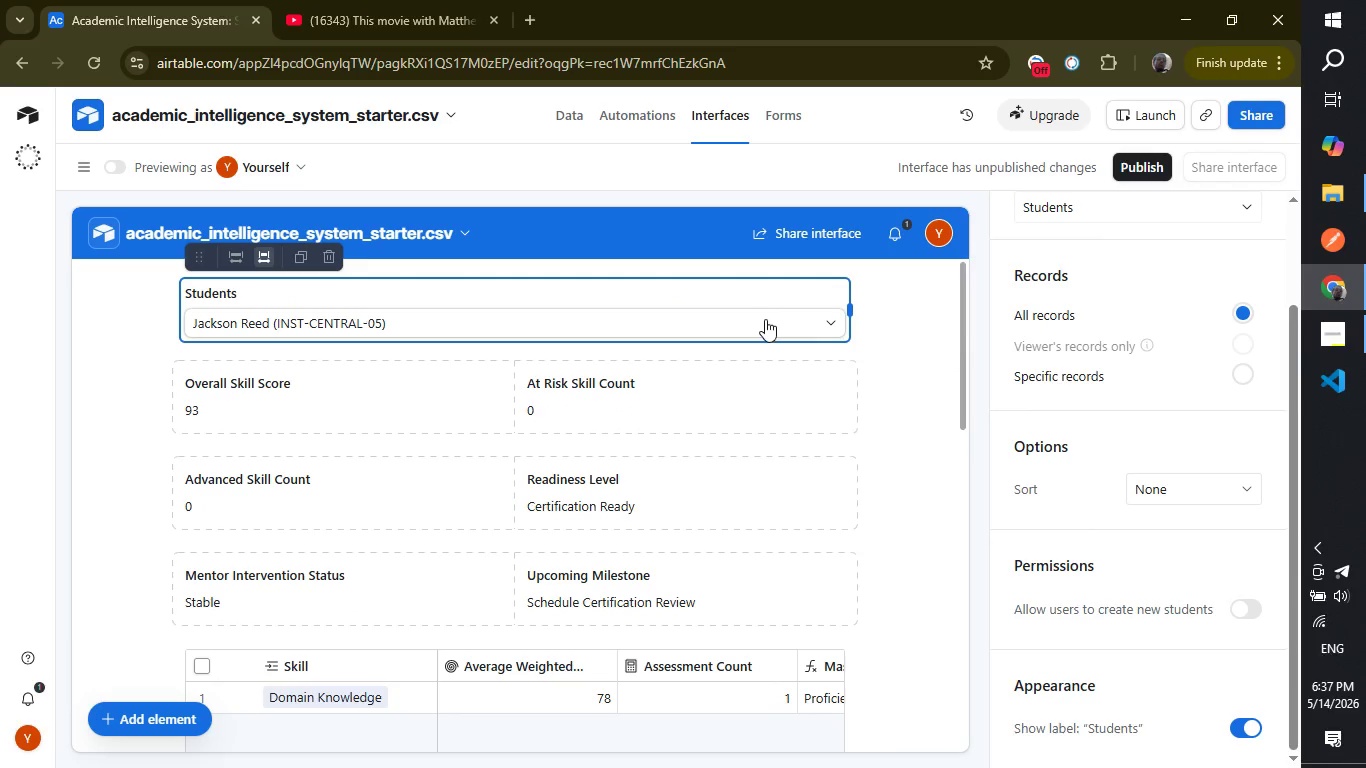 
left_click([765, 319])
 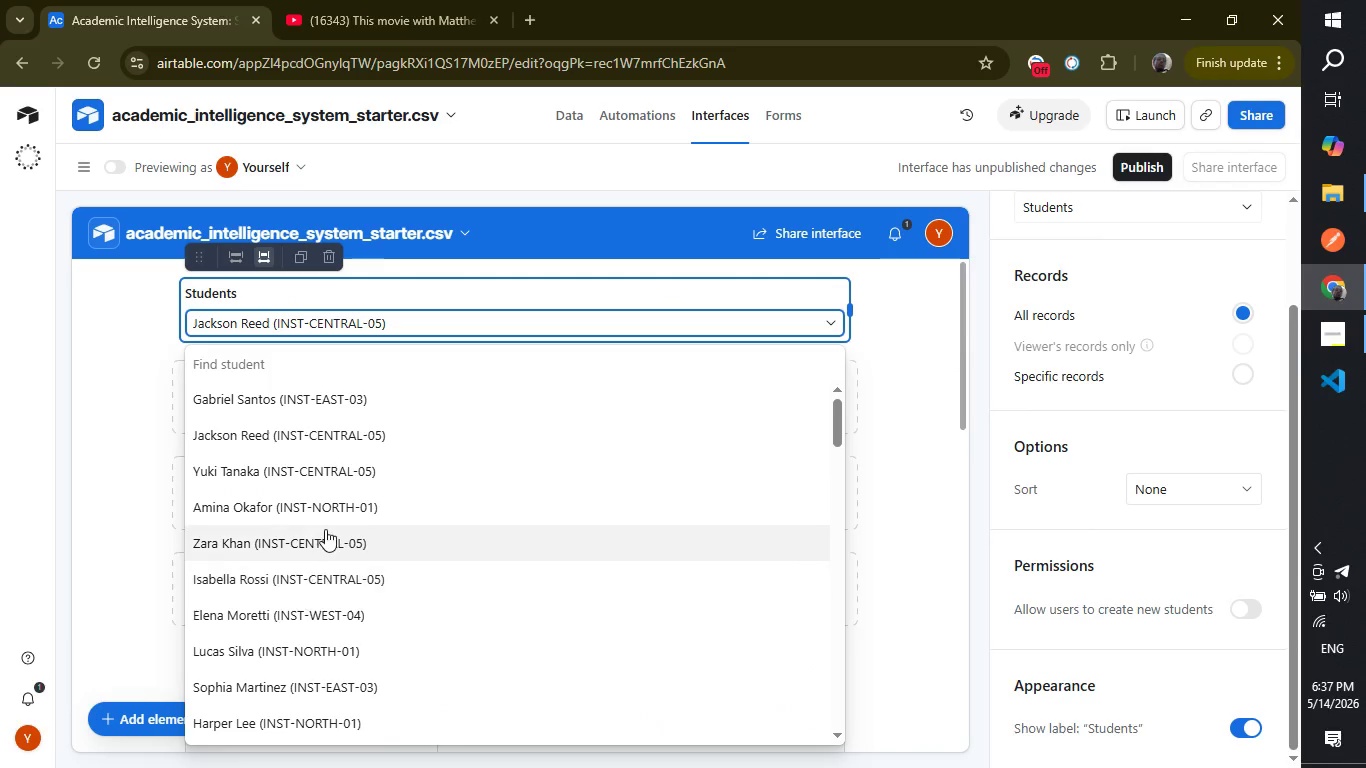 
left_click([323, 530])
 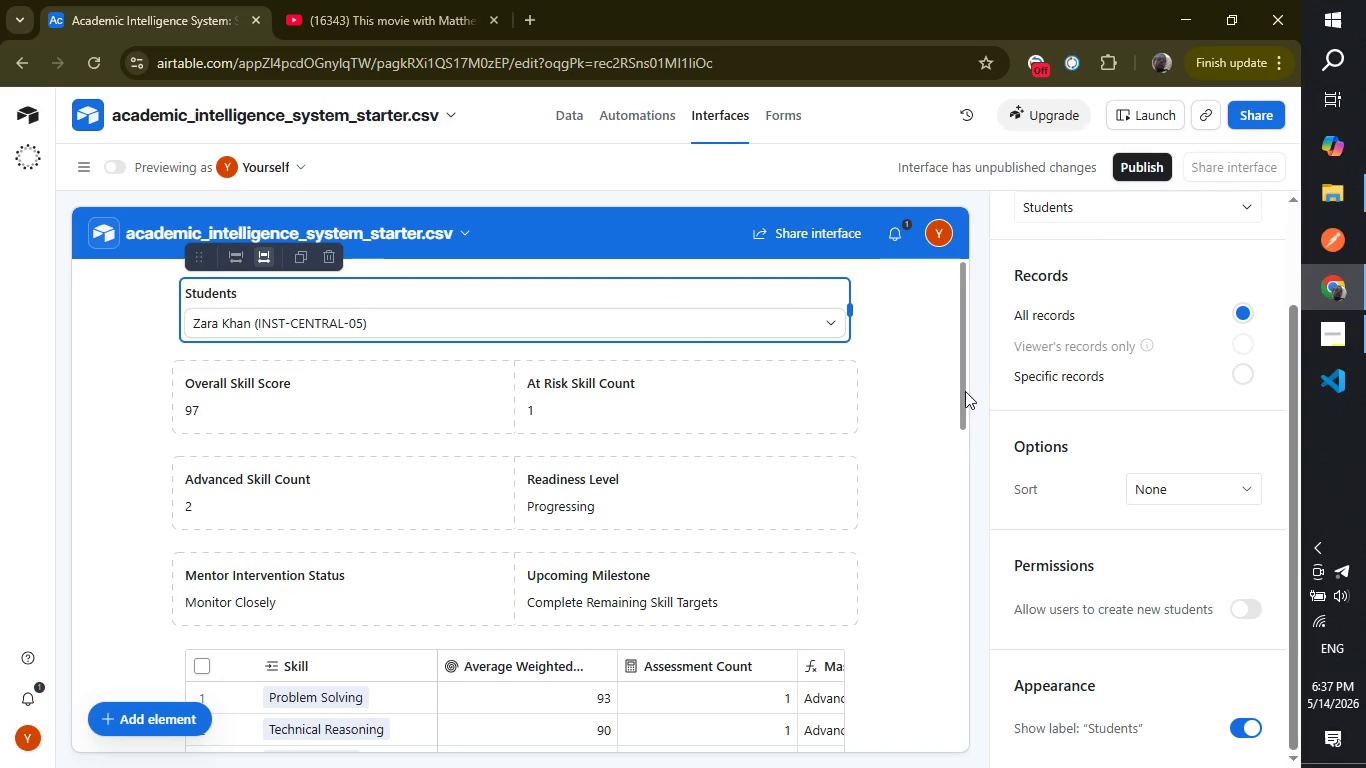 
left_click_drag(start_coordinate=[963, 391], to_coordinate=[936, 652])
 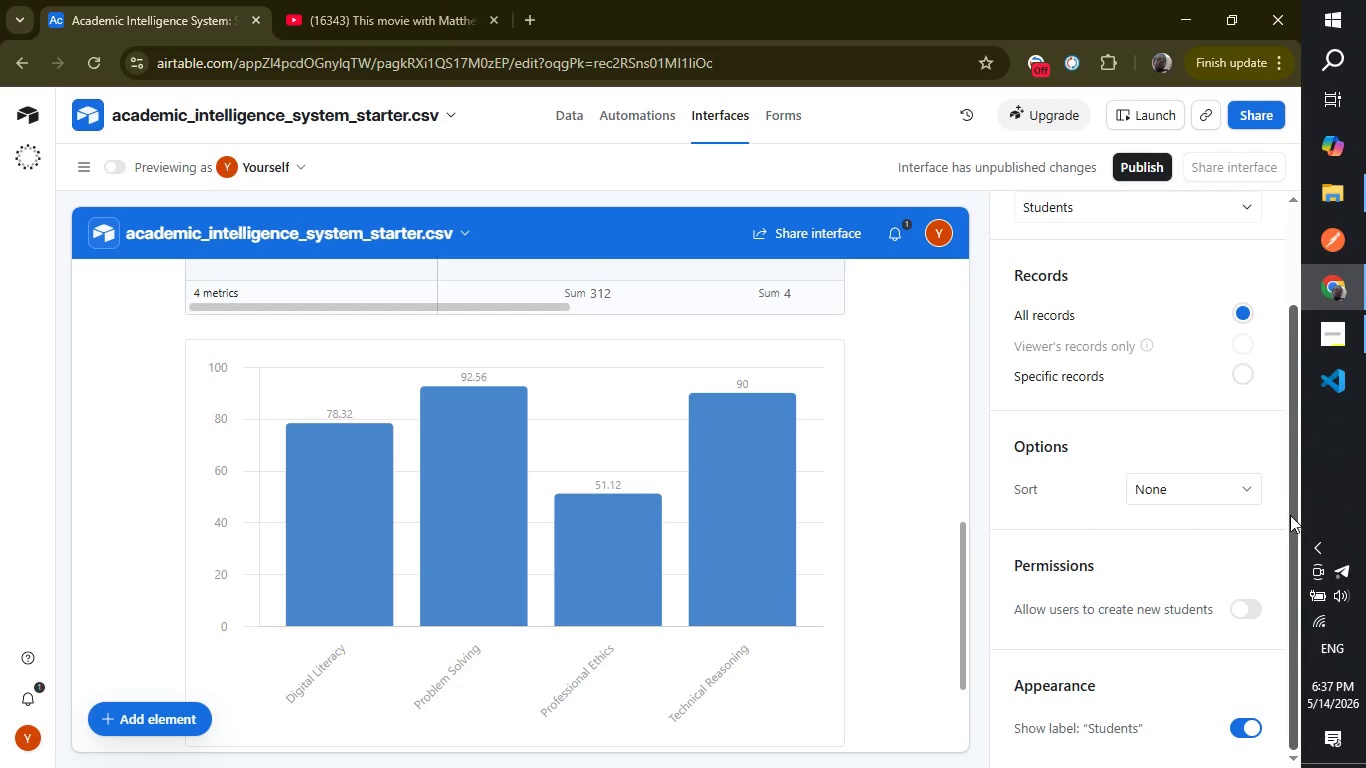 
left_click_drag(start_coordinate=[1291, 514], to_coordinate=[1291, 572])
 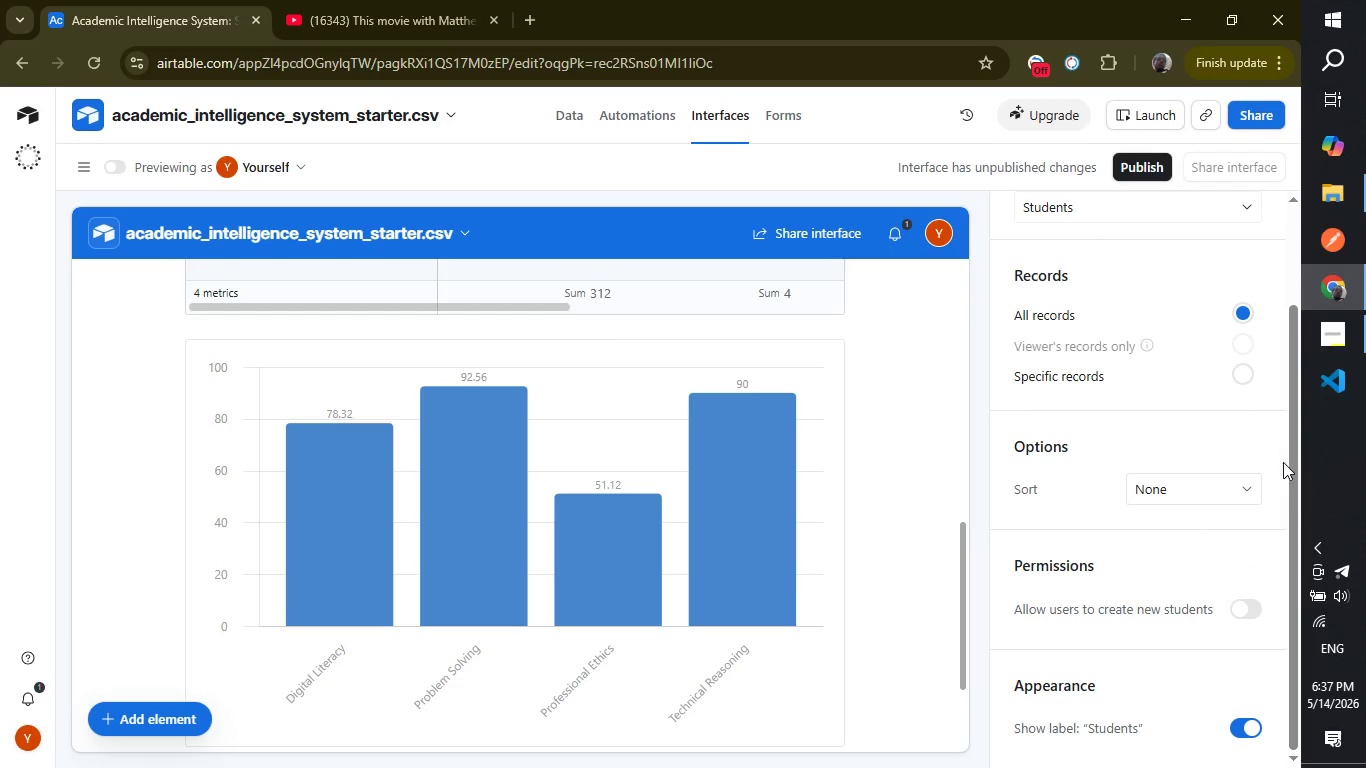 
left_click_drag(start_coordinate=[1292, 465], to_coordinate=[1277, 320])
 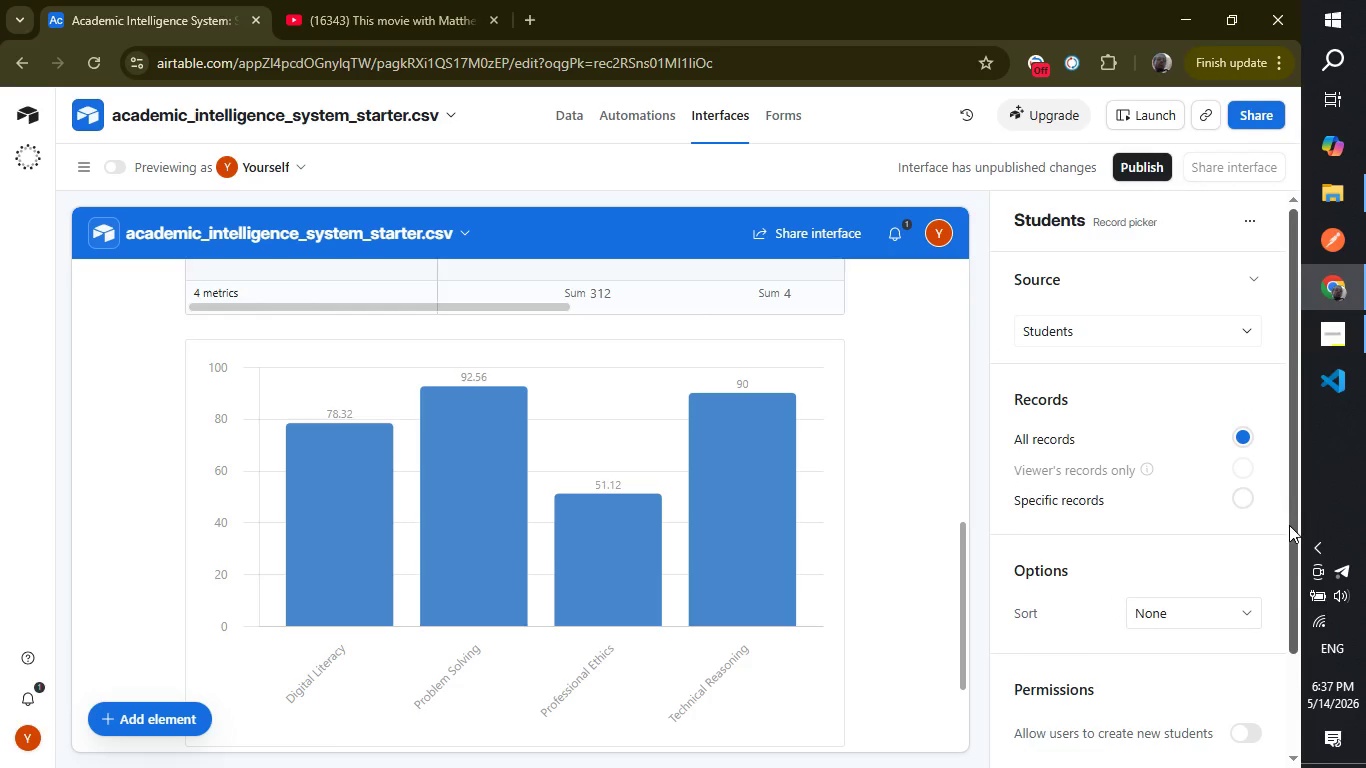 
left_click([1289, 525])
 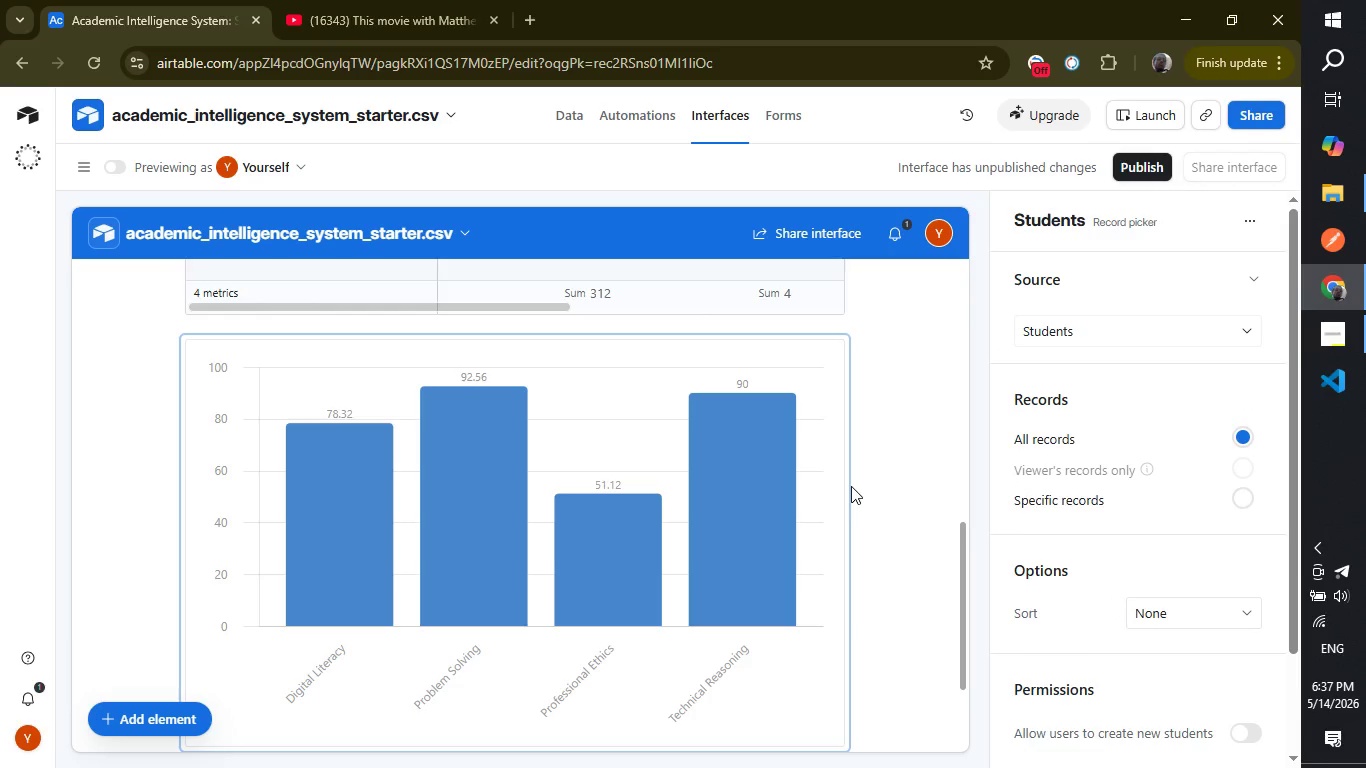 
left_click([851, 486])
 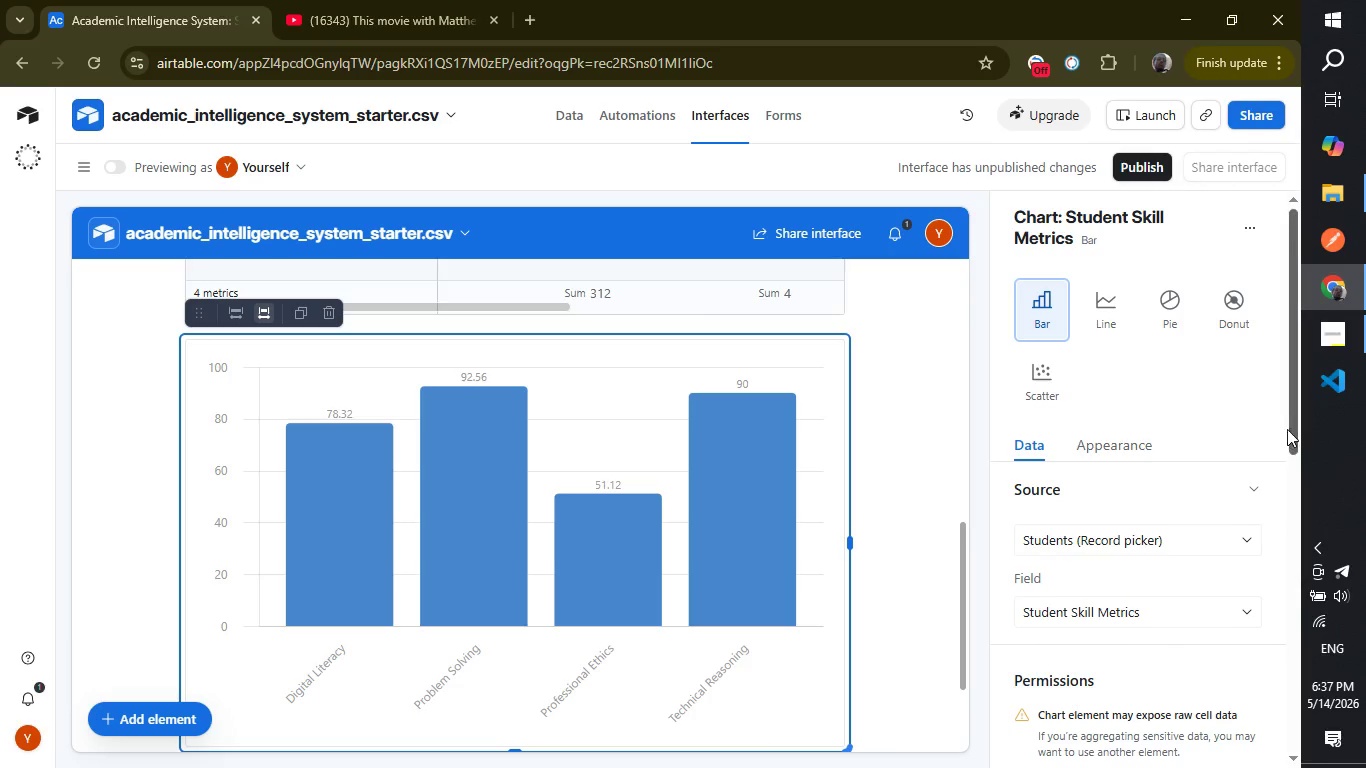 
left_click_drag(start_coordinate=[1290, 427], to_coordinate=[1268, 680])
 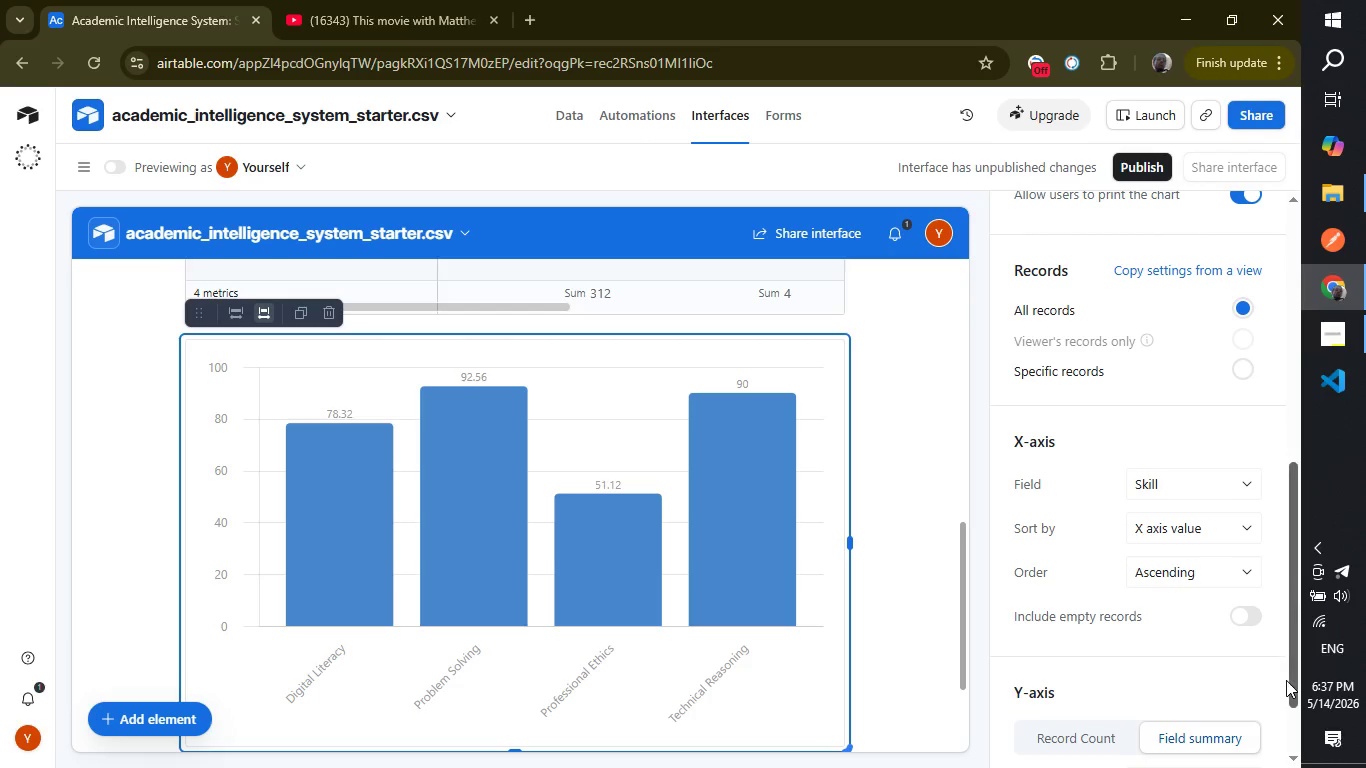 
left_click_drag(start_coordinate=[1286, 680], to_coordinate=[1281, 387])
 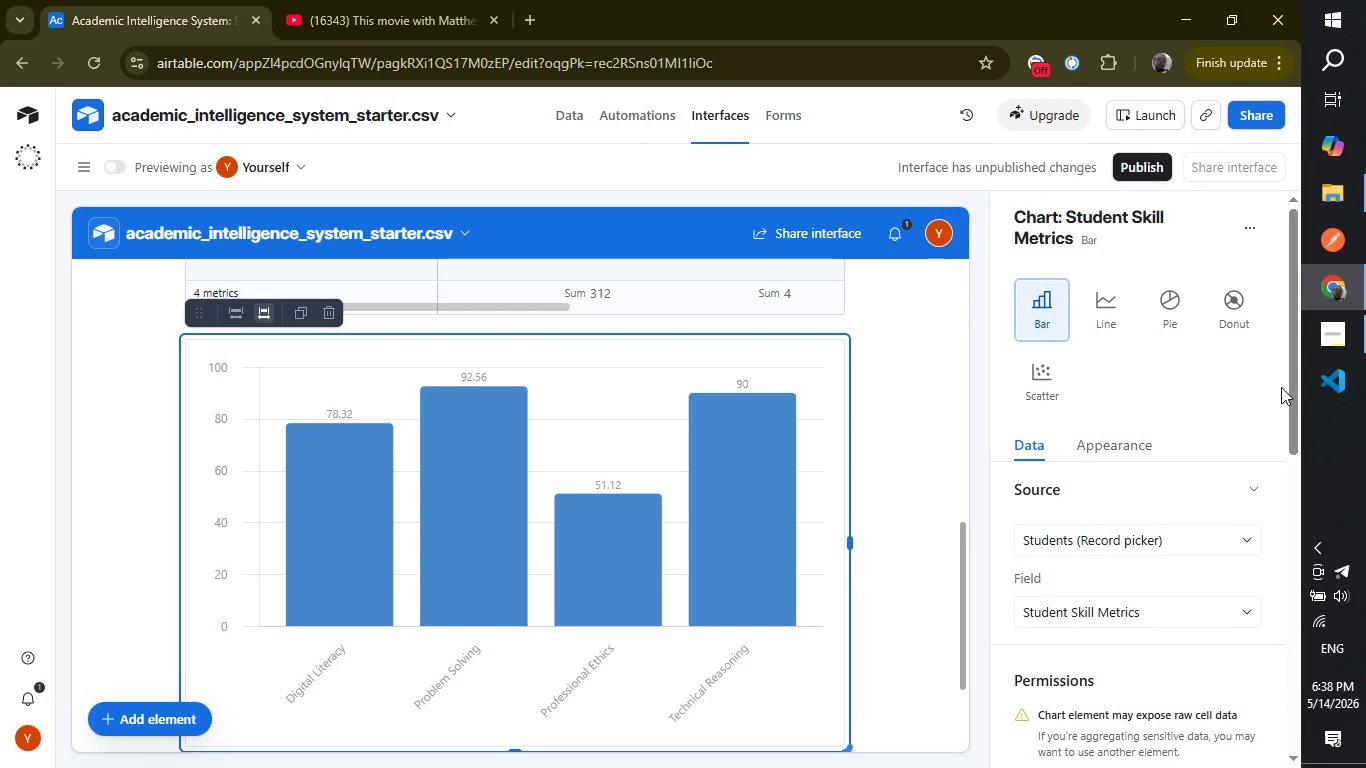 
wait(21.94)
 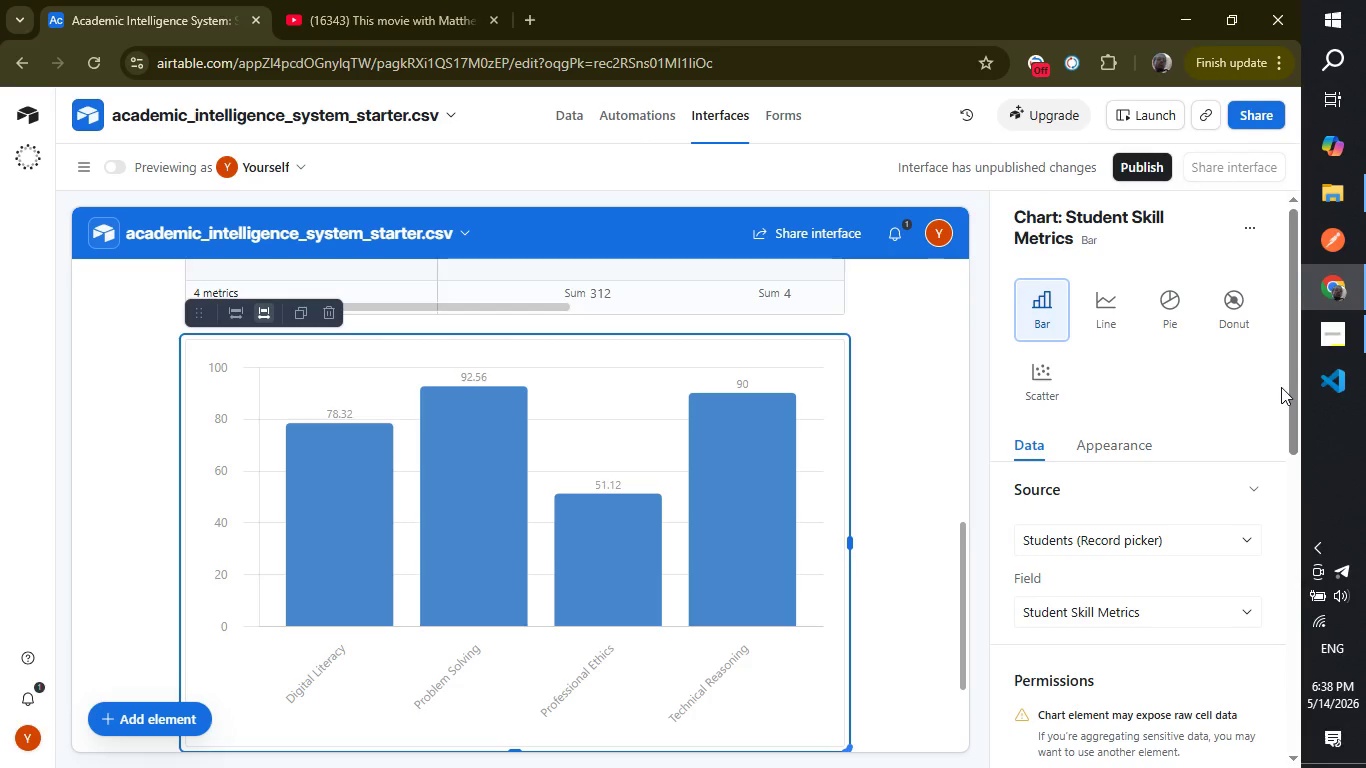 
left_click([97, 327])
 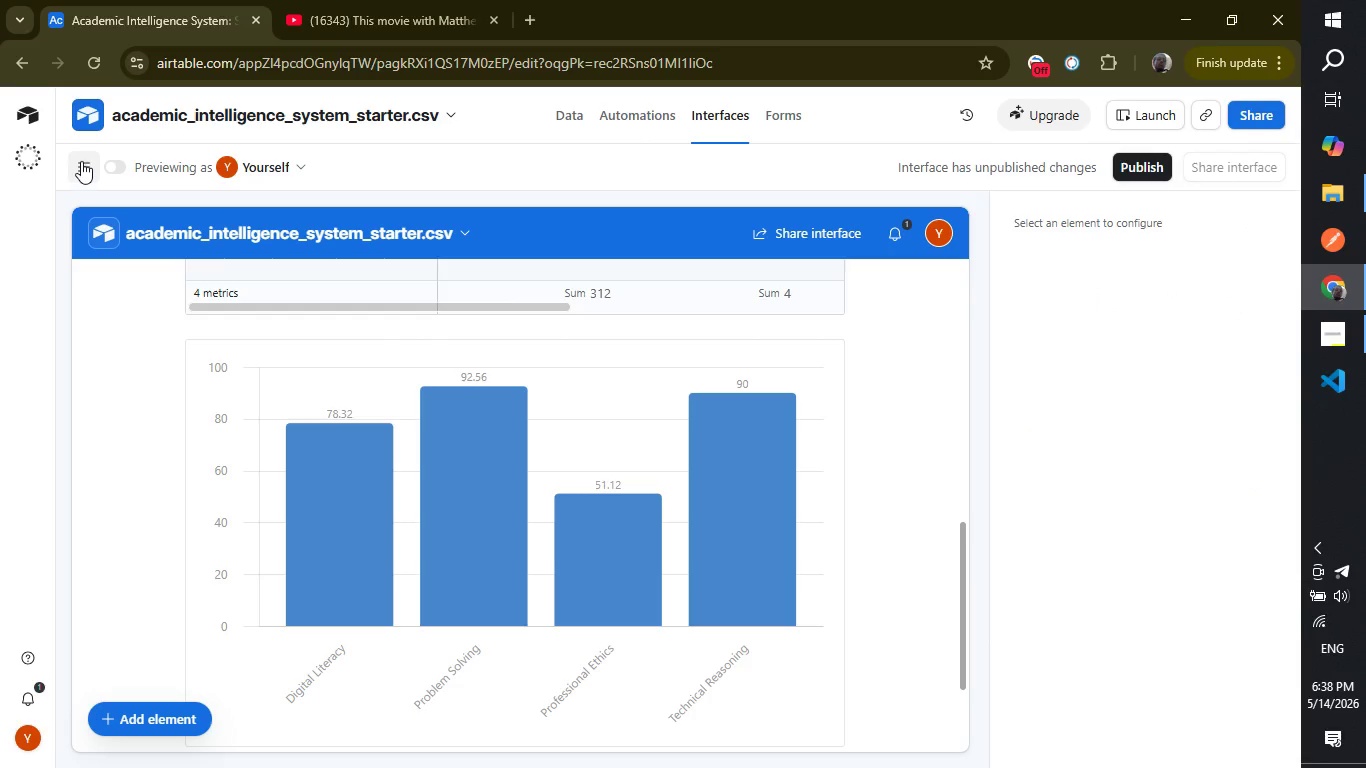 
left_click([81, 157])
 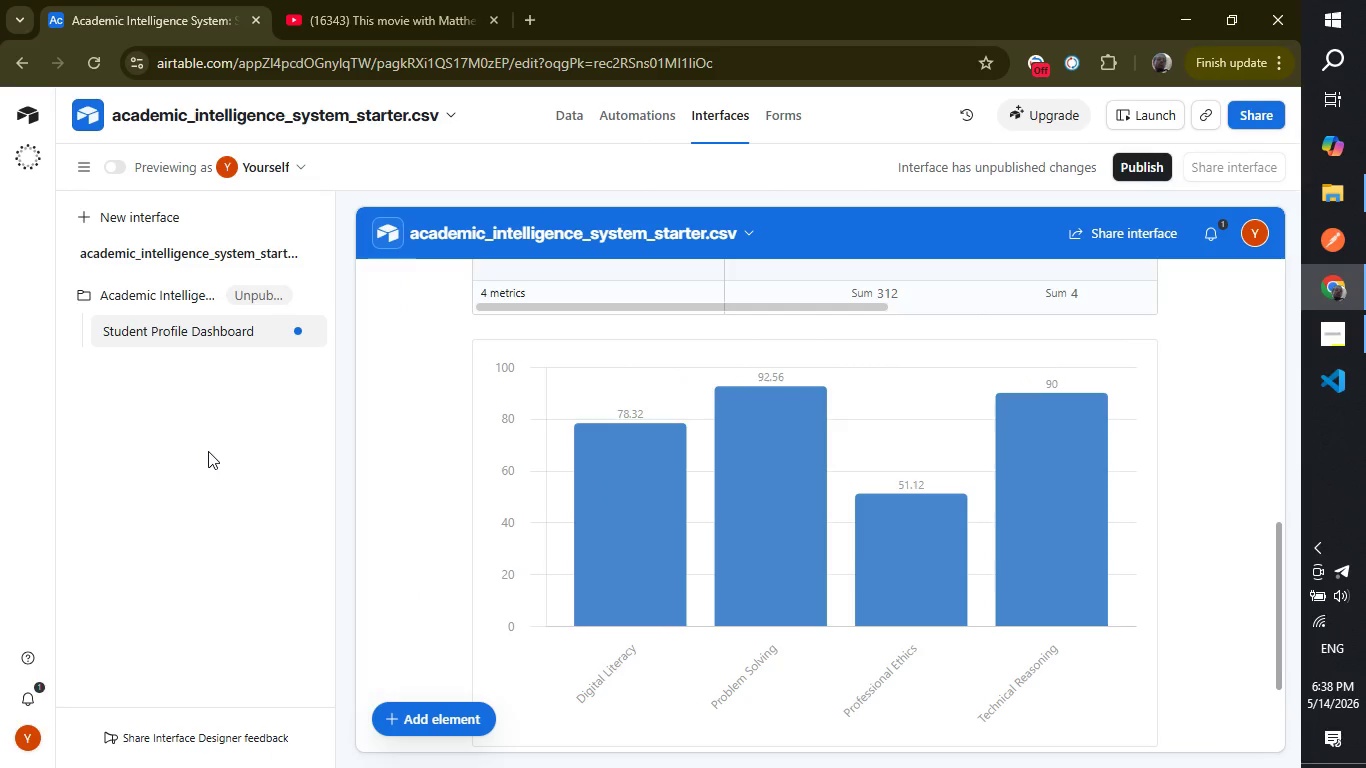 
wait(9.61)
 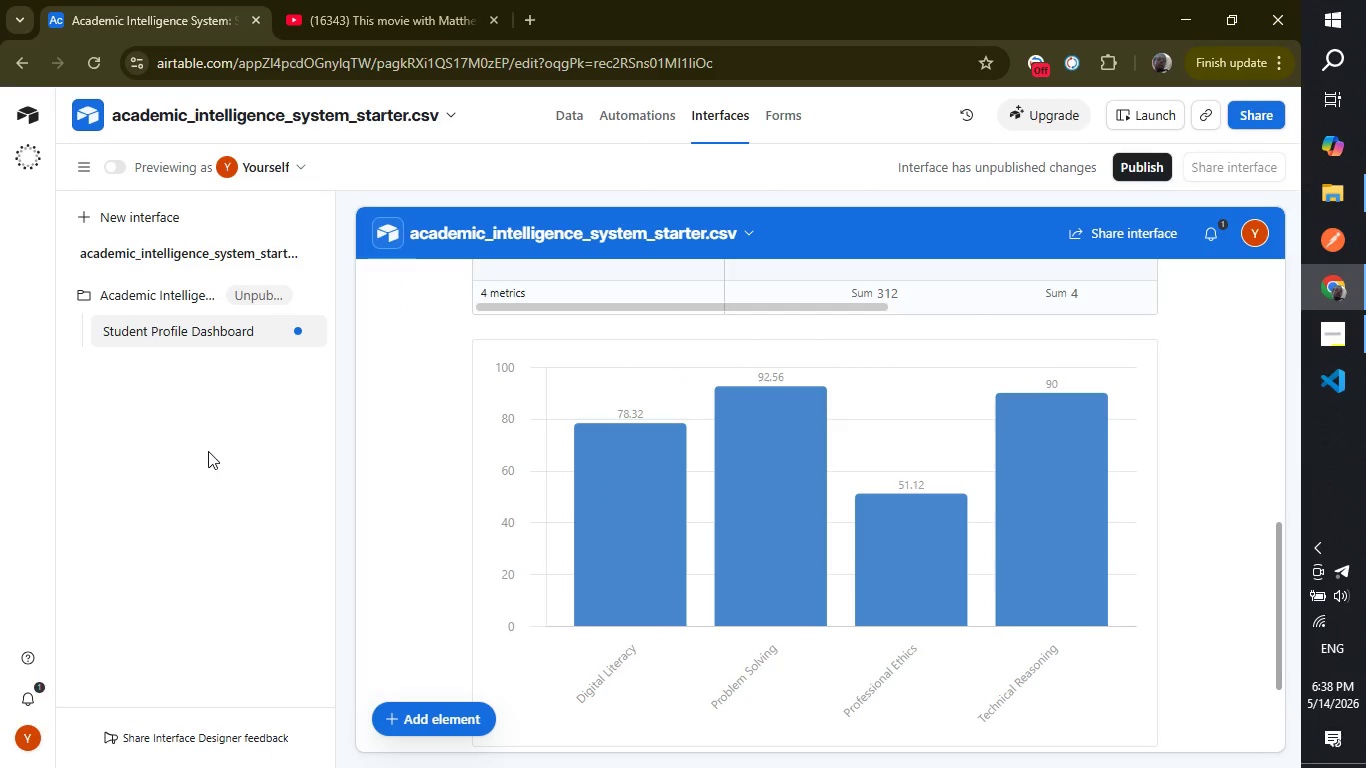 
left_click([147, 230])
 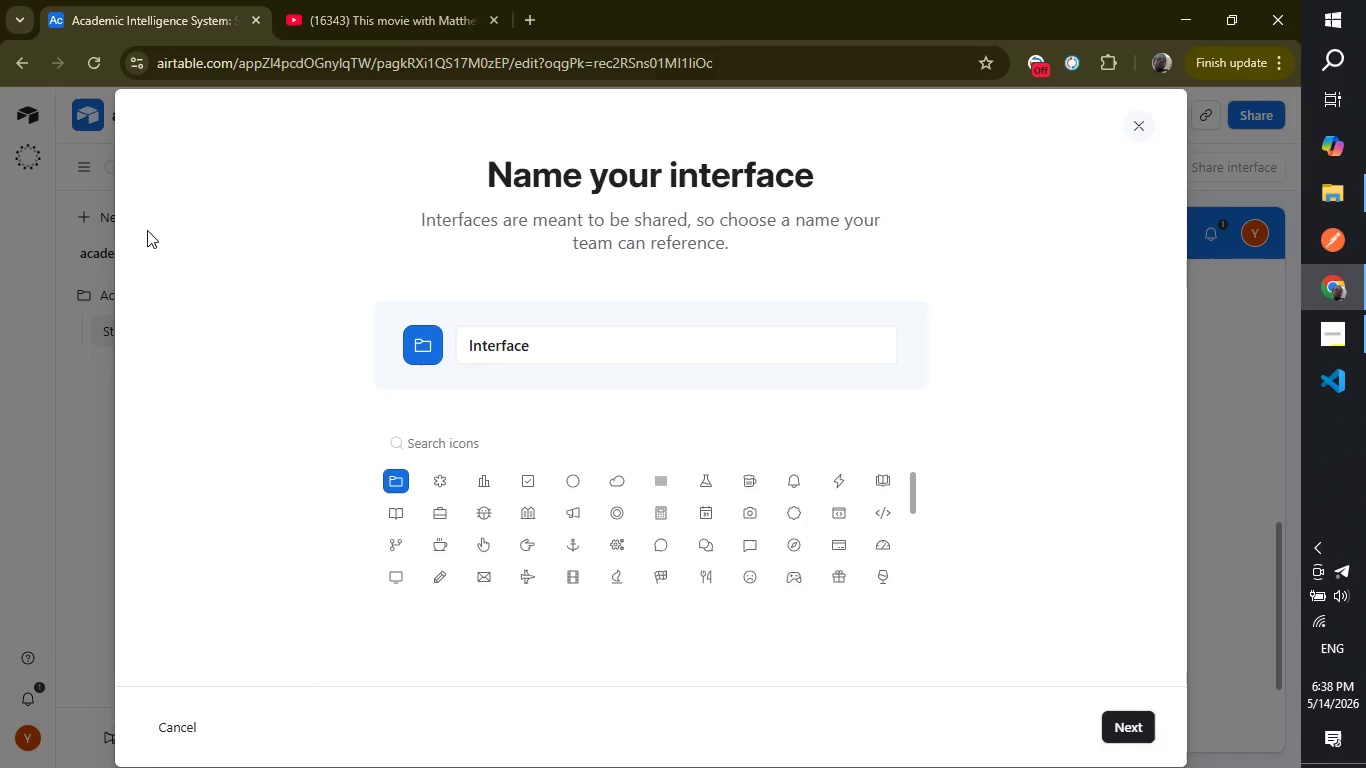 
wait(9.06)
 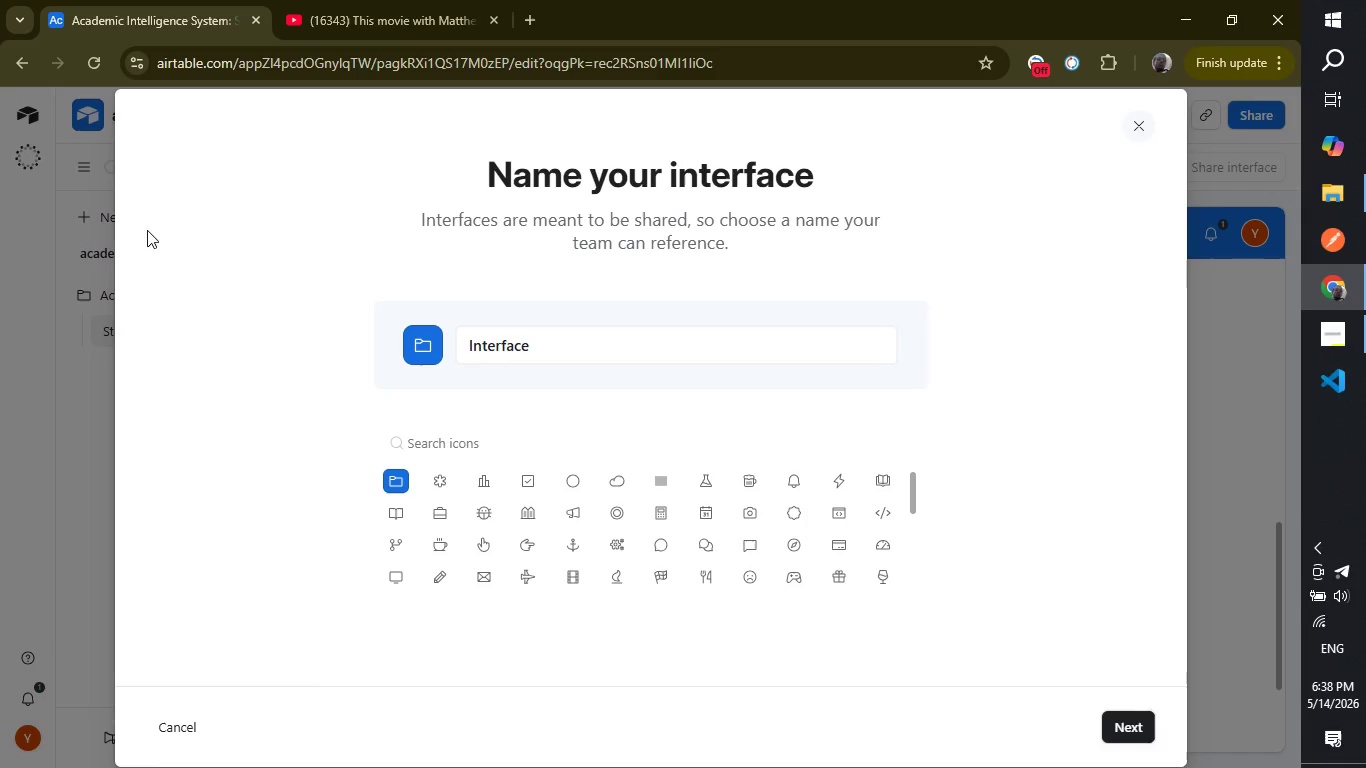 
left_click([1140, 123])
 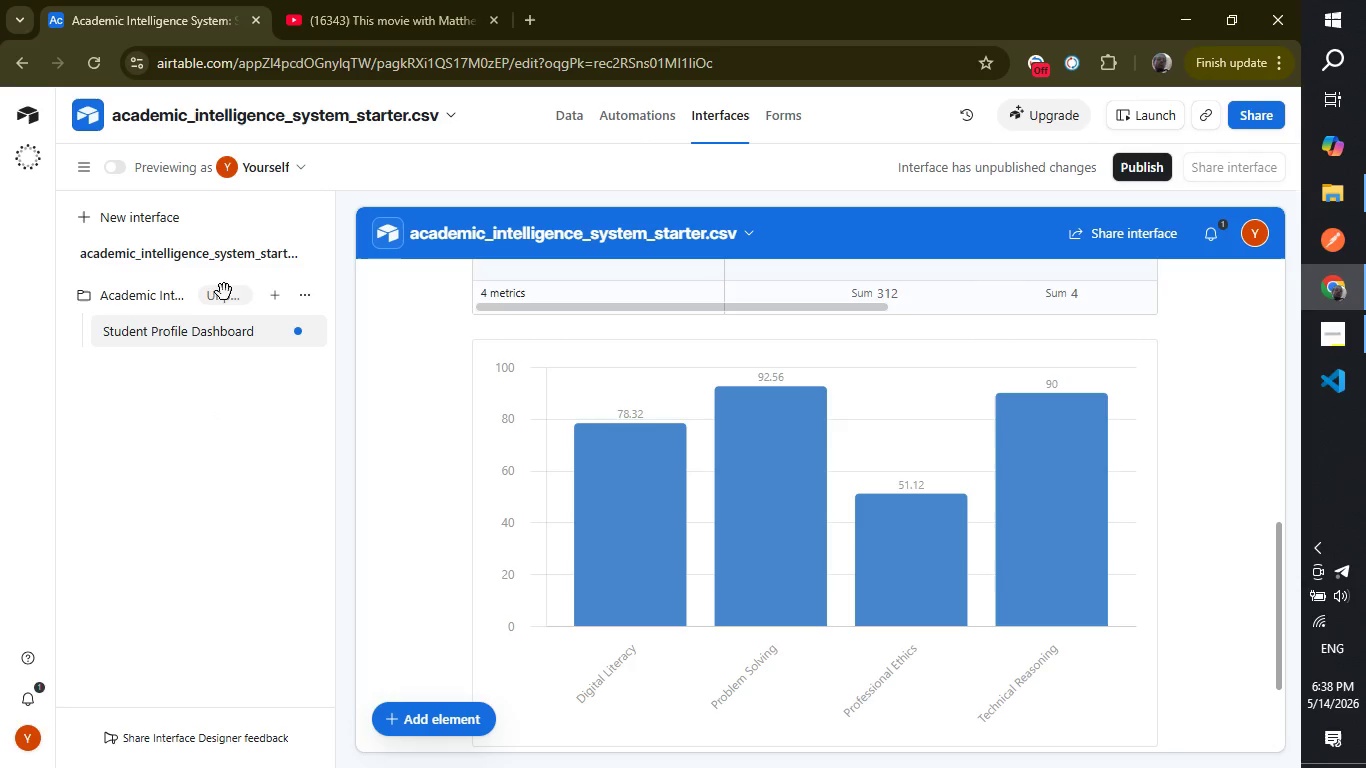 
left_click([271, 299])
 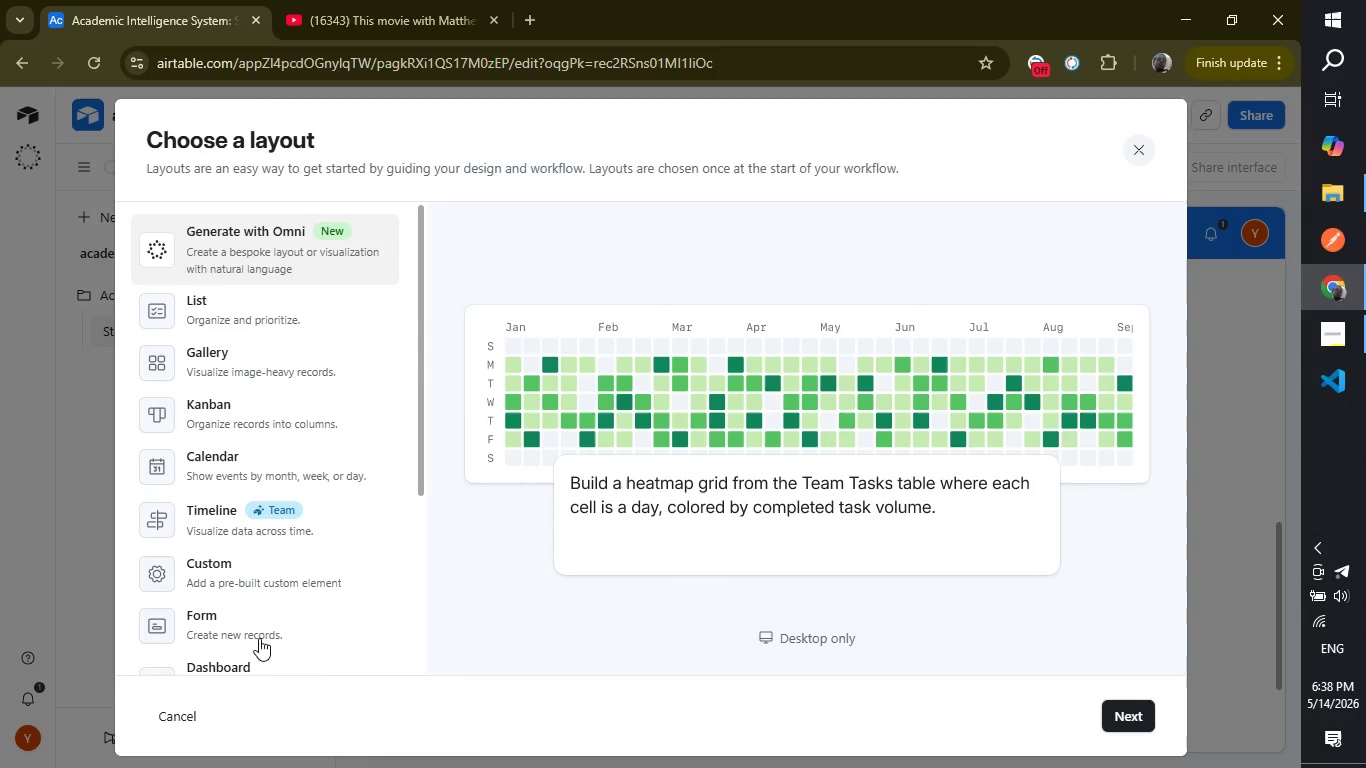 
wait(5.34)
 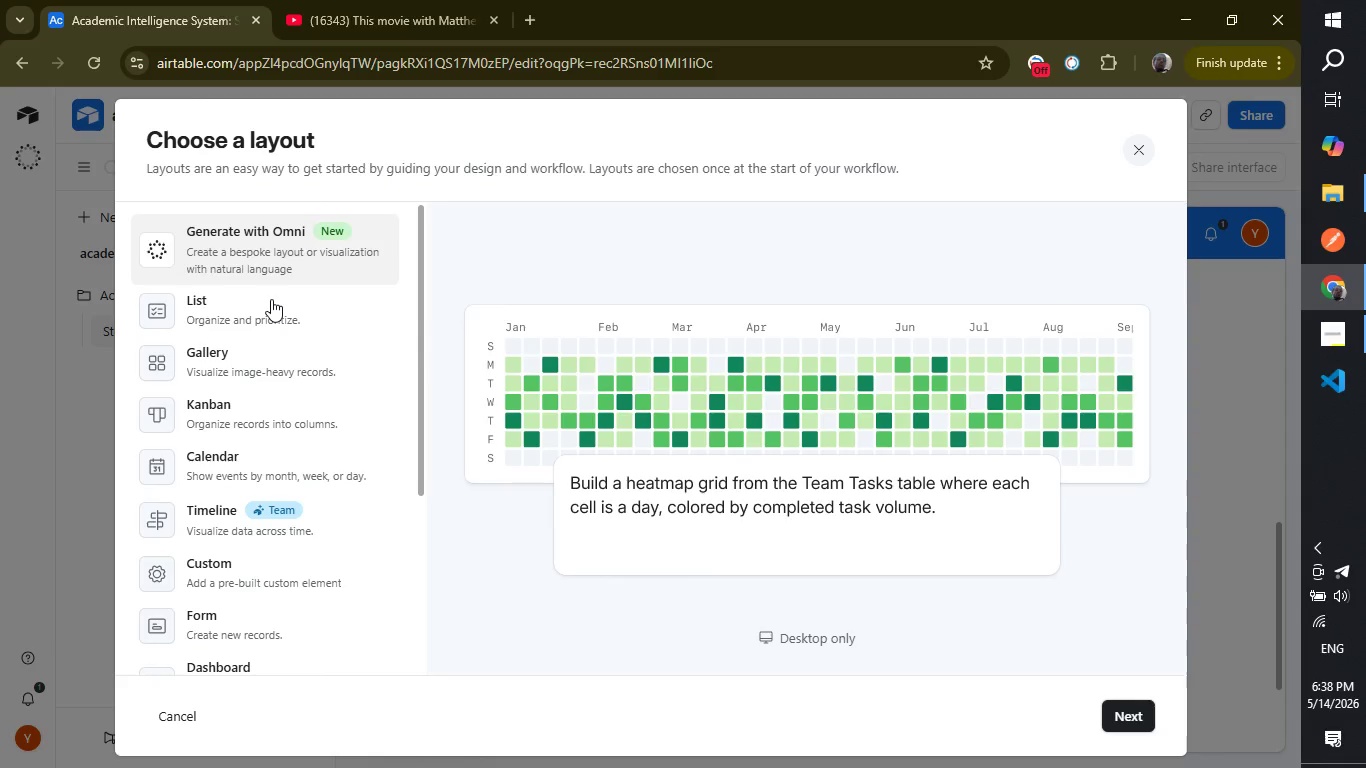 
left_click([253, 663])
 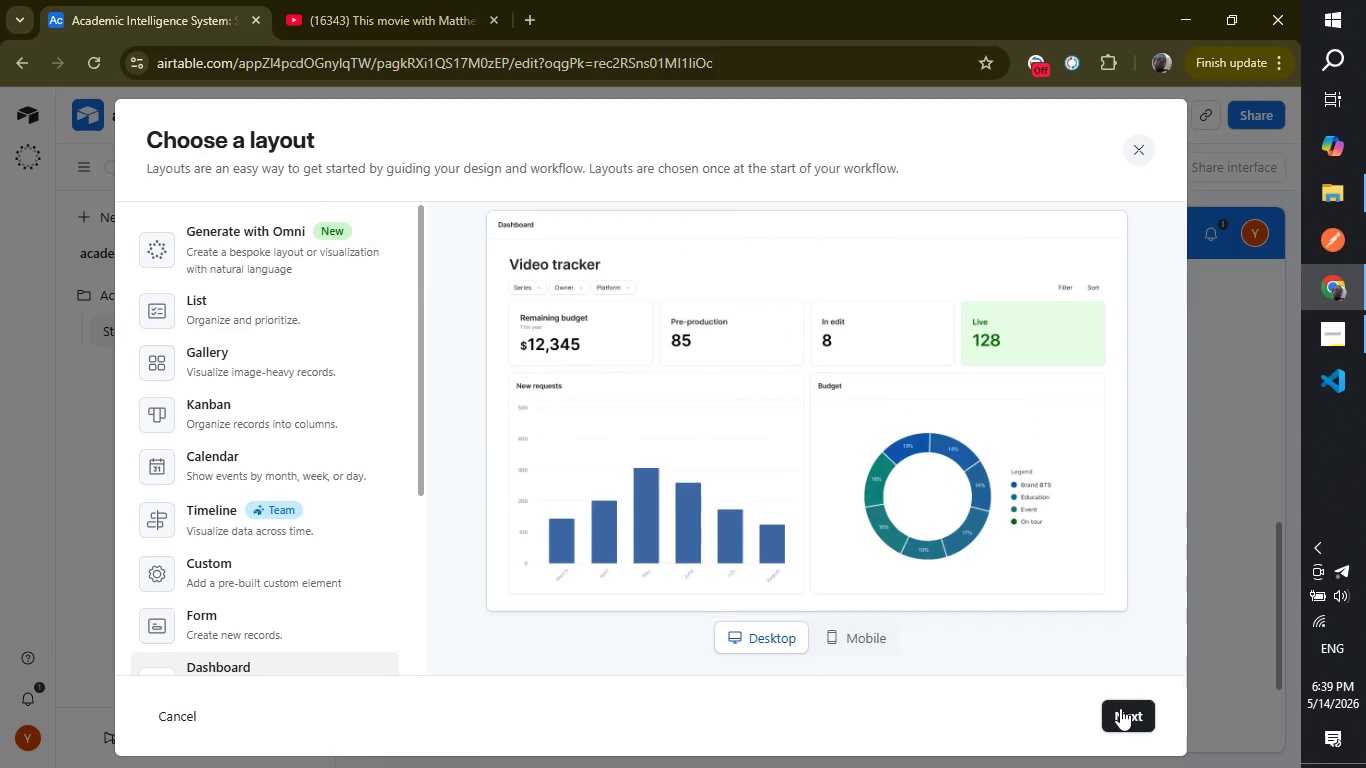 
left_click([1120, 708])
 